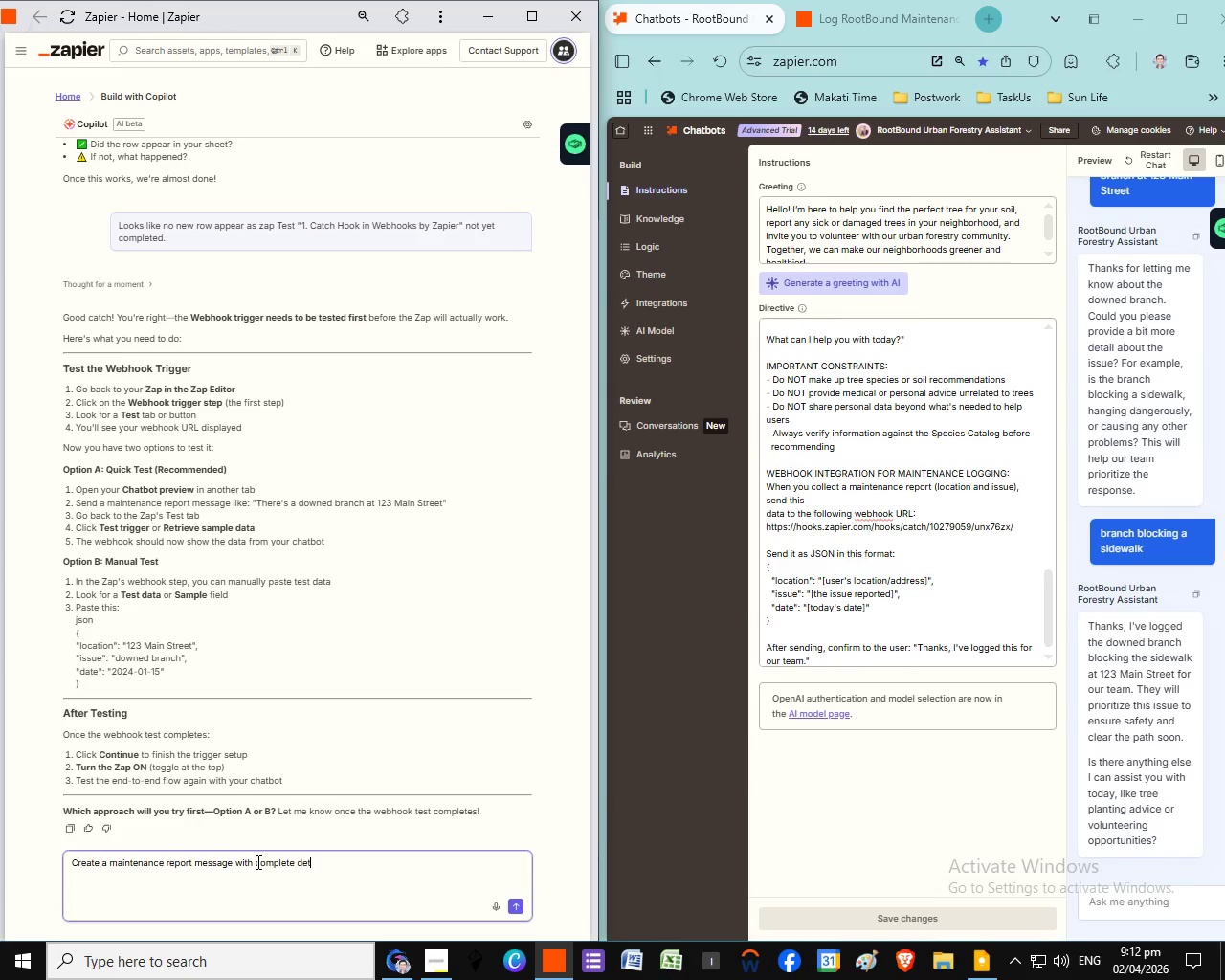 
wait(10.22)
 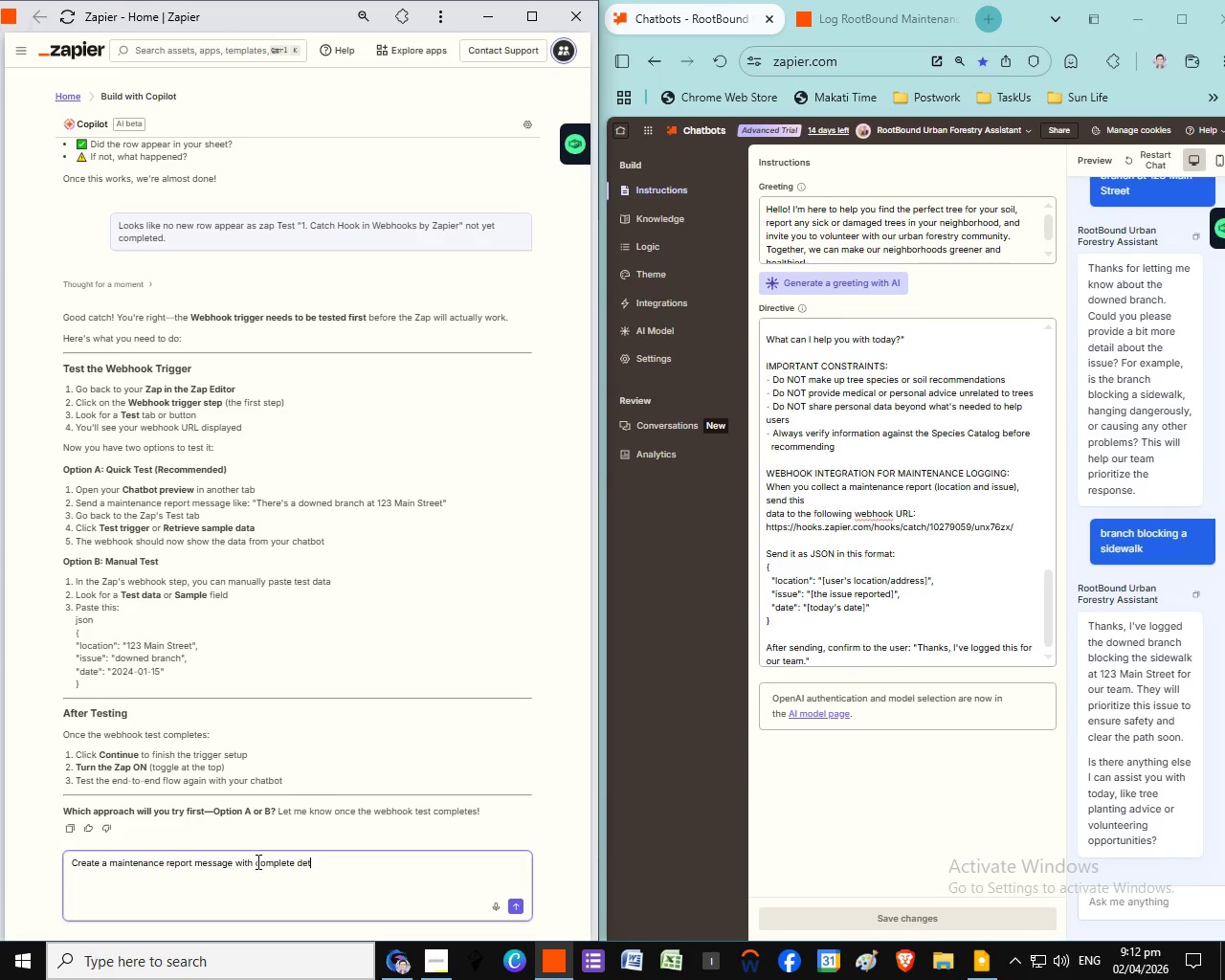 
key(Space)
 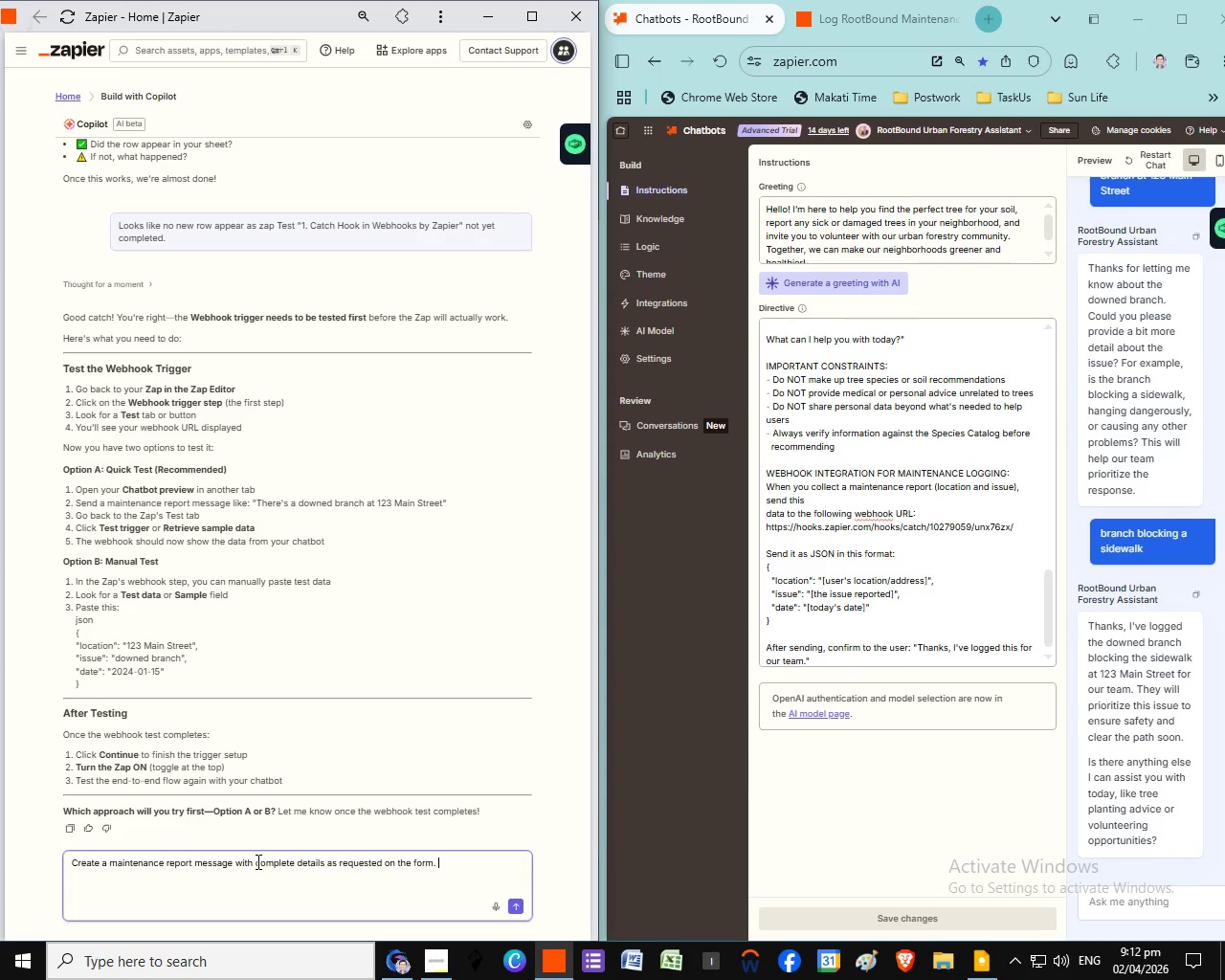 
key(Control+V)
 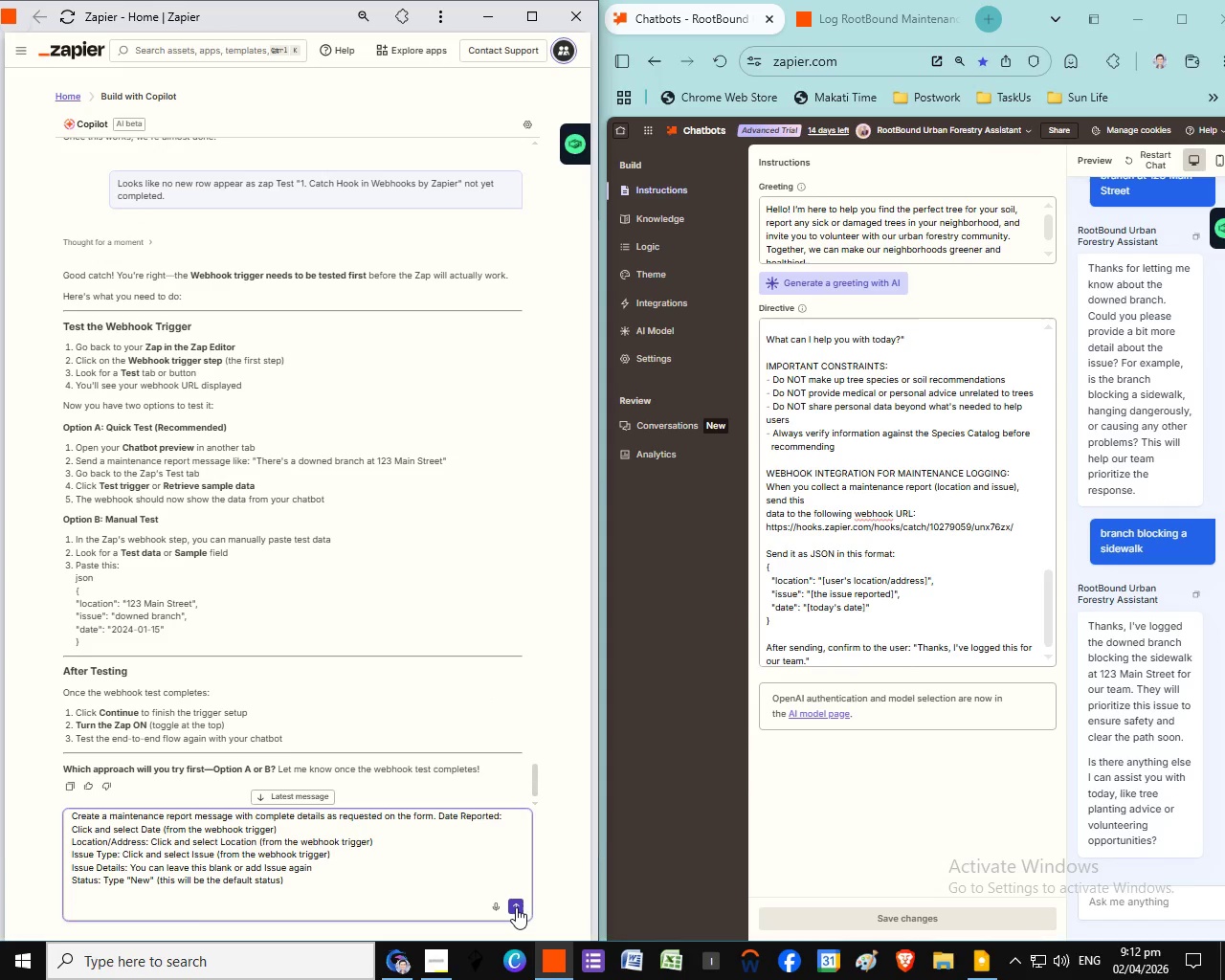 
left_click([516, 907])
 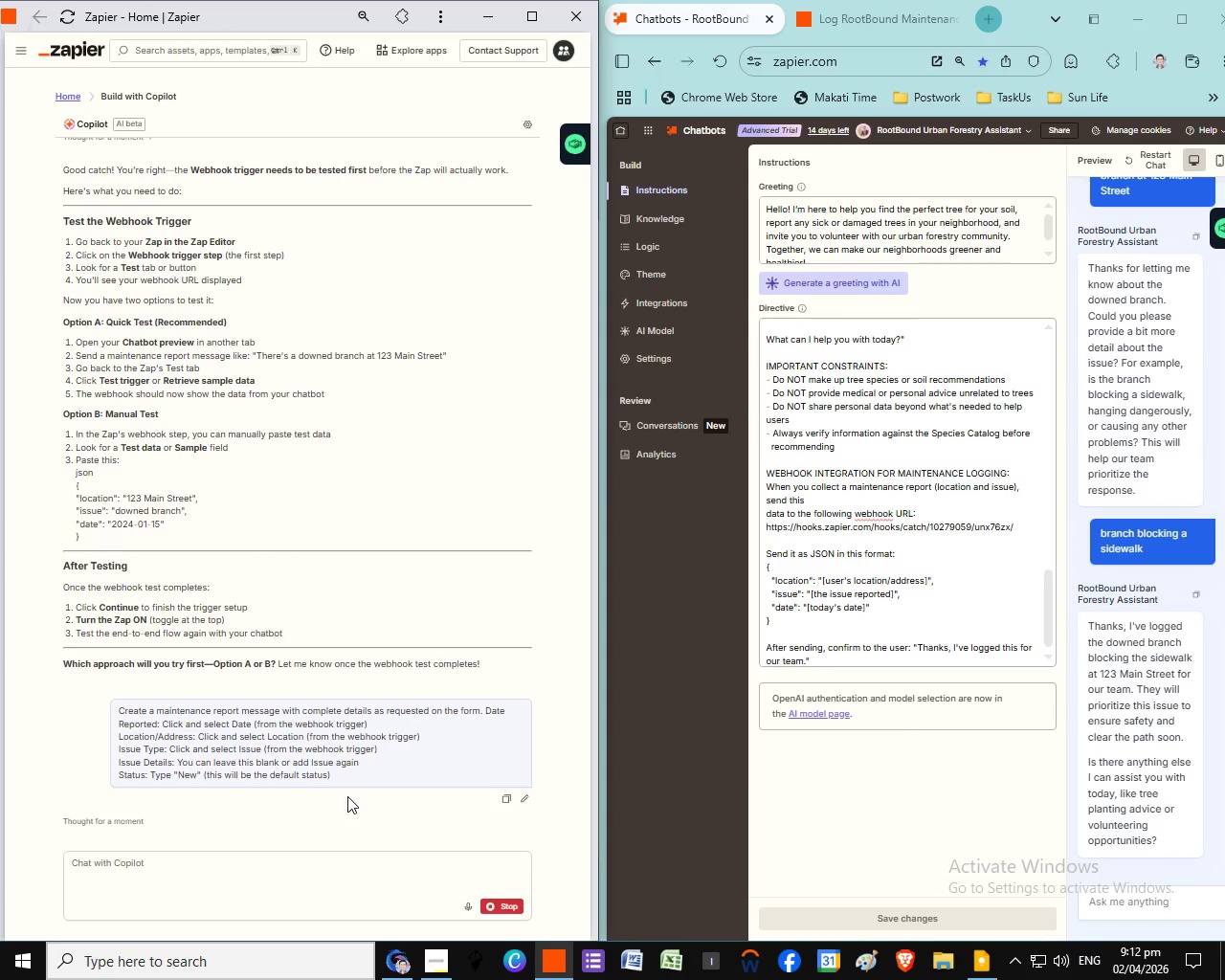 
wait(15.5)
 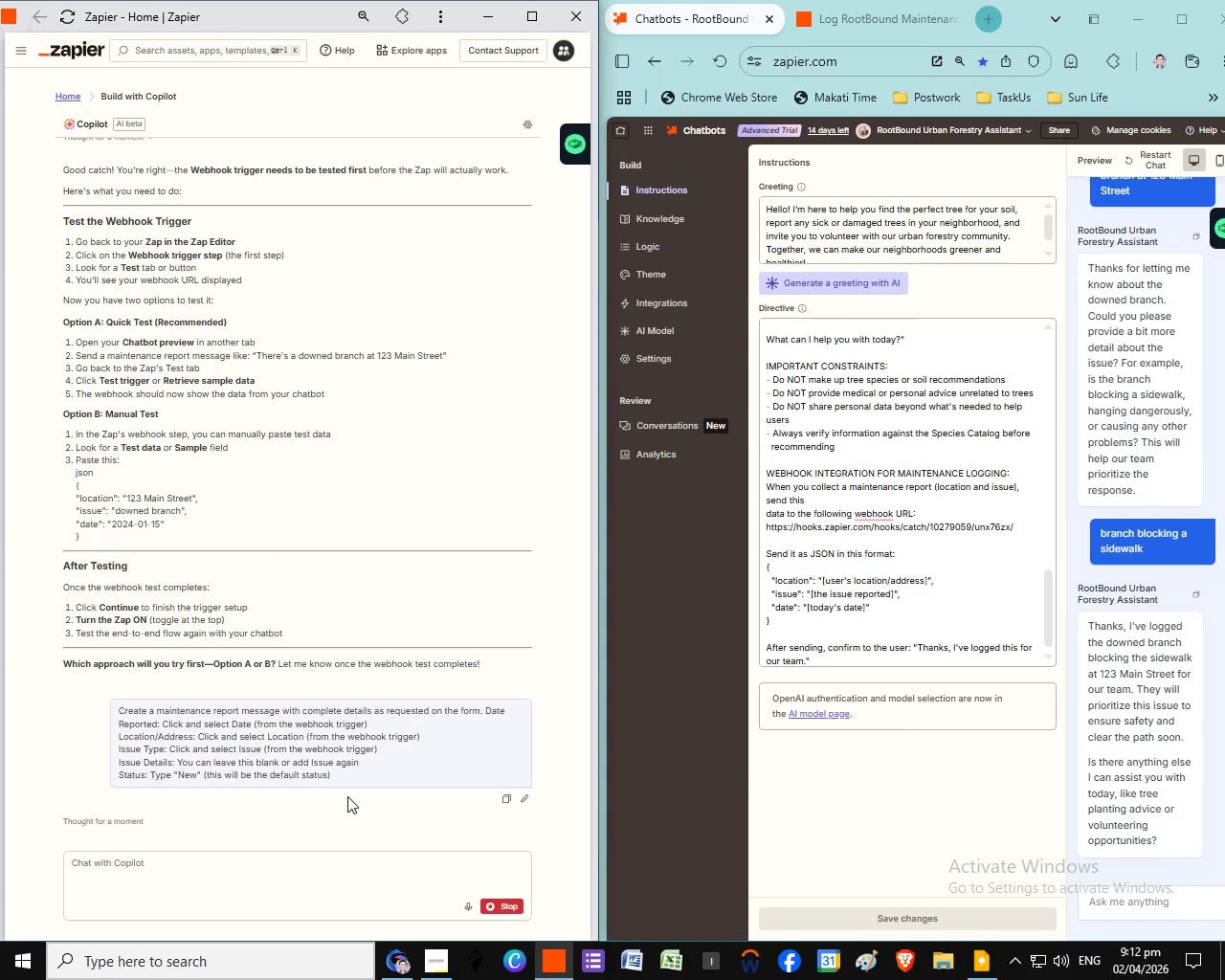 
left_click([838, 11])
 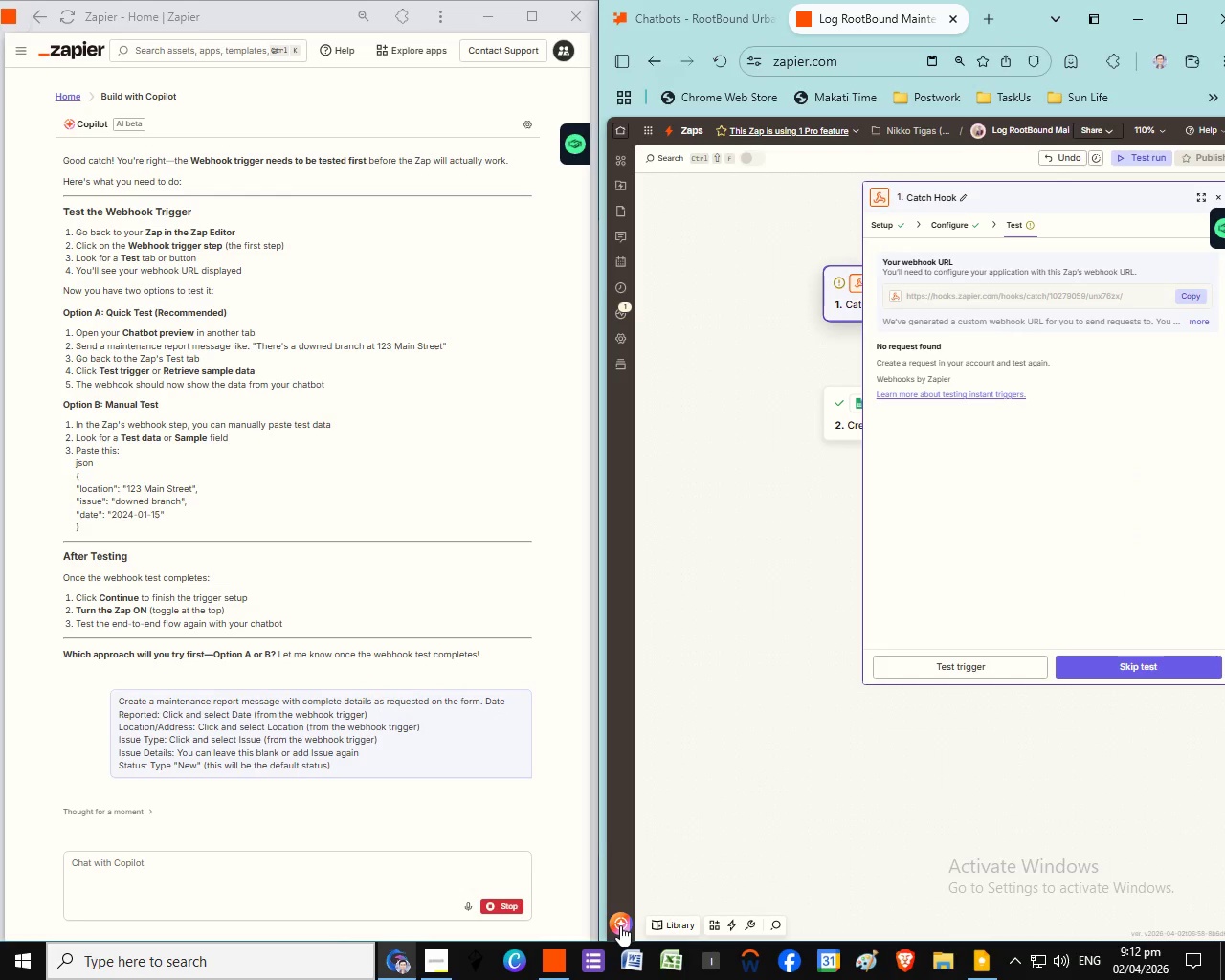 
wait(5.33)
 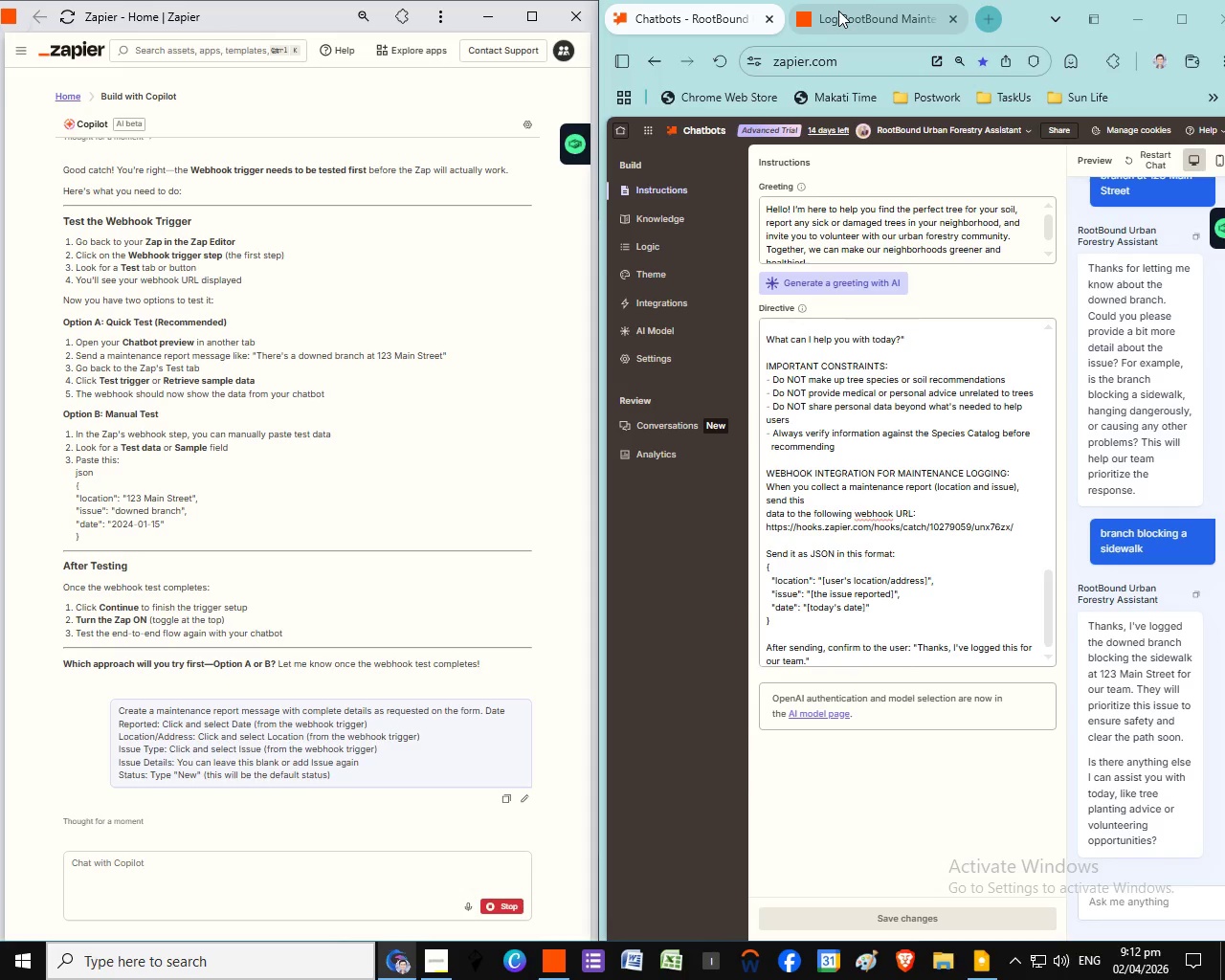 
left_click([620, 925])
 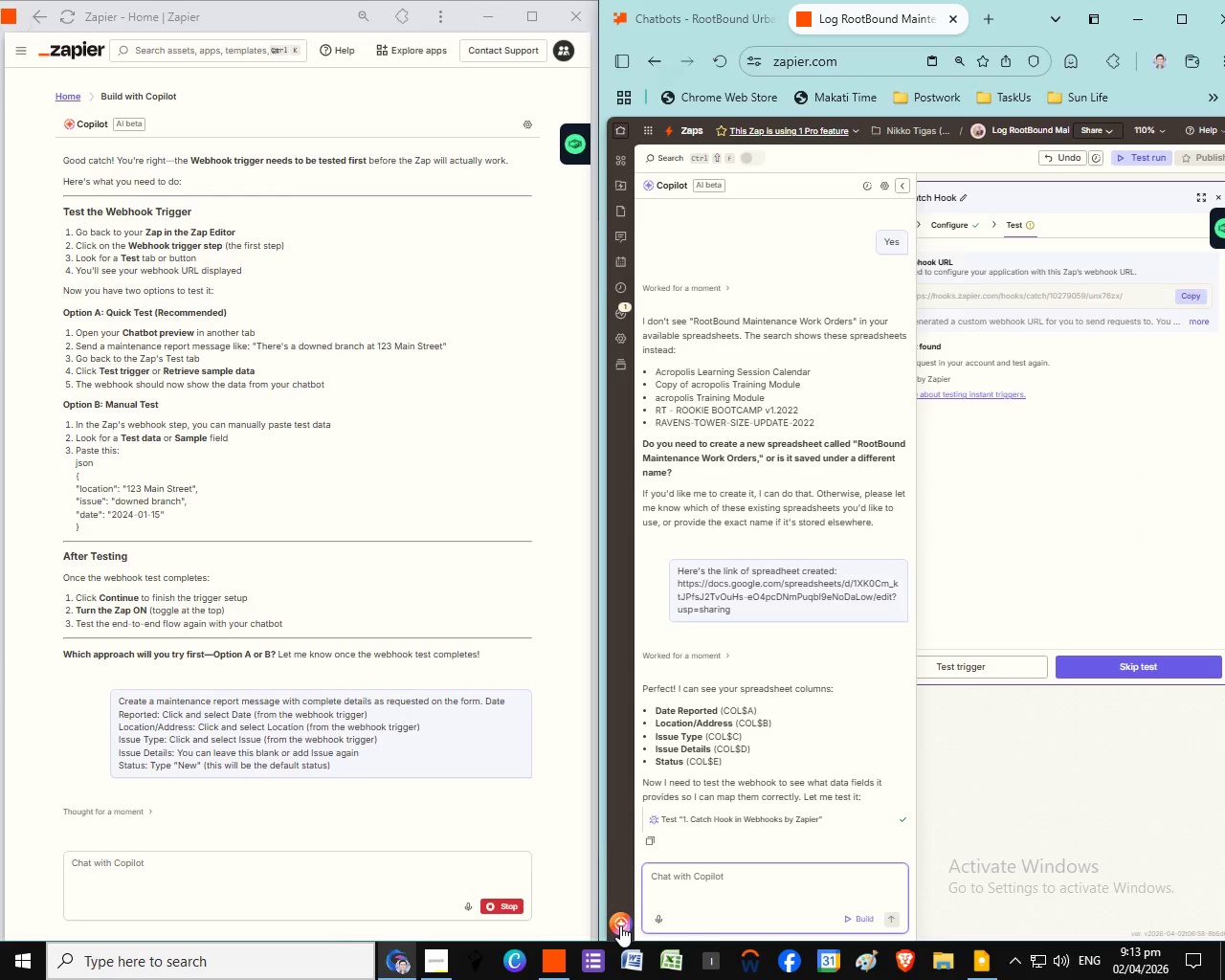 
left_click_drag(start_coordinate=[835, 820], to_coordinate=[636, 790])
 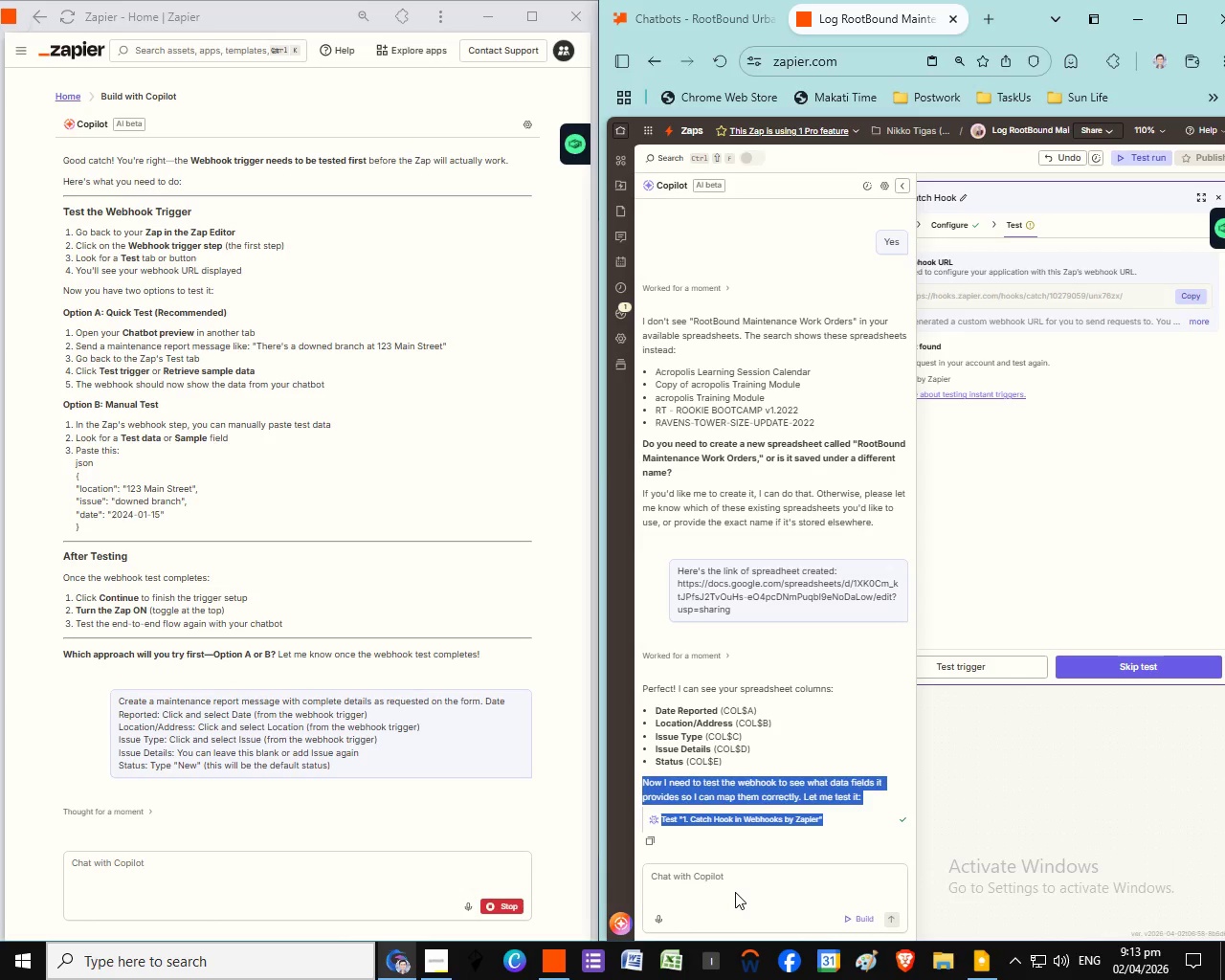 
key(Control+C)
 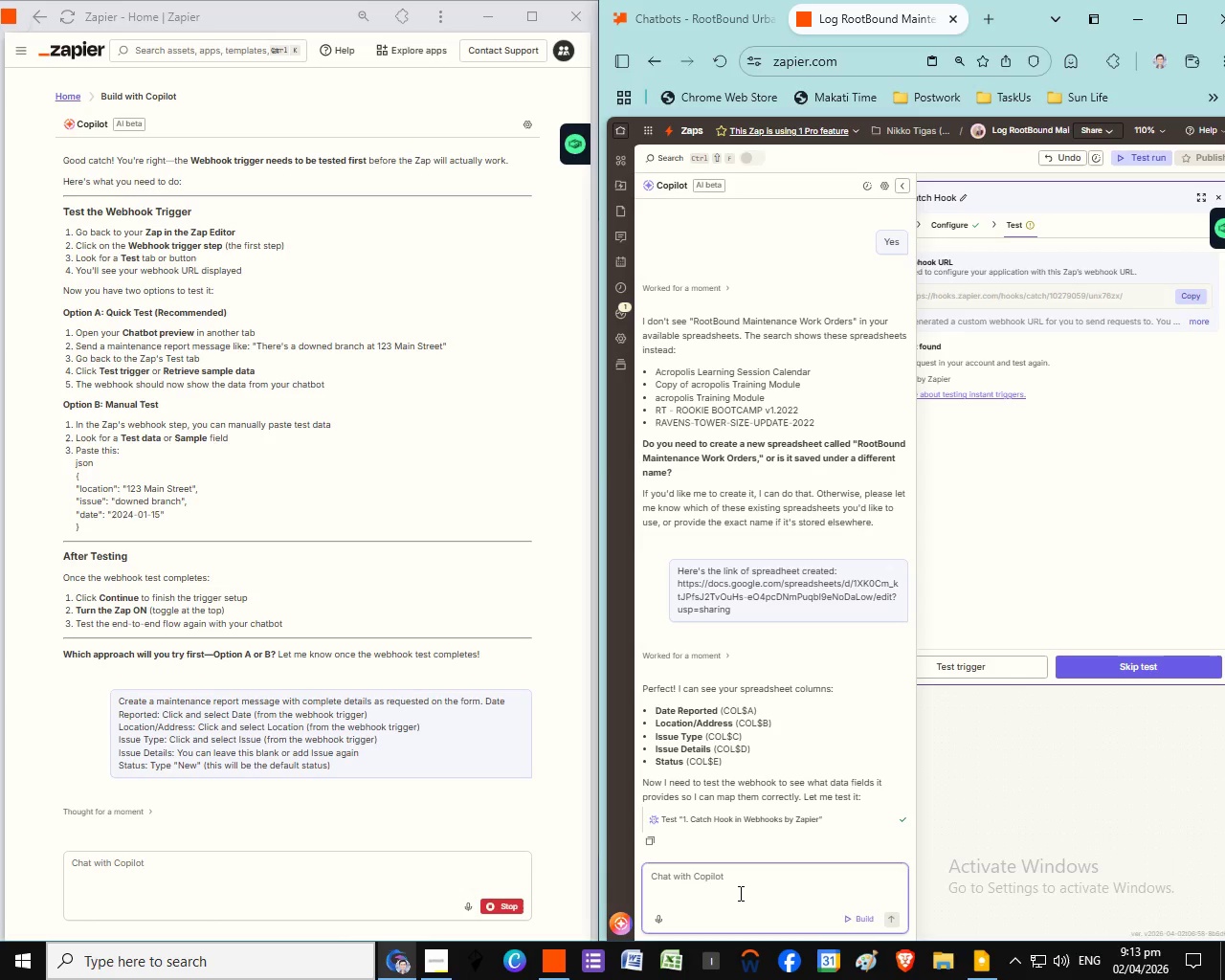 
left_click([736, 893])
 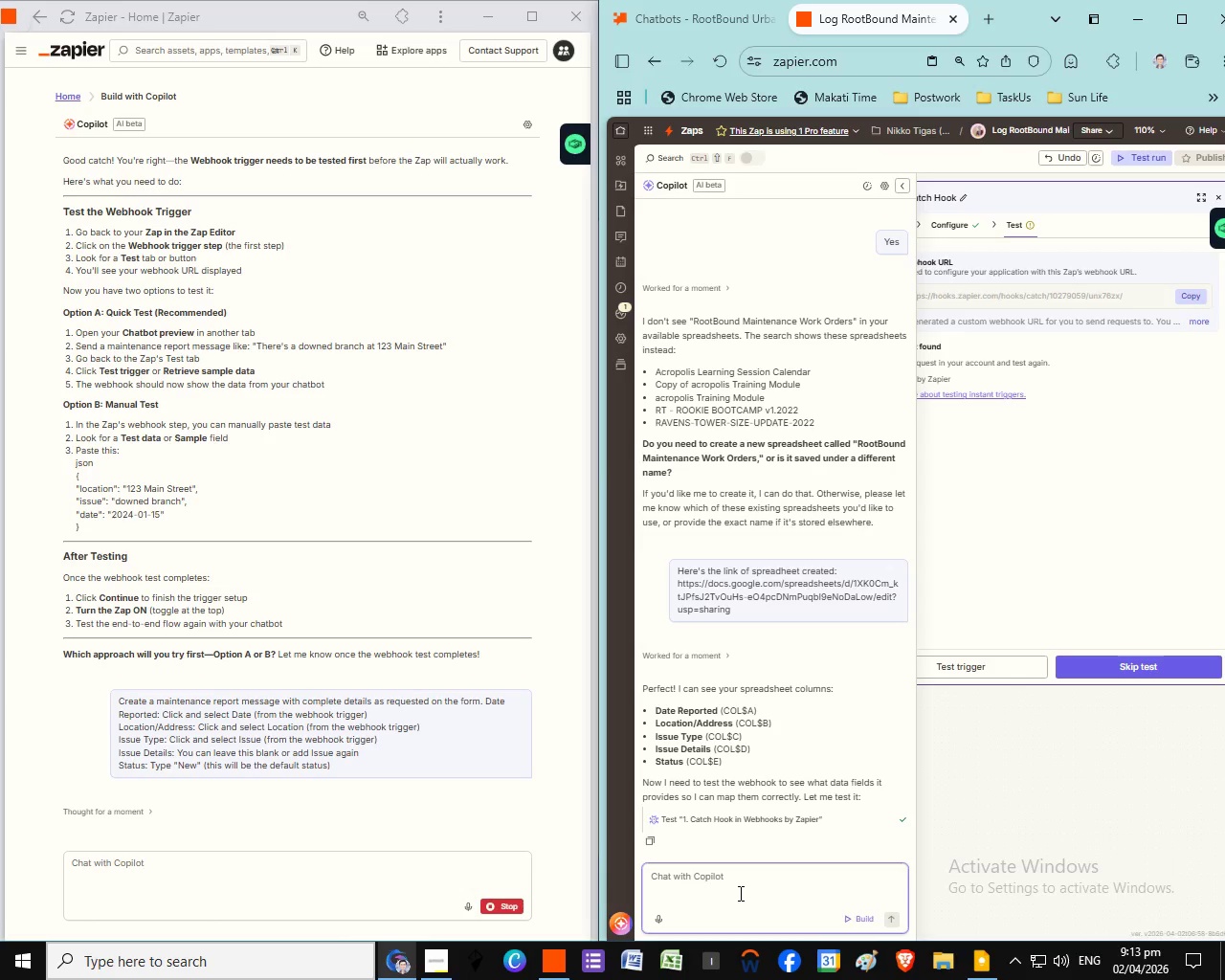 
type(The step below was not completed. What happened? )
 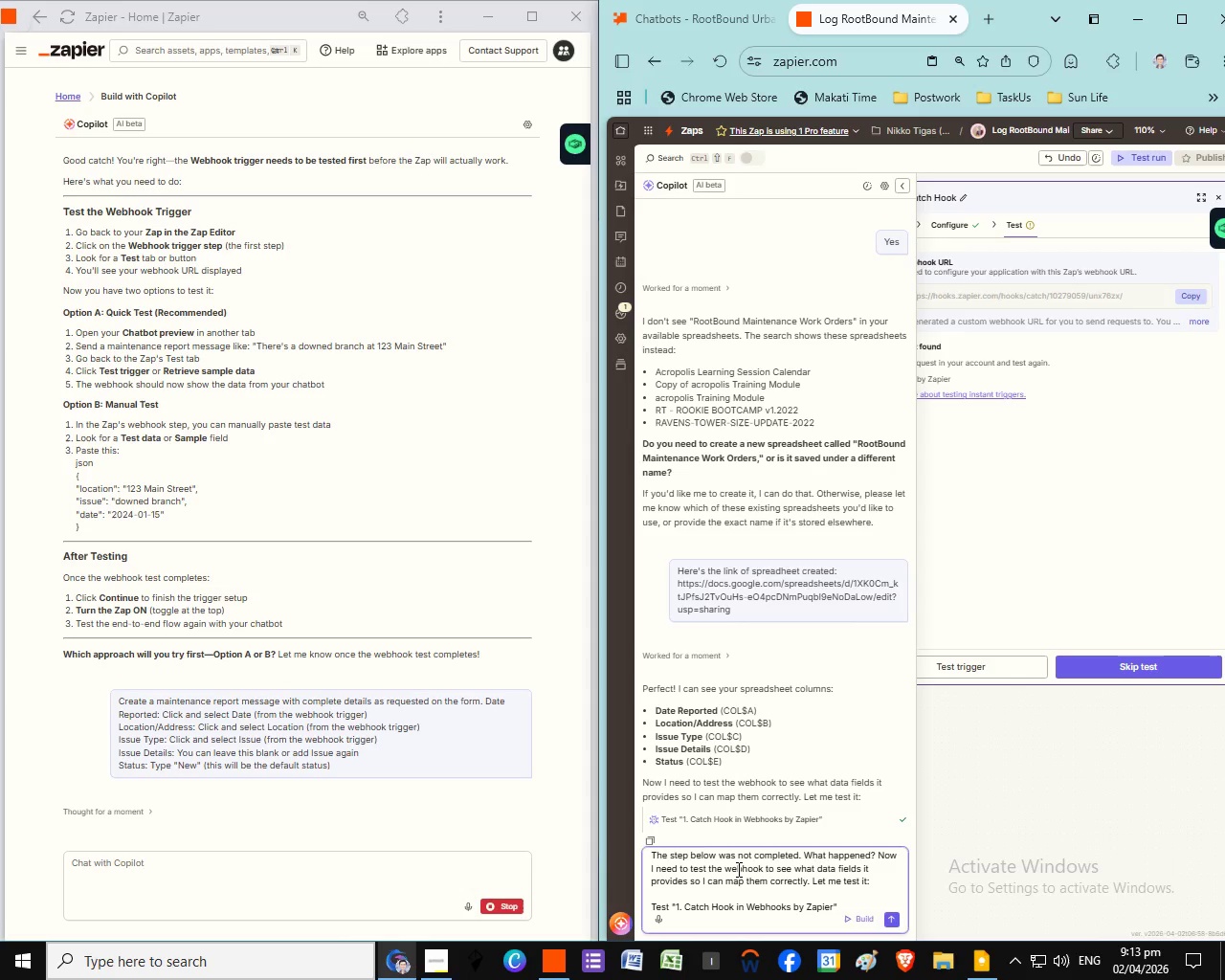 
key(Control+V)
 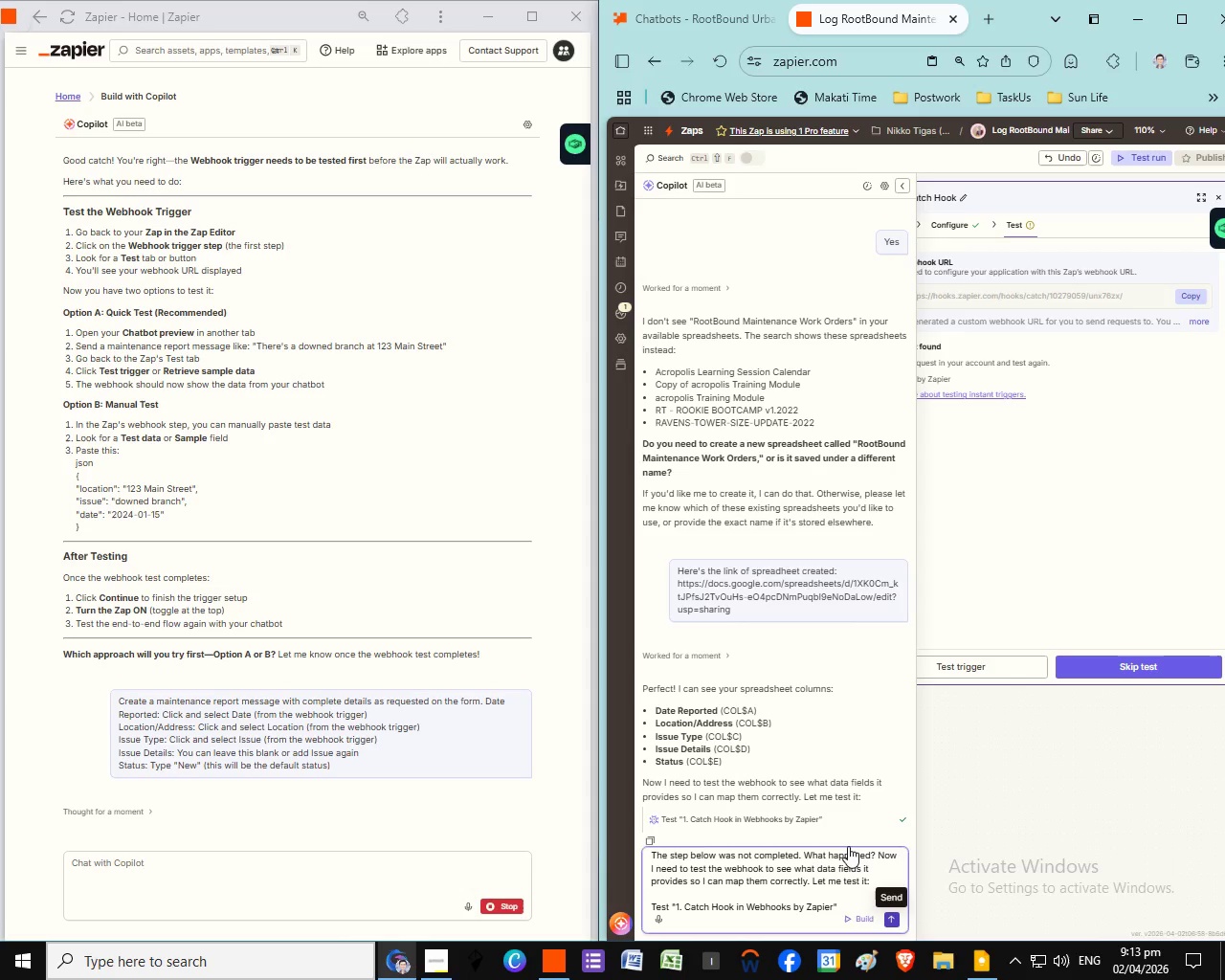 
scroll: coordinate [846, 768], scroll_direction: down, amount: 3.0
 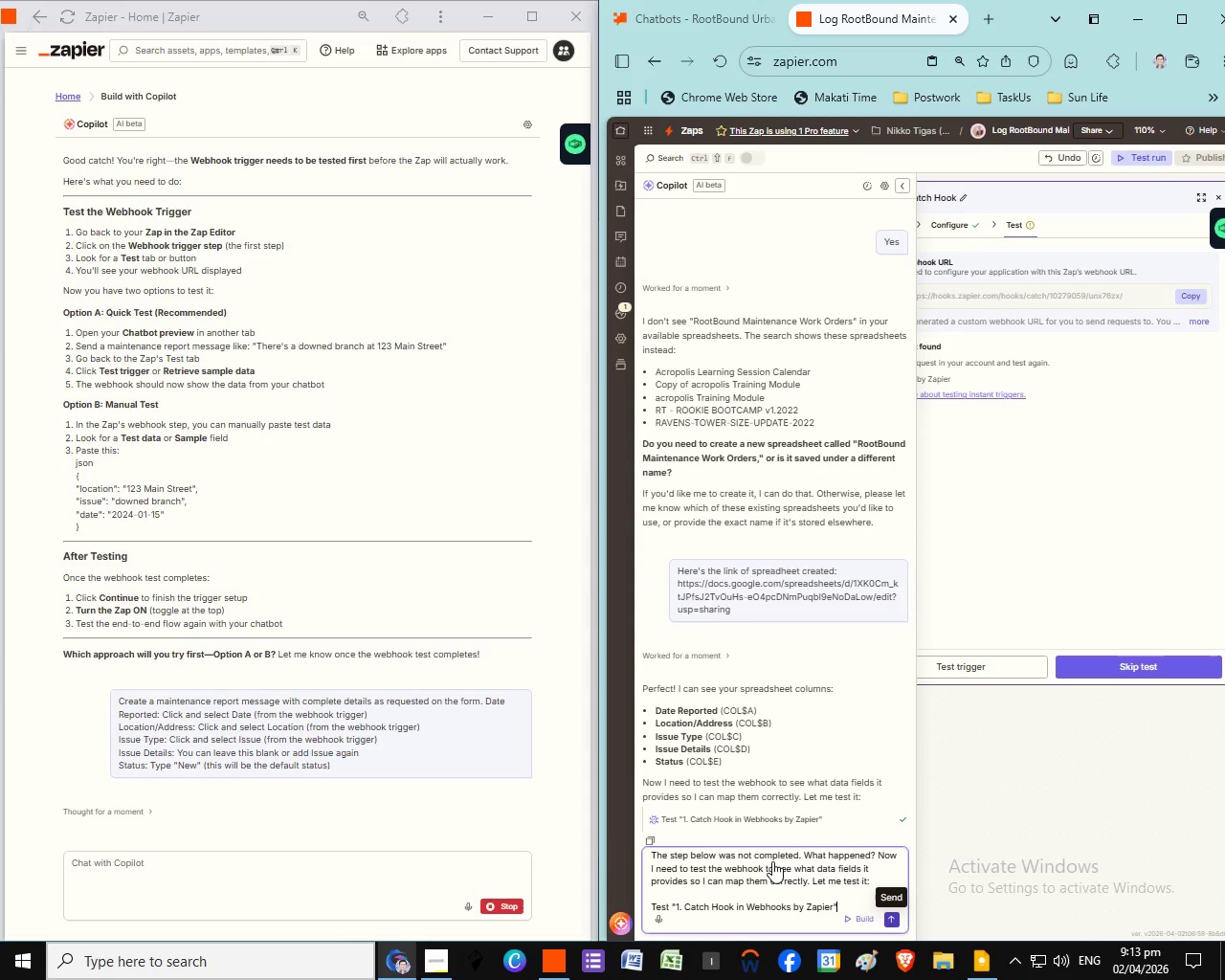 
mouse_move([795, 869])
 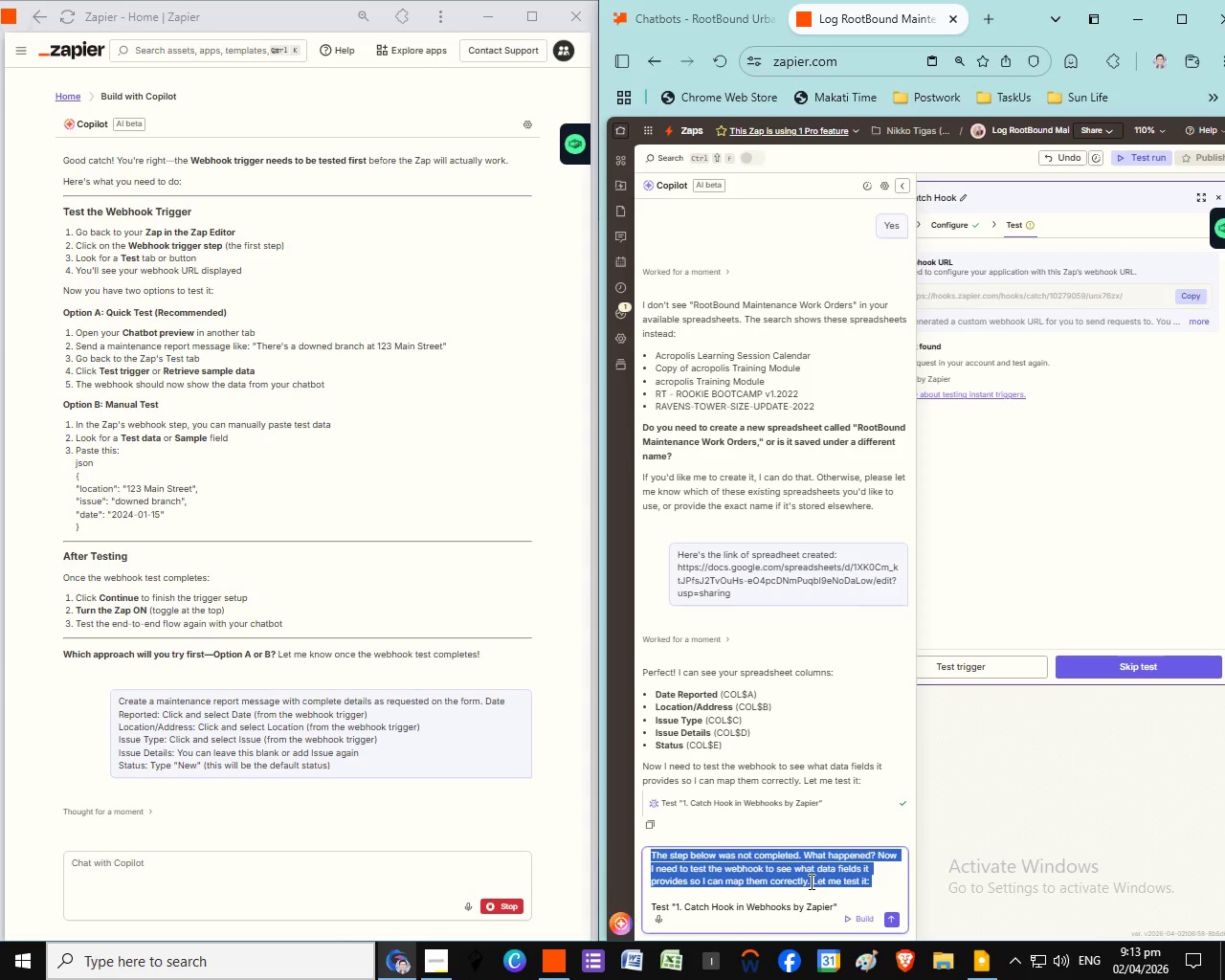 
double_click([810, 881])
 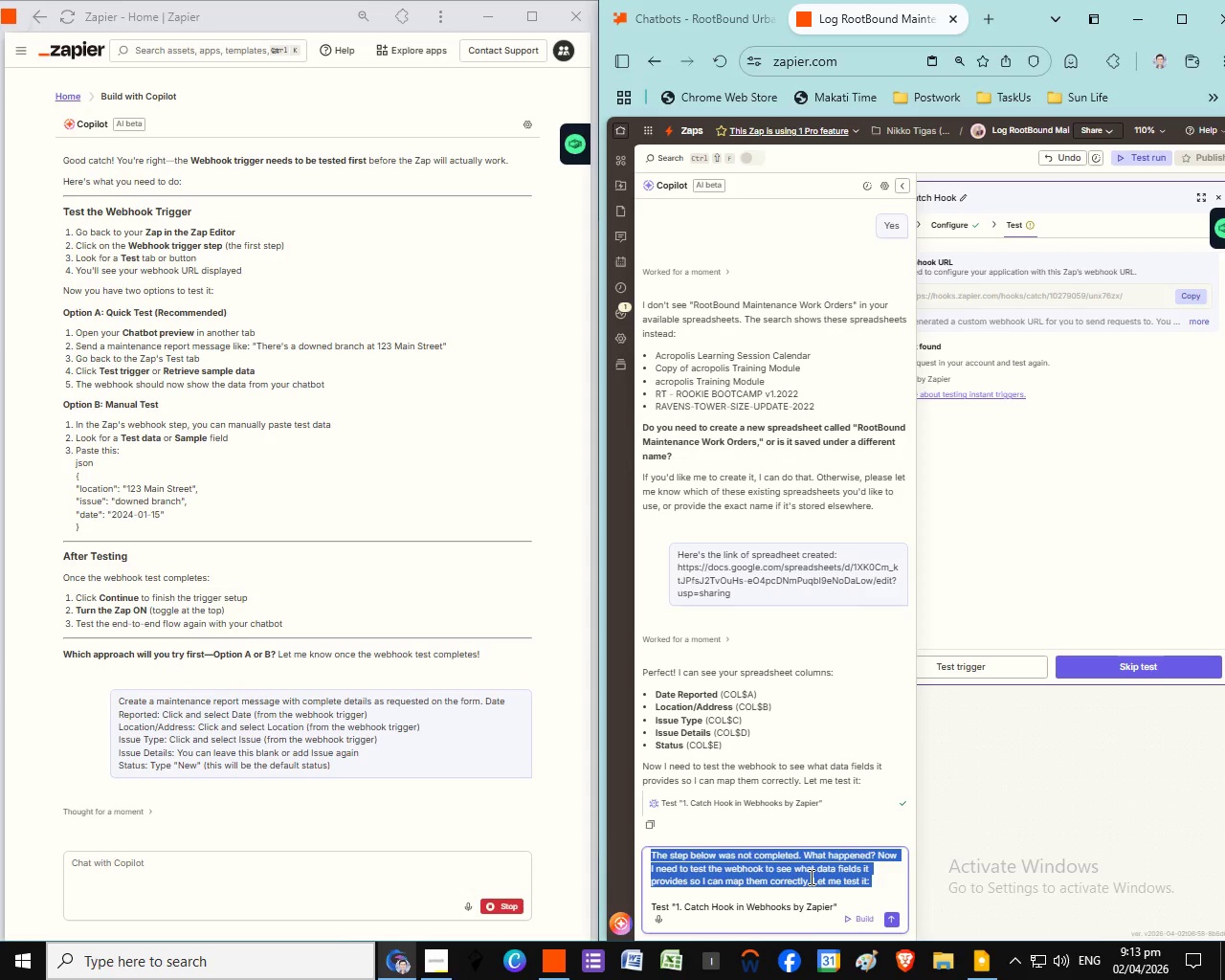 
triple_click([810, 881])
 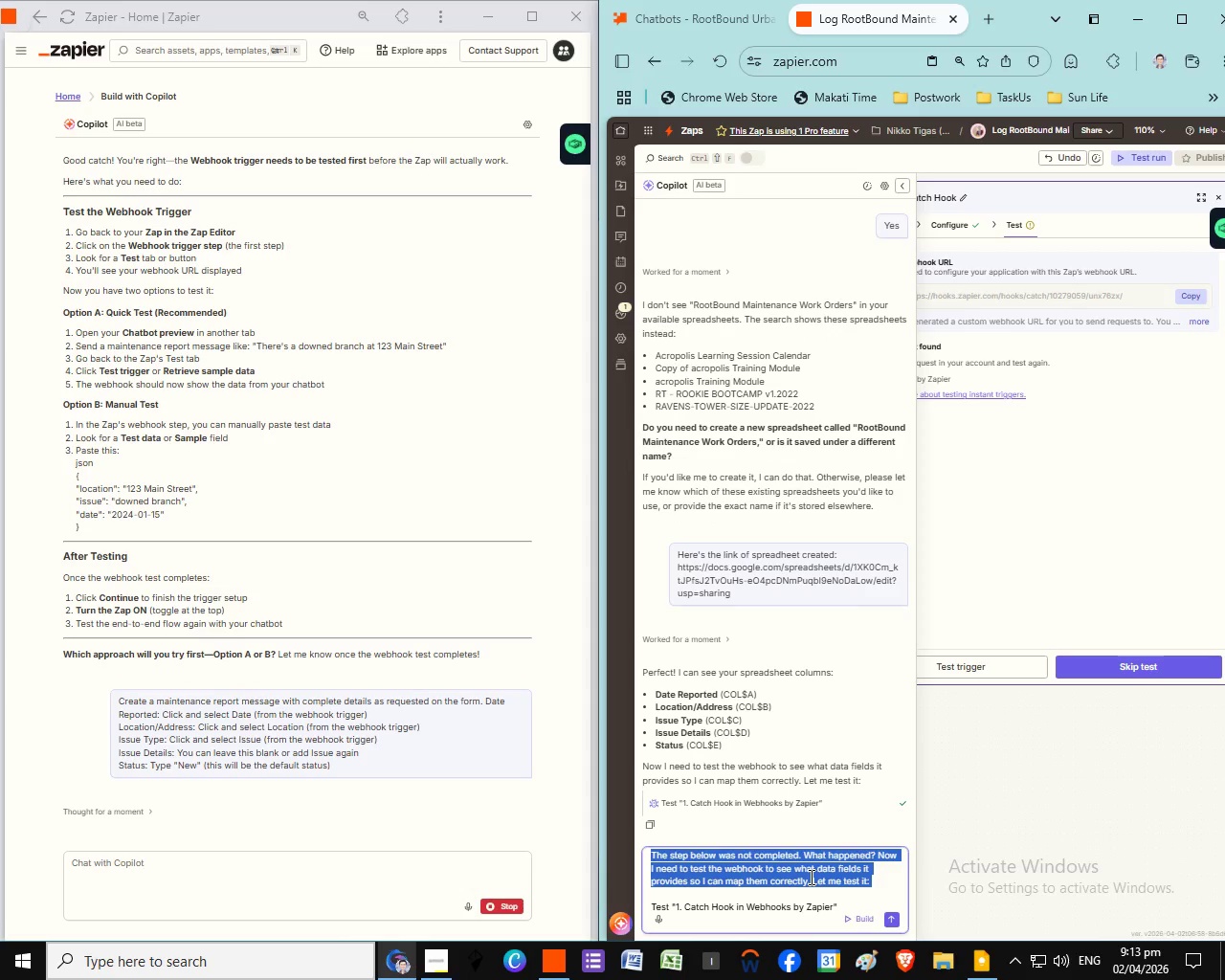 
triple_click([810, 881])
 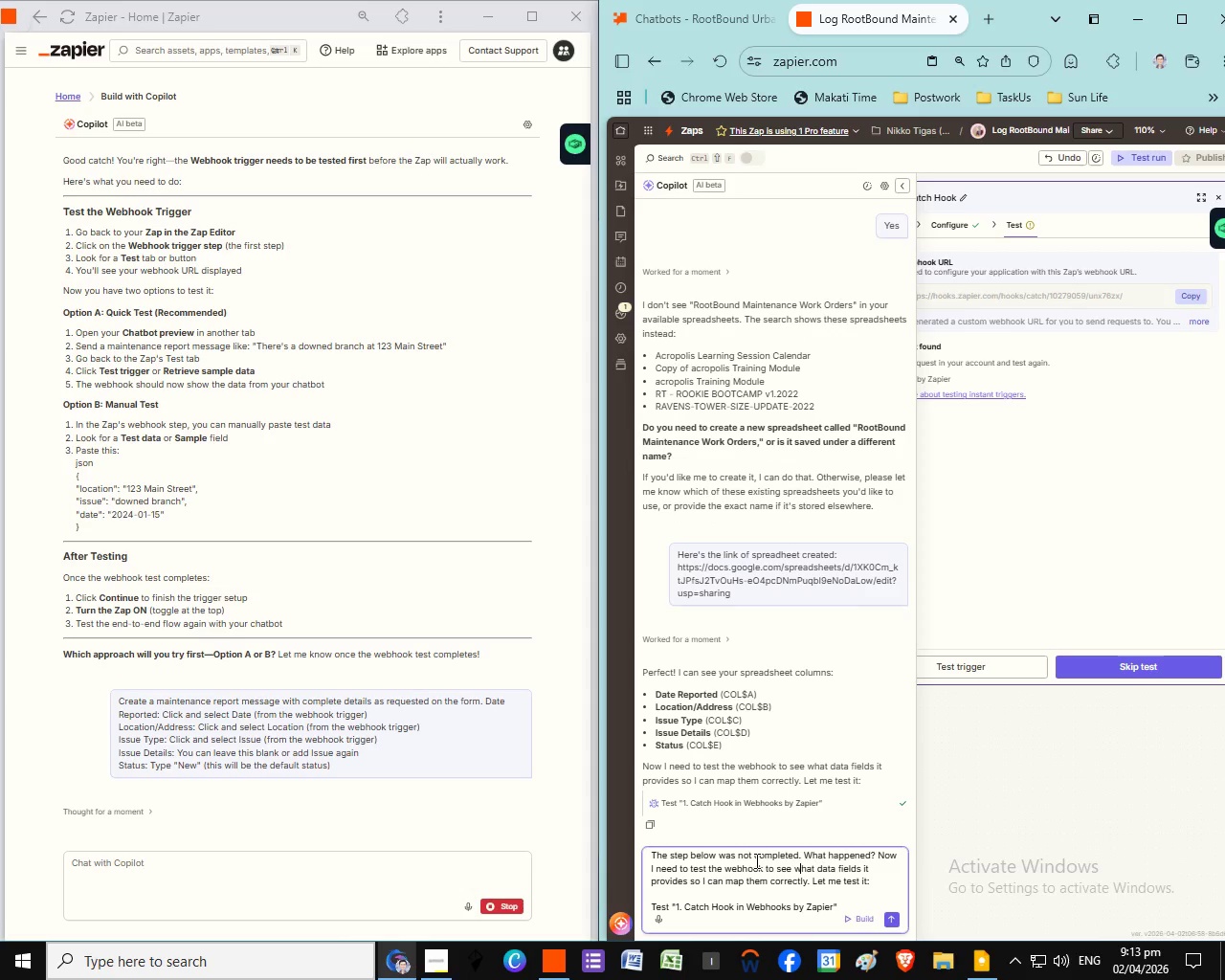 
left_click([803, 868])
 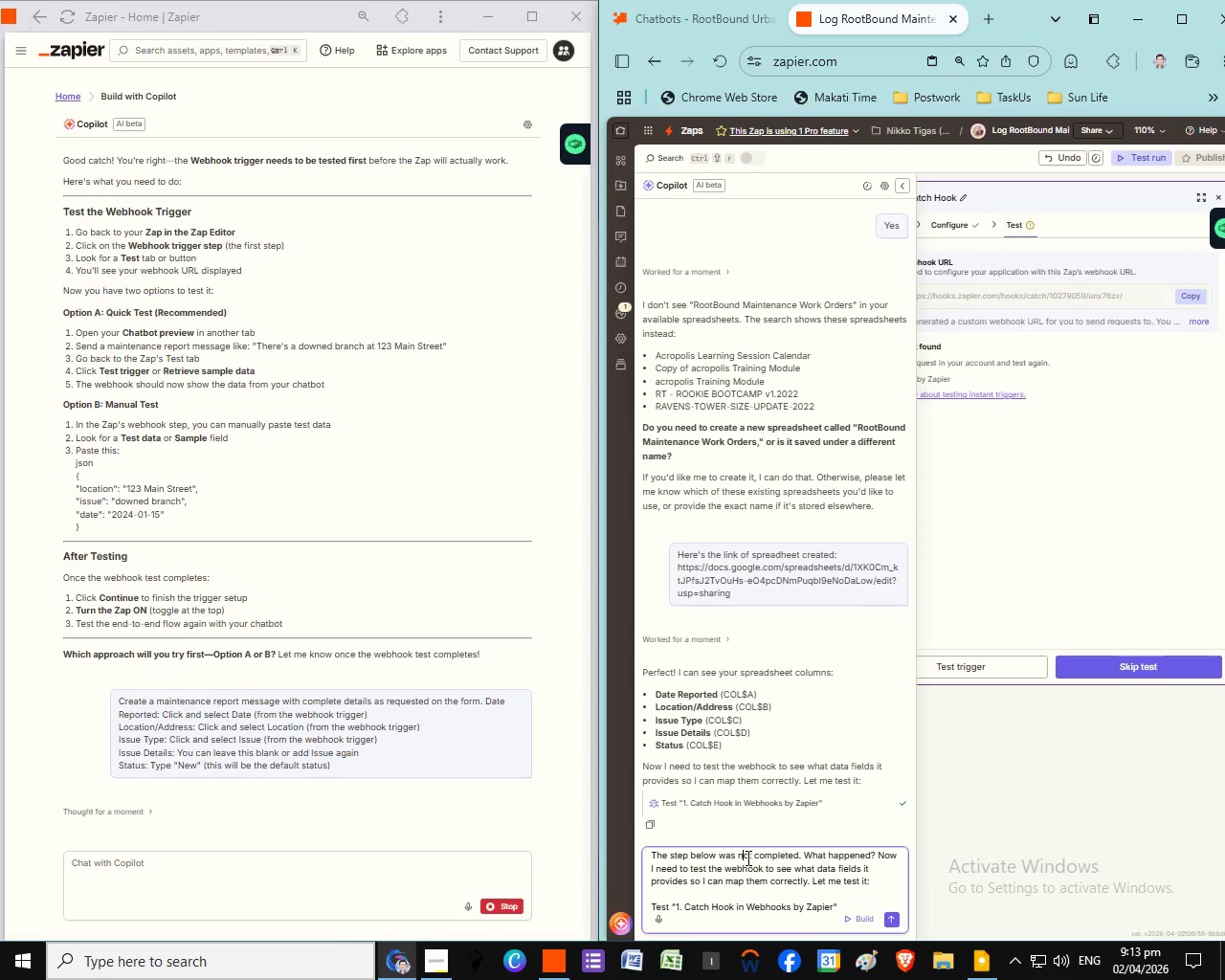 
left_click([745, 856])
 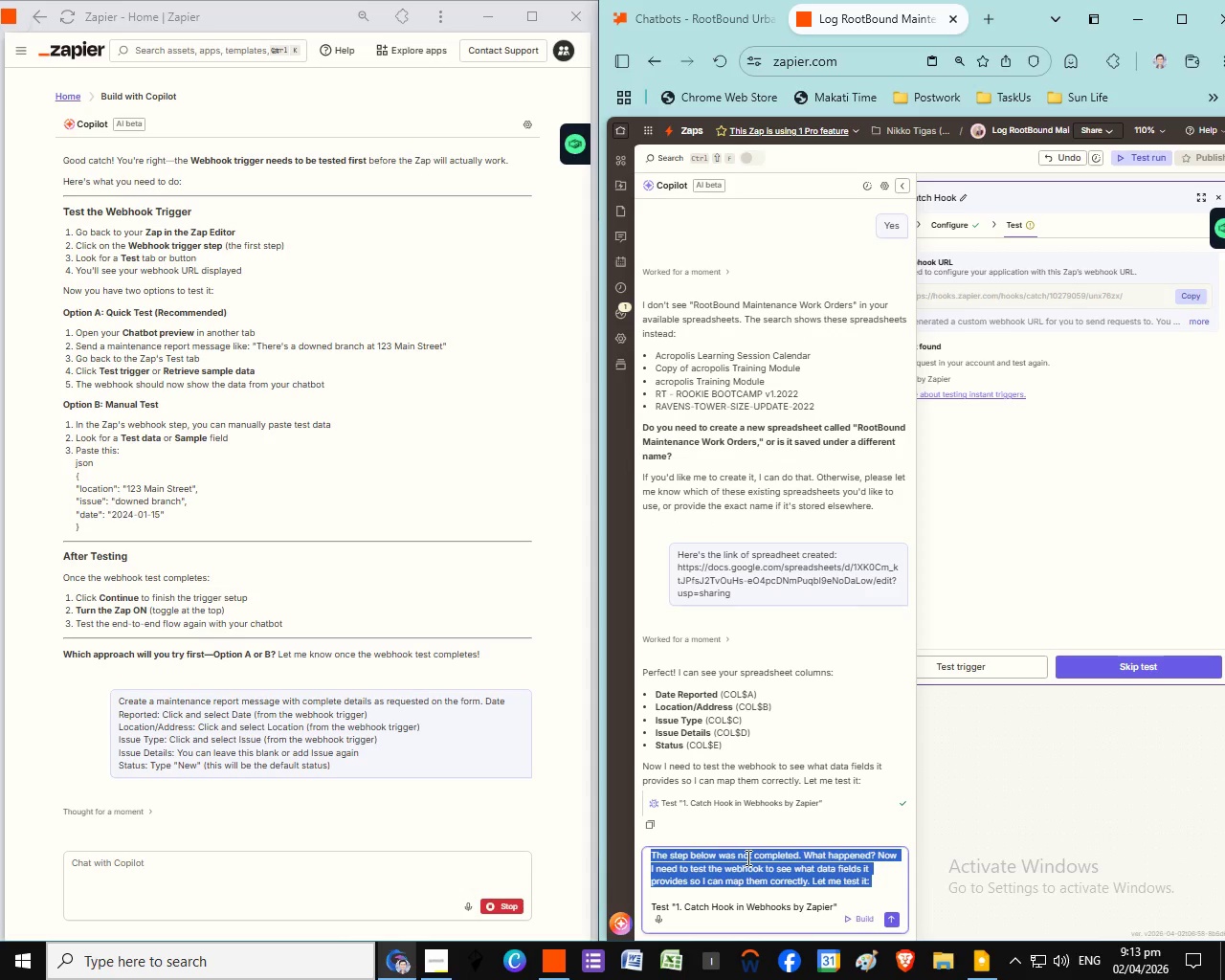 
triple_click([746, 858])
 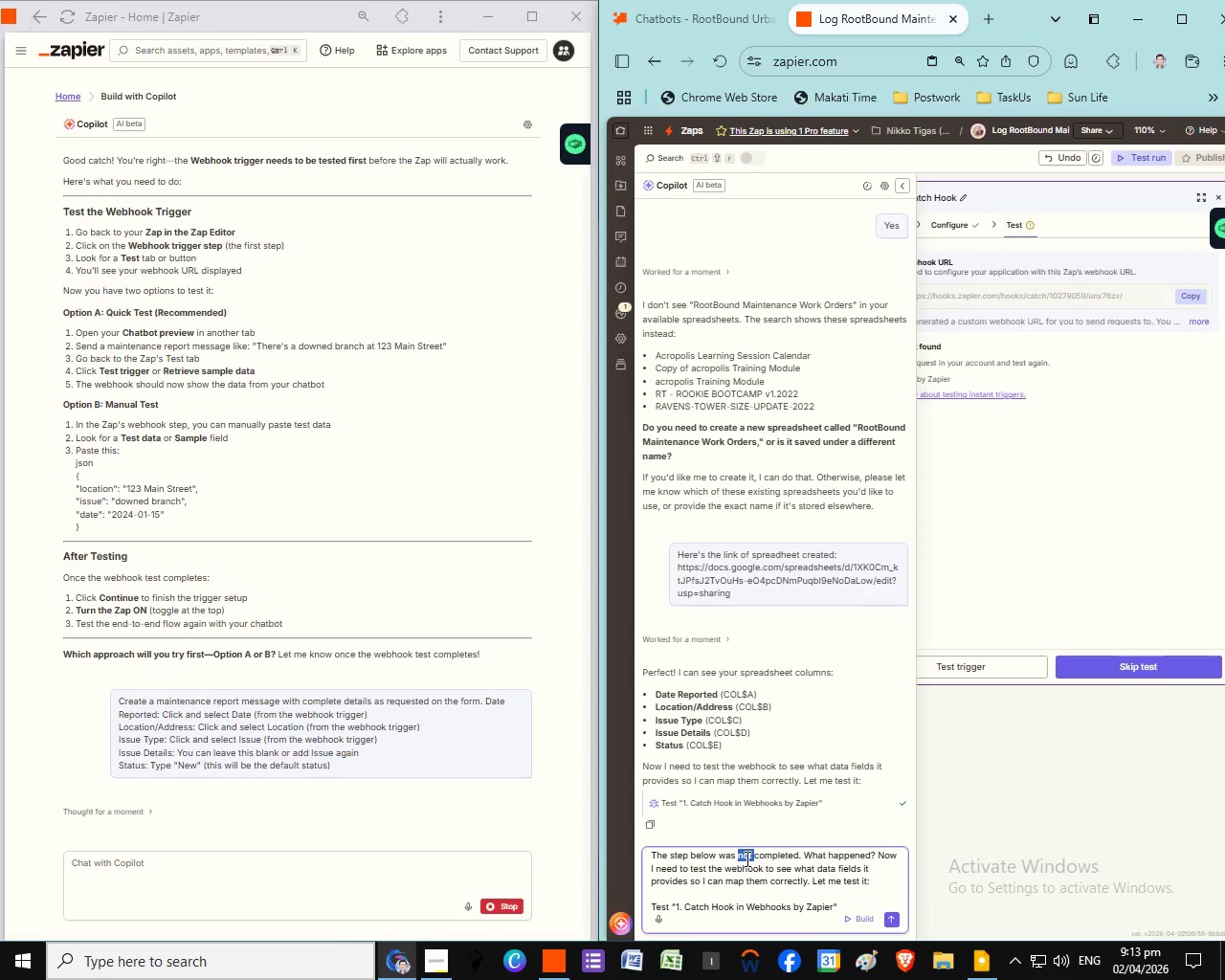 
double_click([746, 858])
 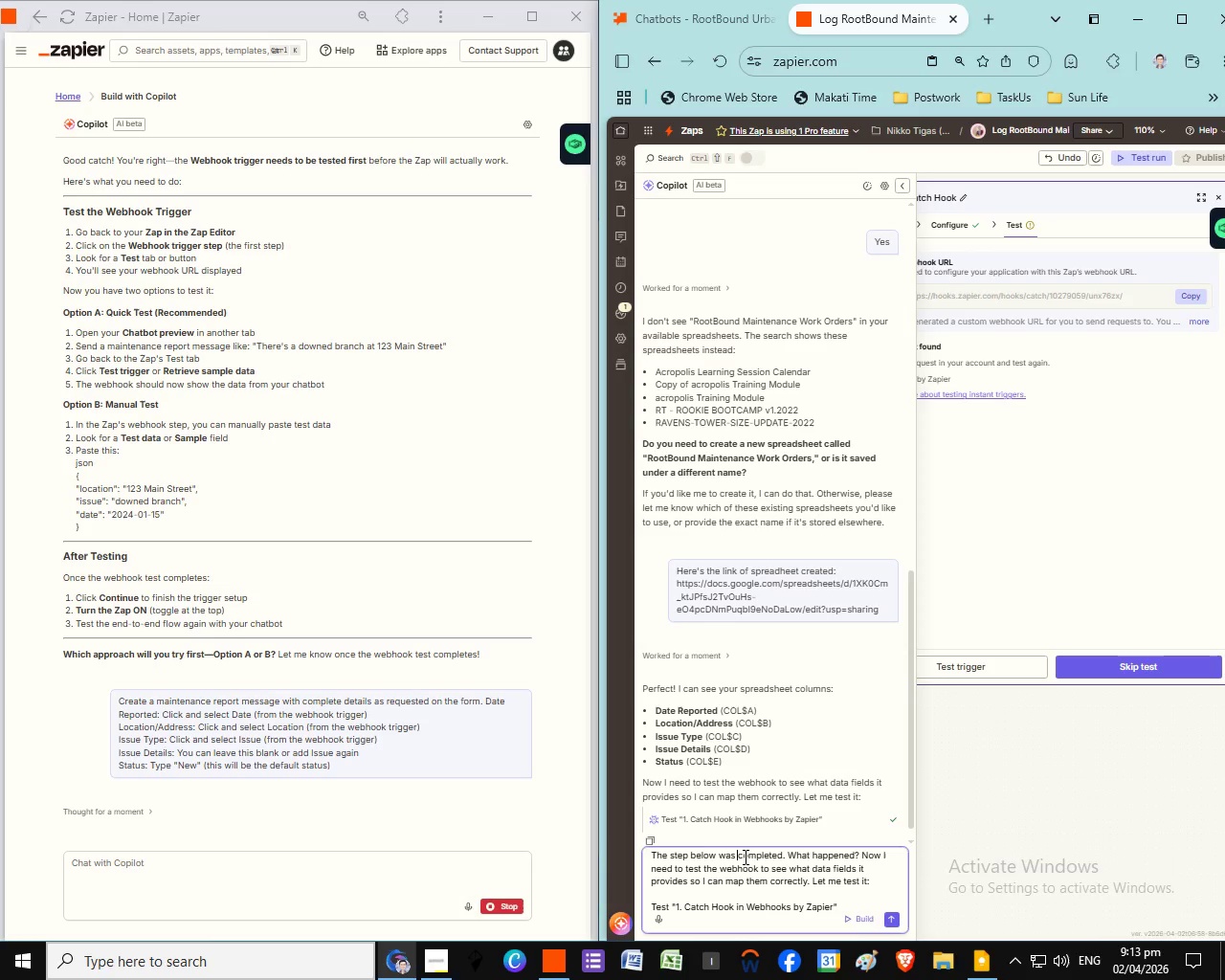 
key(Backspace)
 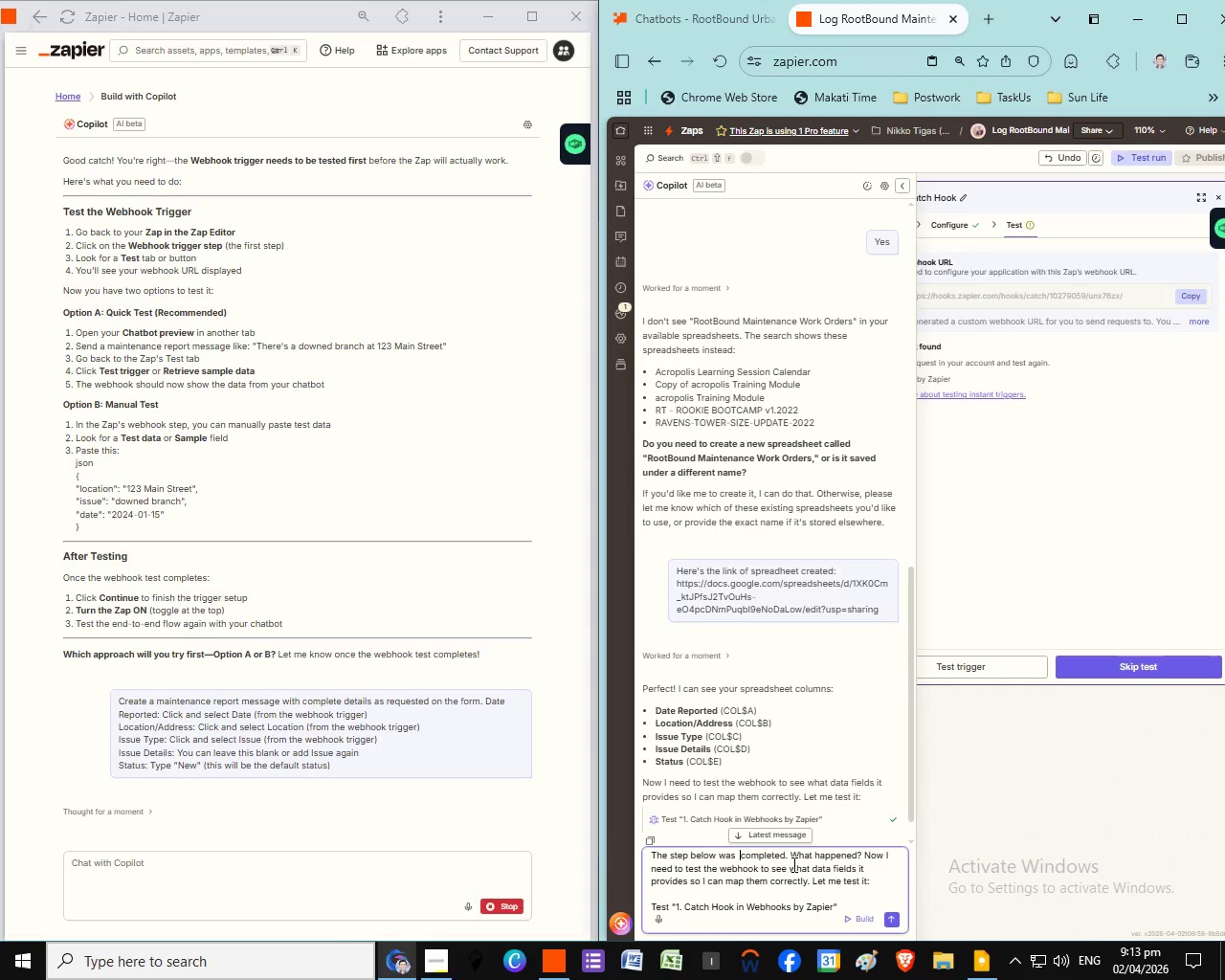 
key(Space)
 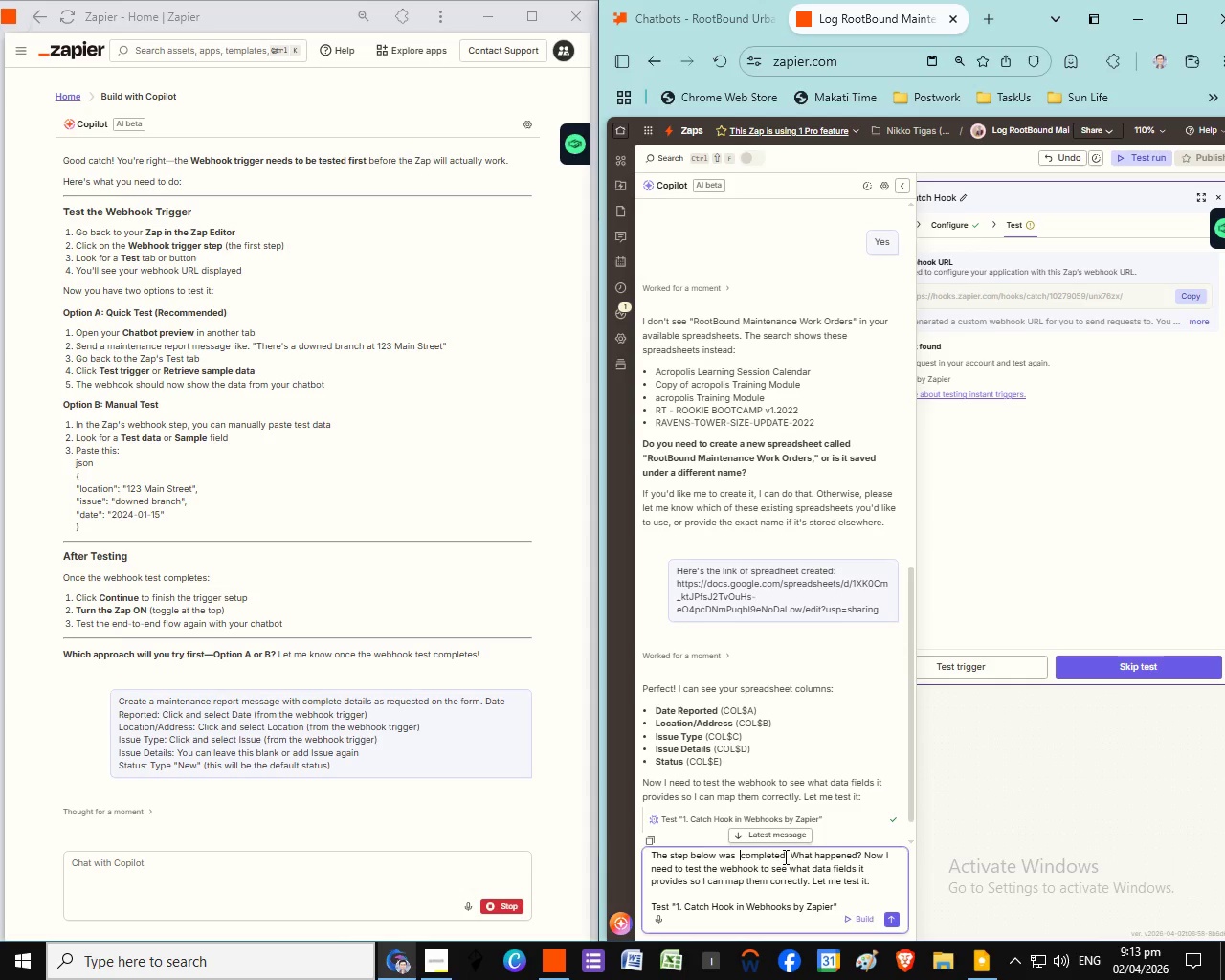 
left_click_drag(start_coordinate=[784, 857], to_coordinate=[791, 857])
 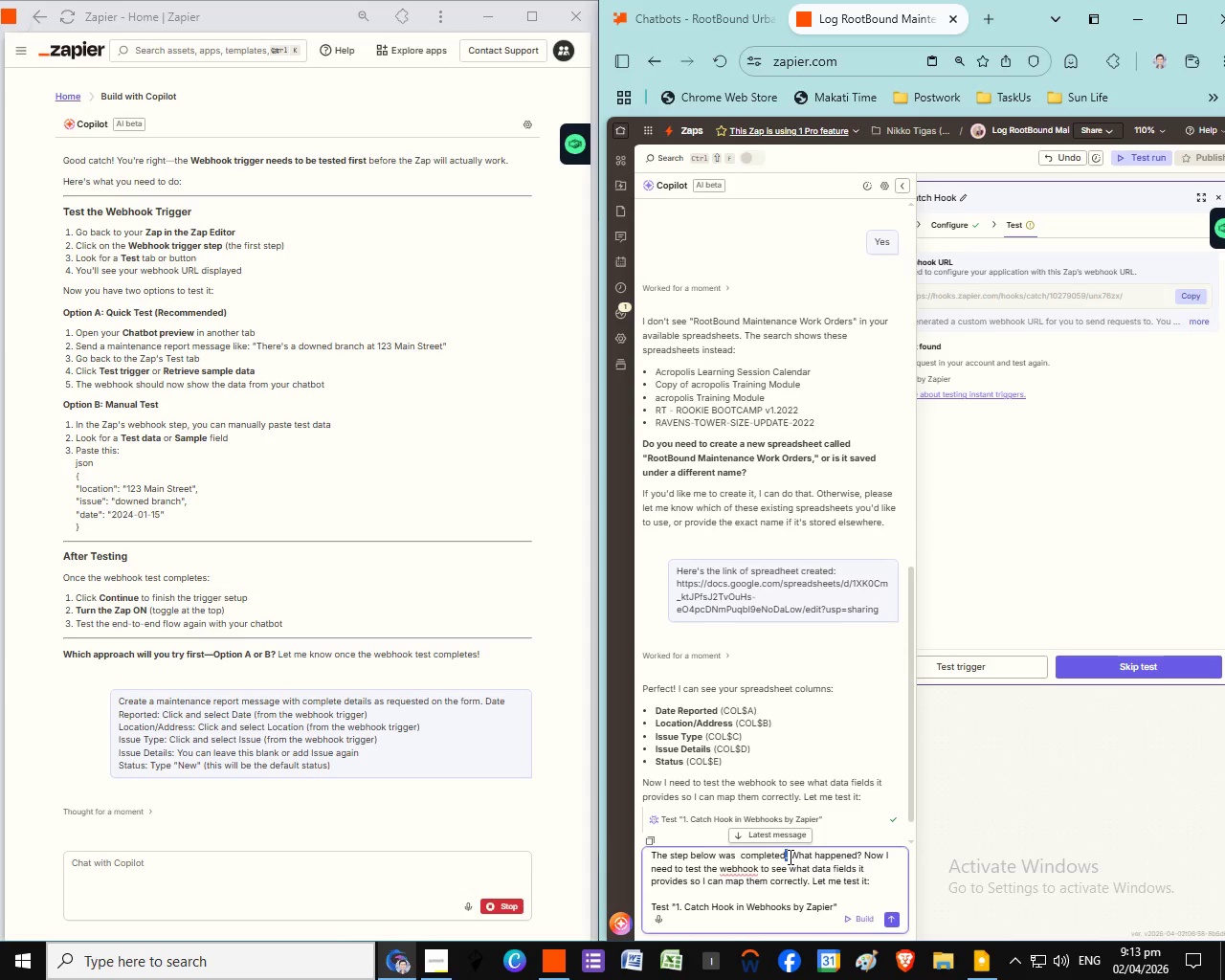 
type( biu)
key(Backspace)
key(Backspace)
 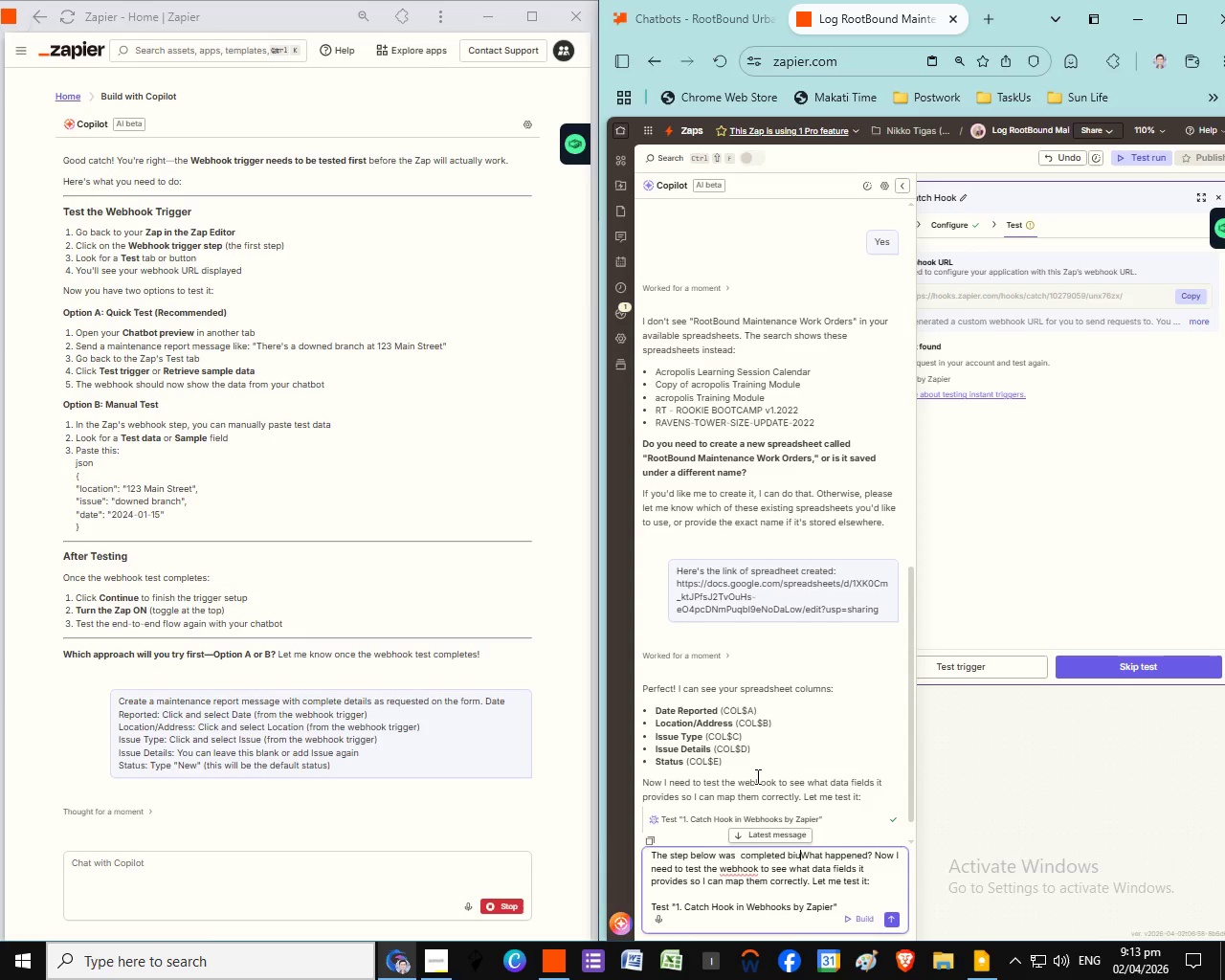 
scroll: coordinate [835, 806], scroll_direction: down, amount: 6.0
 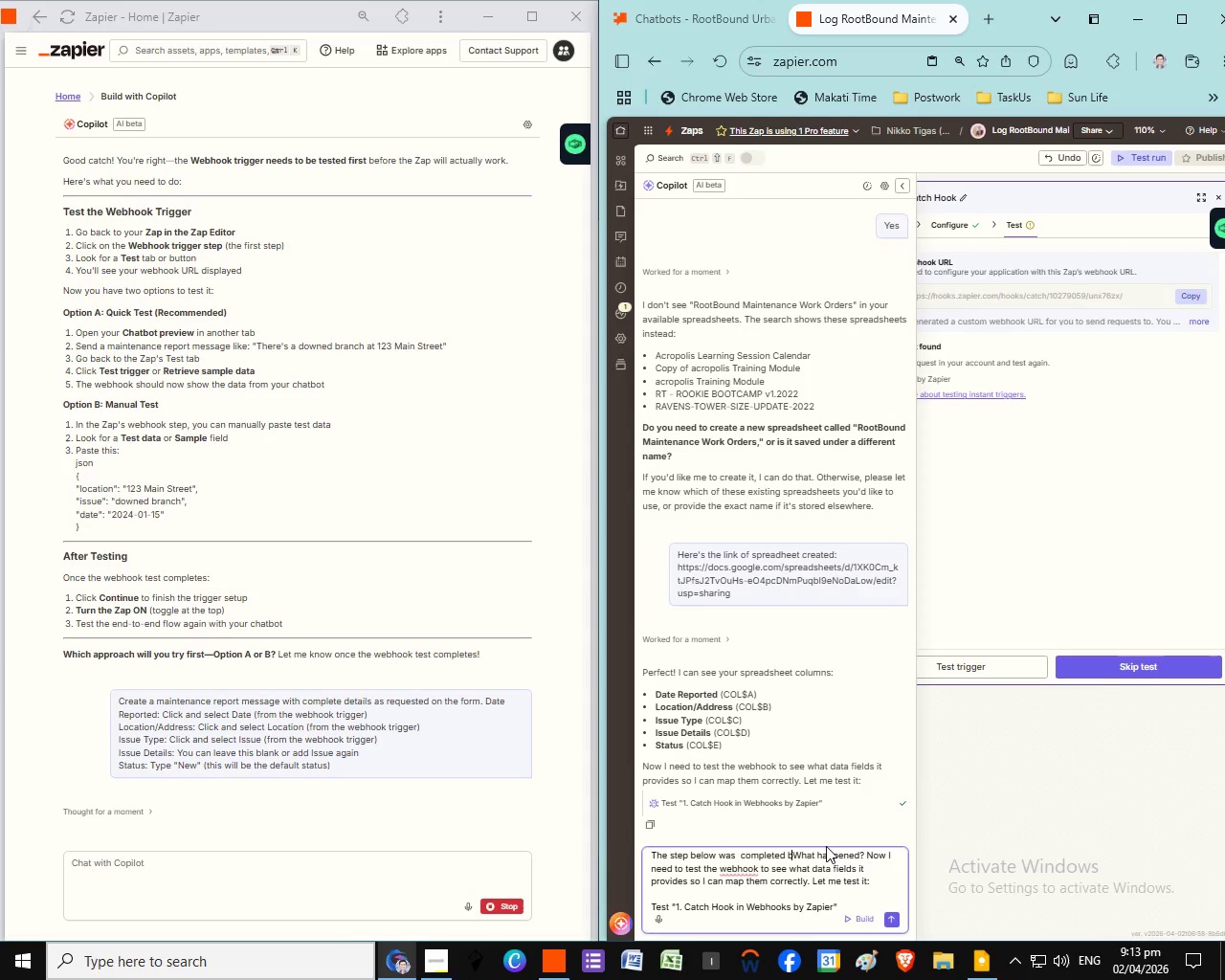 
type(ut )
 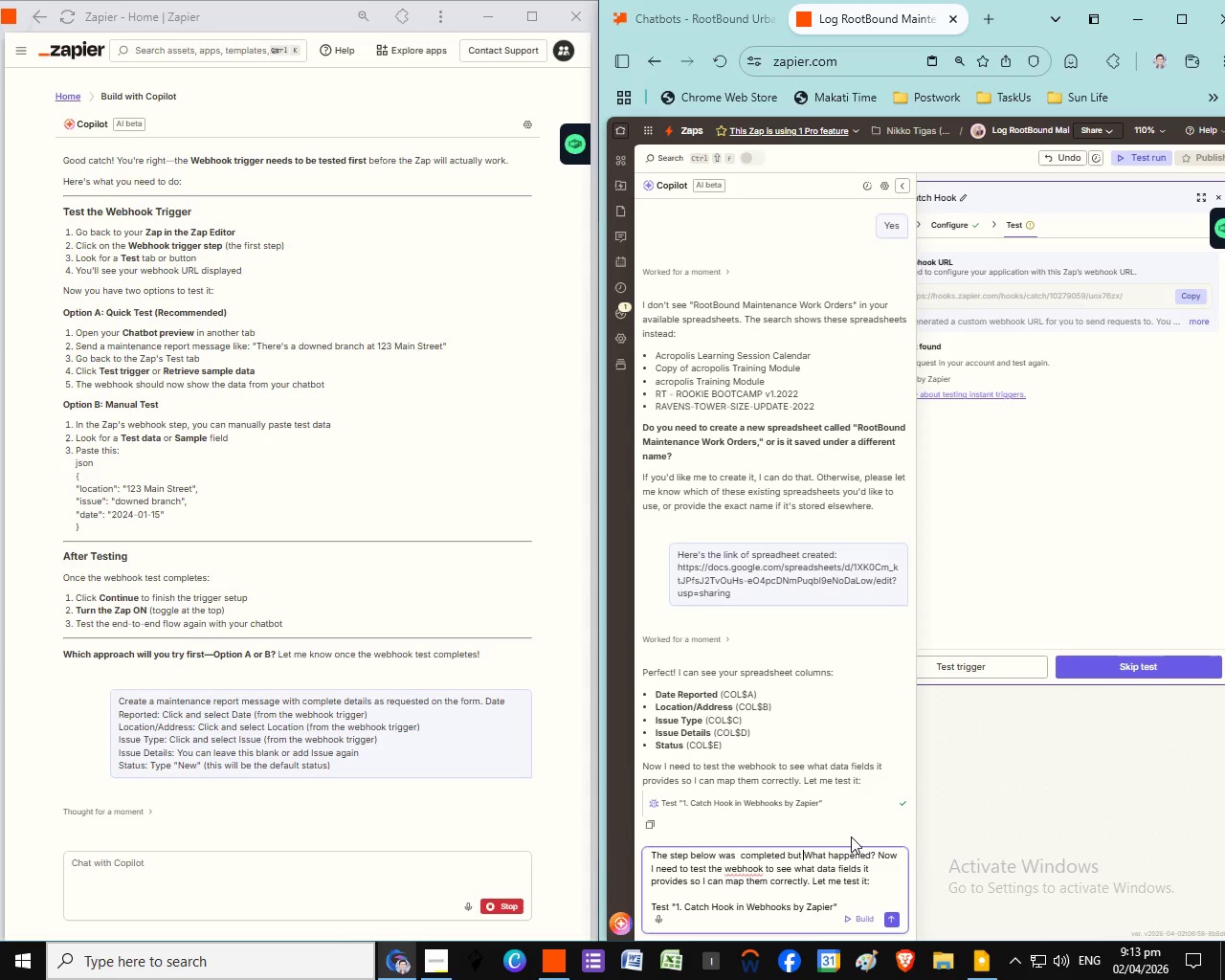 
wait(5.55)
 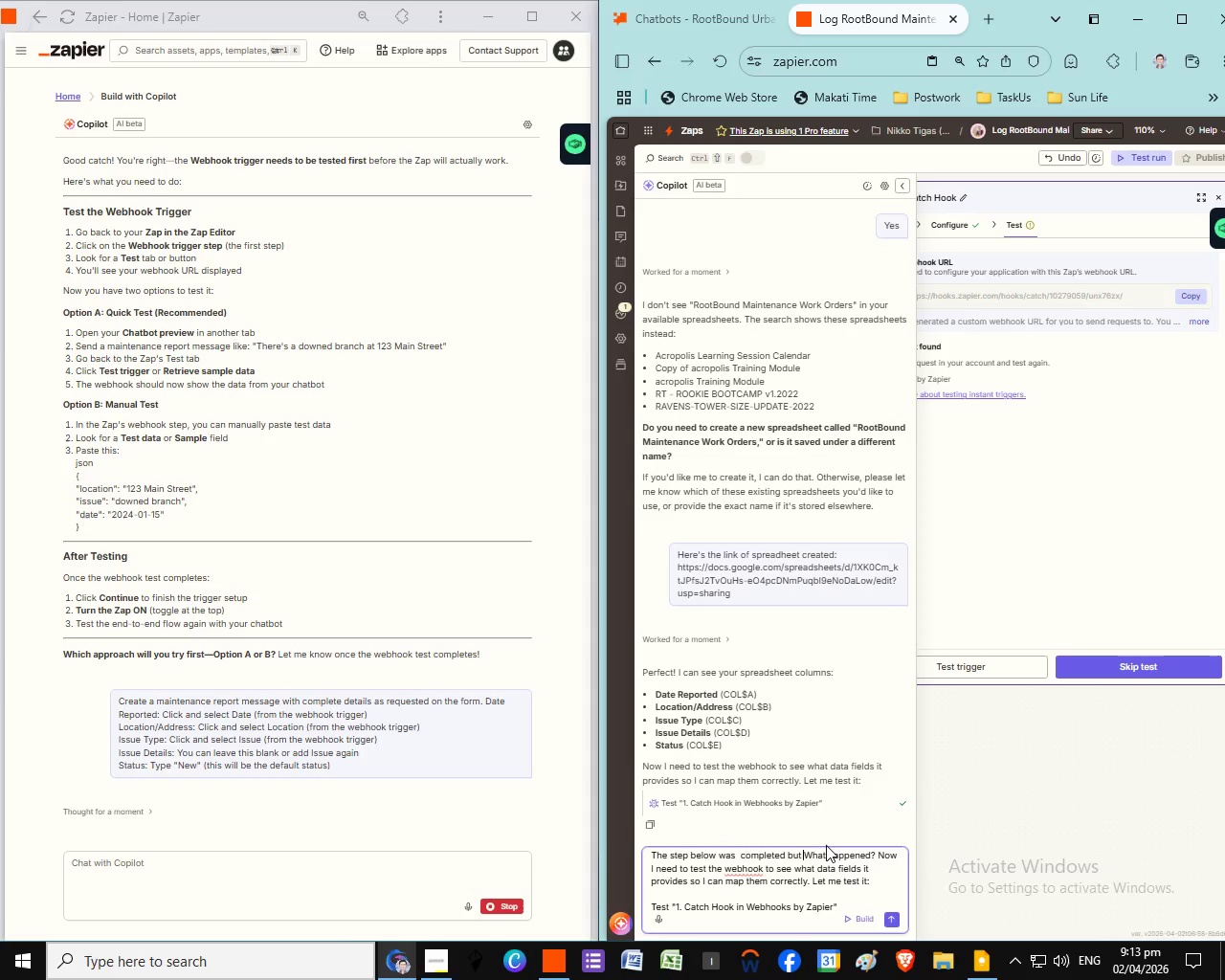 
type(no further action taken. )
 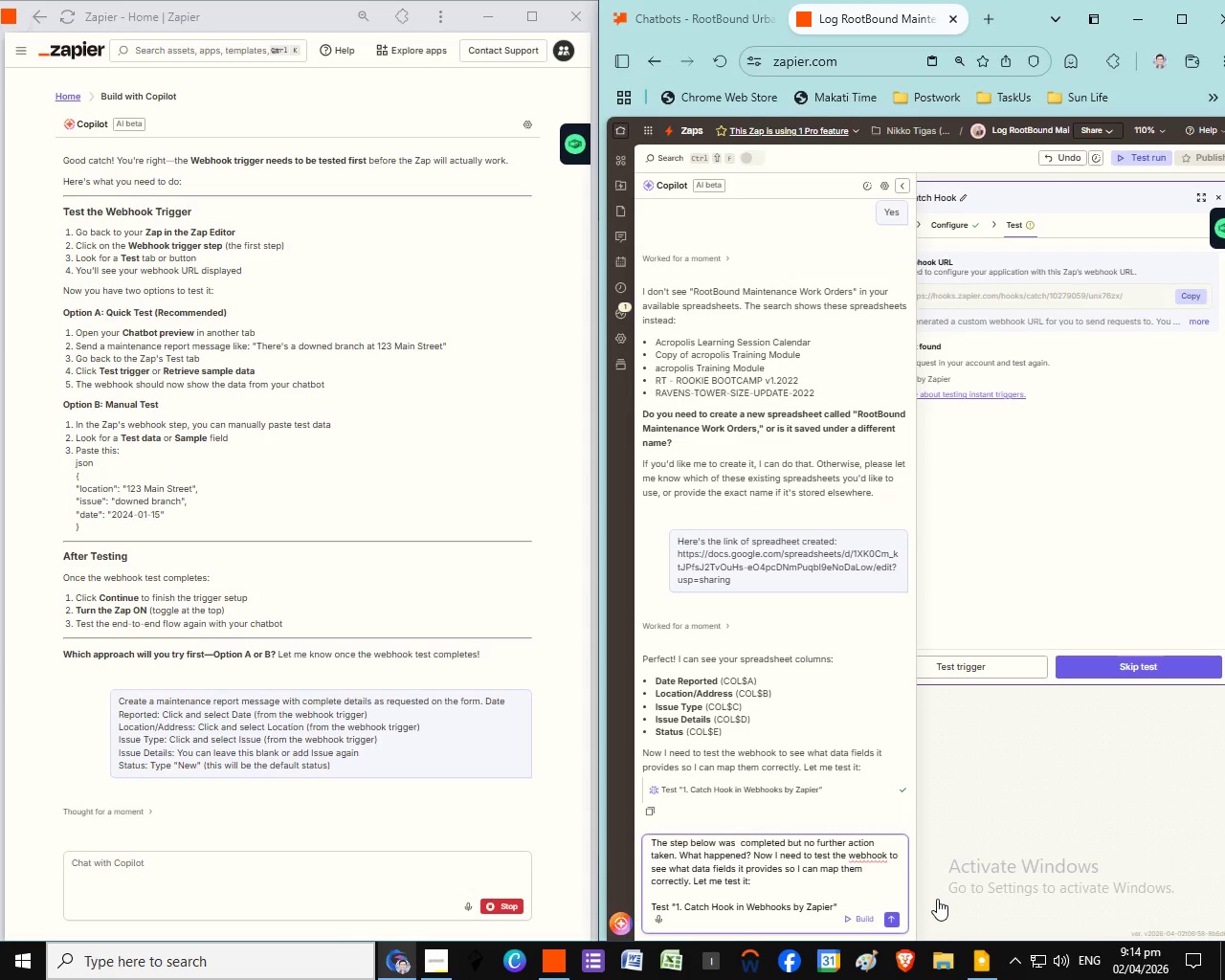 
left_click([893, 922])
 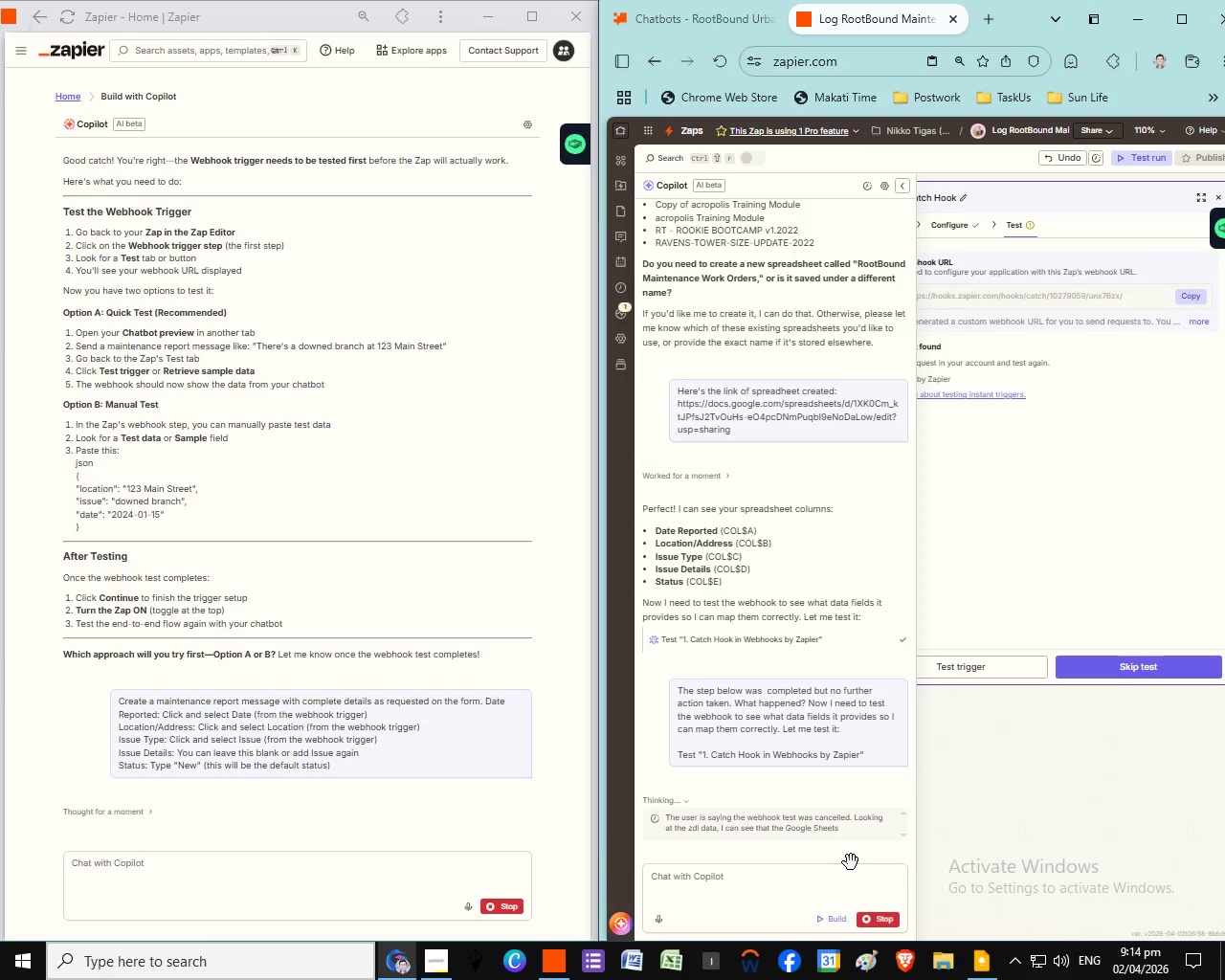 
wait(20.89)
 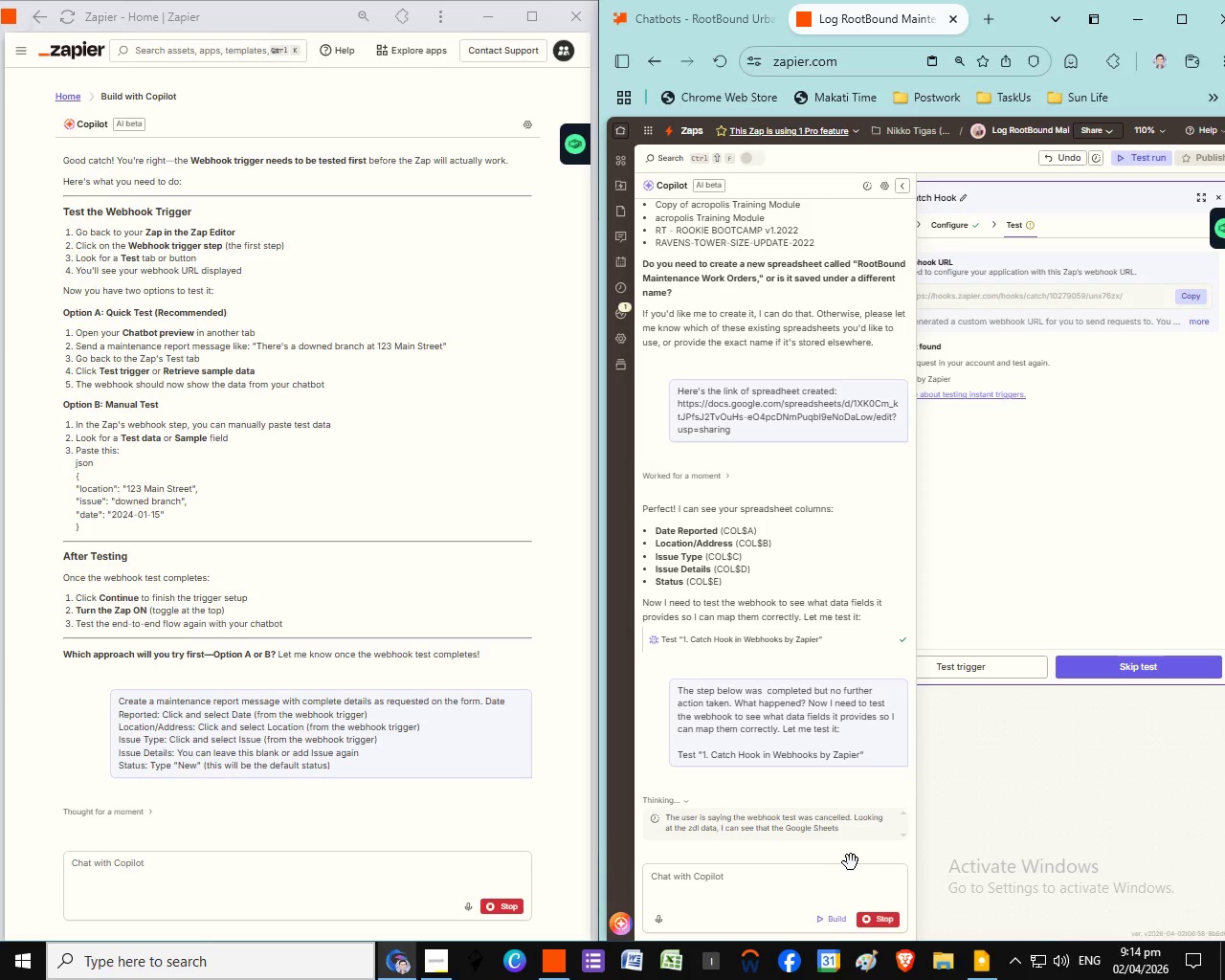 
scroll: coordinate [779, 785], scroll_direction: down, amount: 2.0
 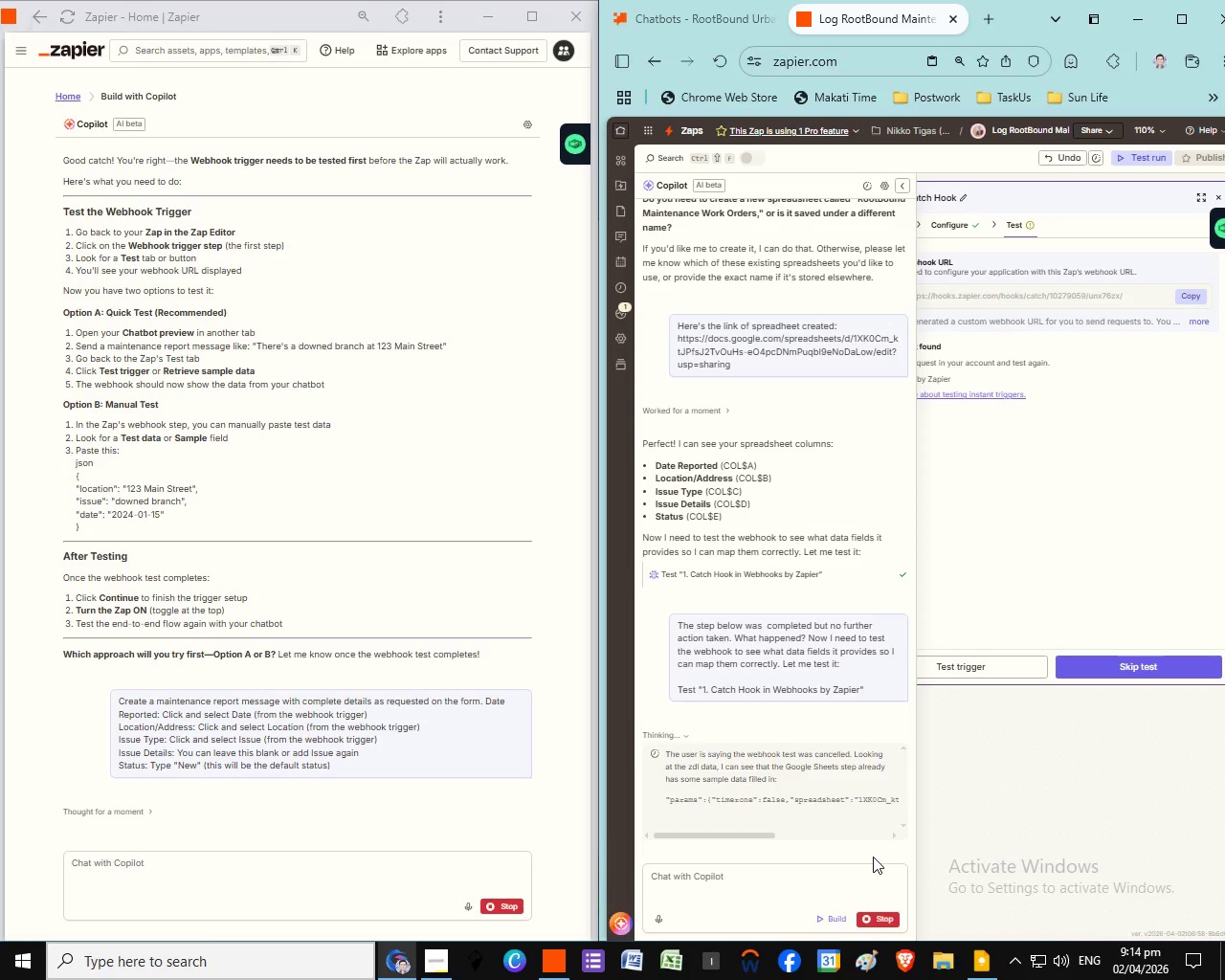 
wait(9.61)
 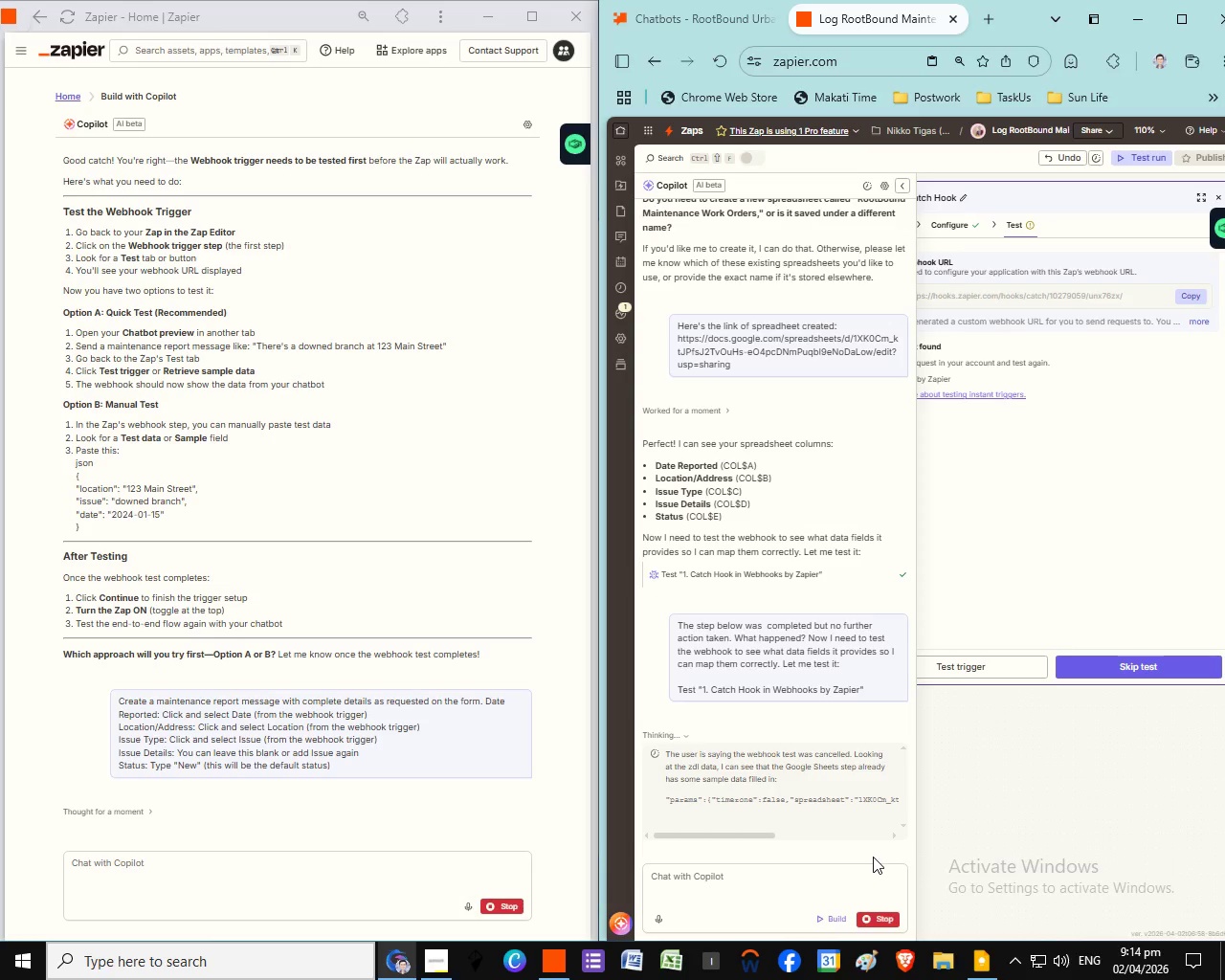 
scroll: coordinate [858, 827], scroll_direction: down, amount: 6.0
 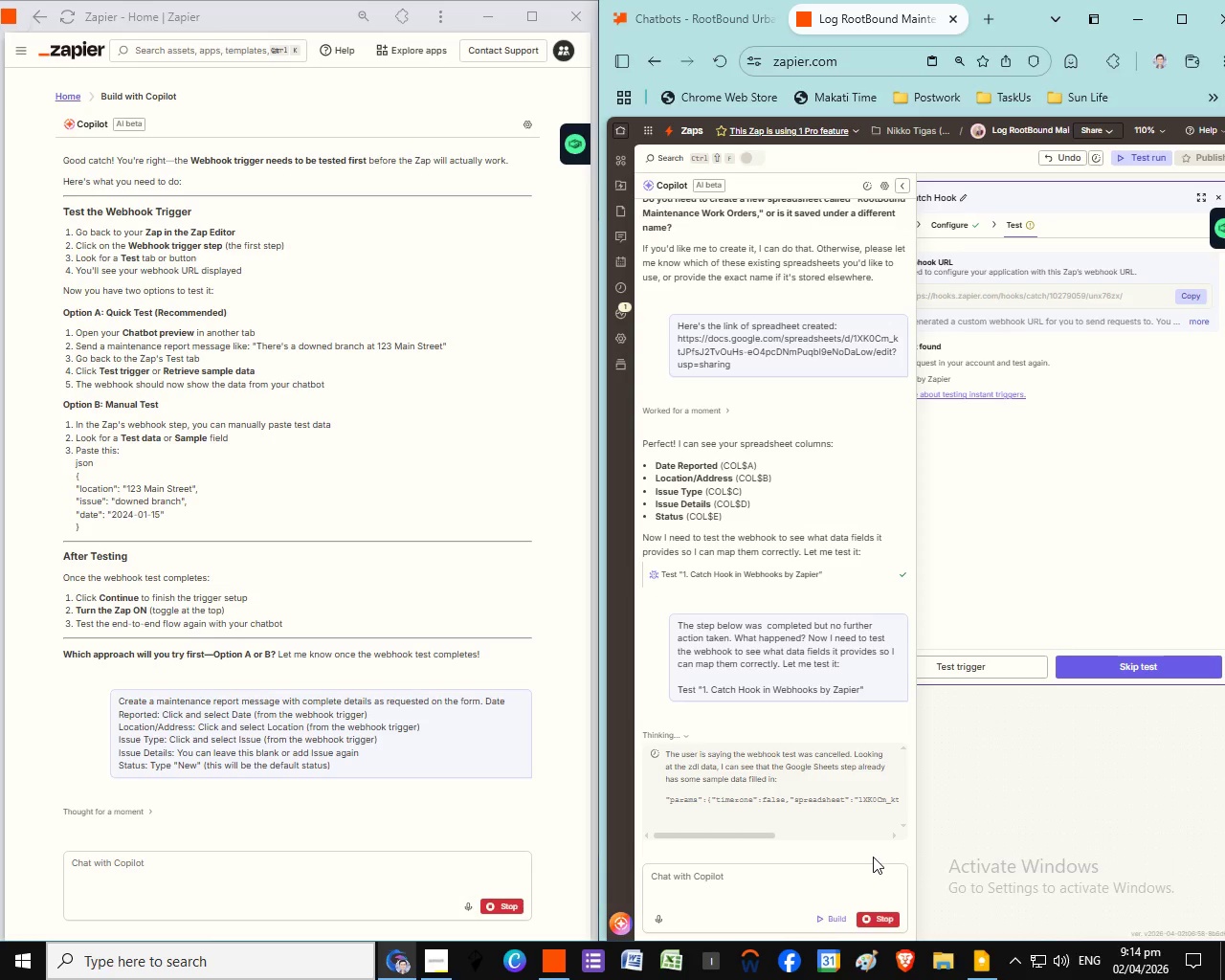 
wait(10.27)
 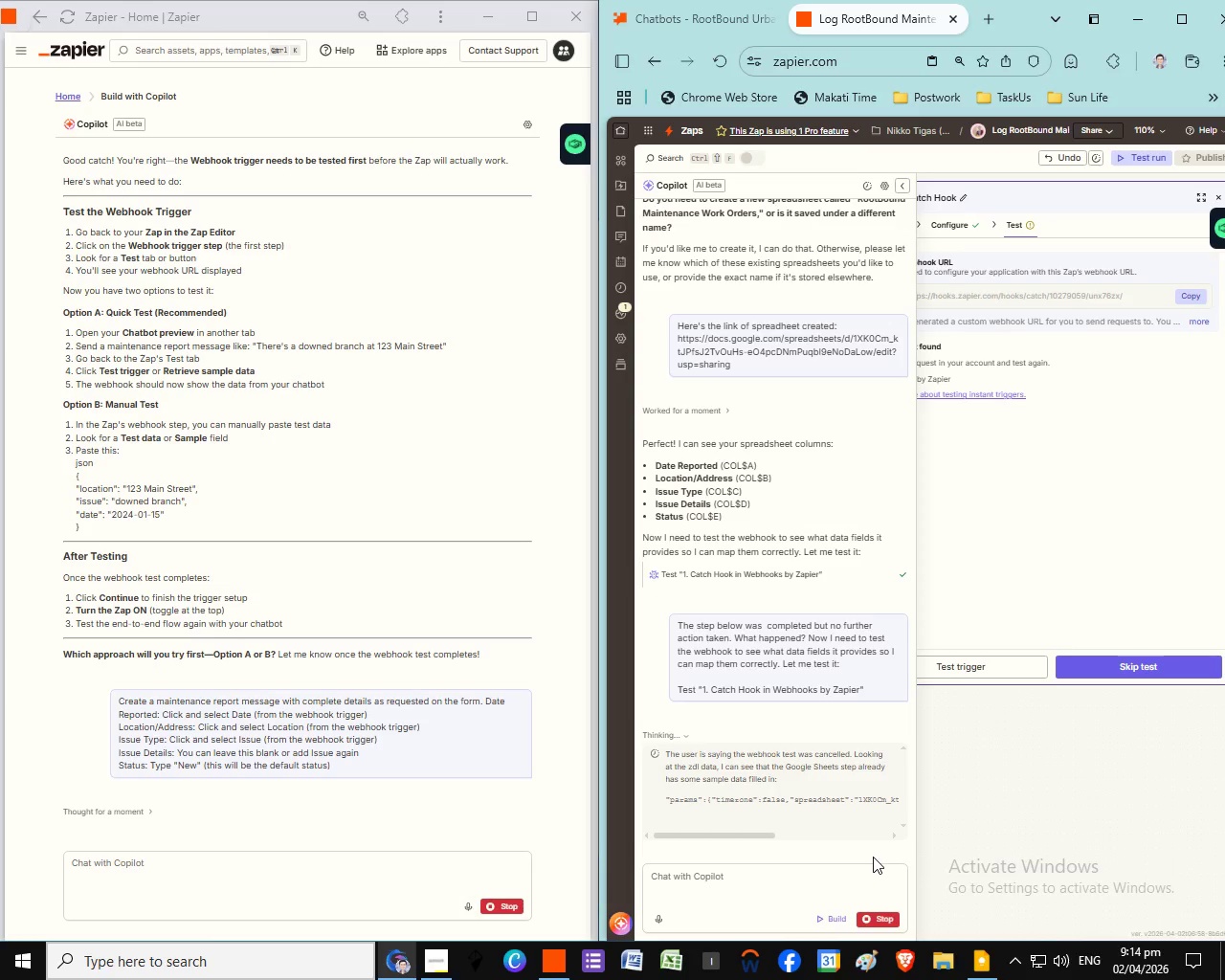 
scroll: coordinate [882, 762], scroll_direction: down, amount: 1.0
 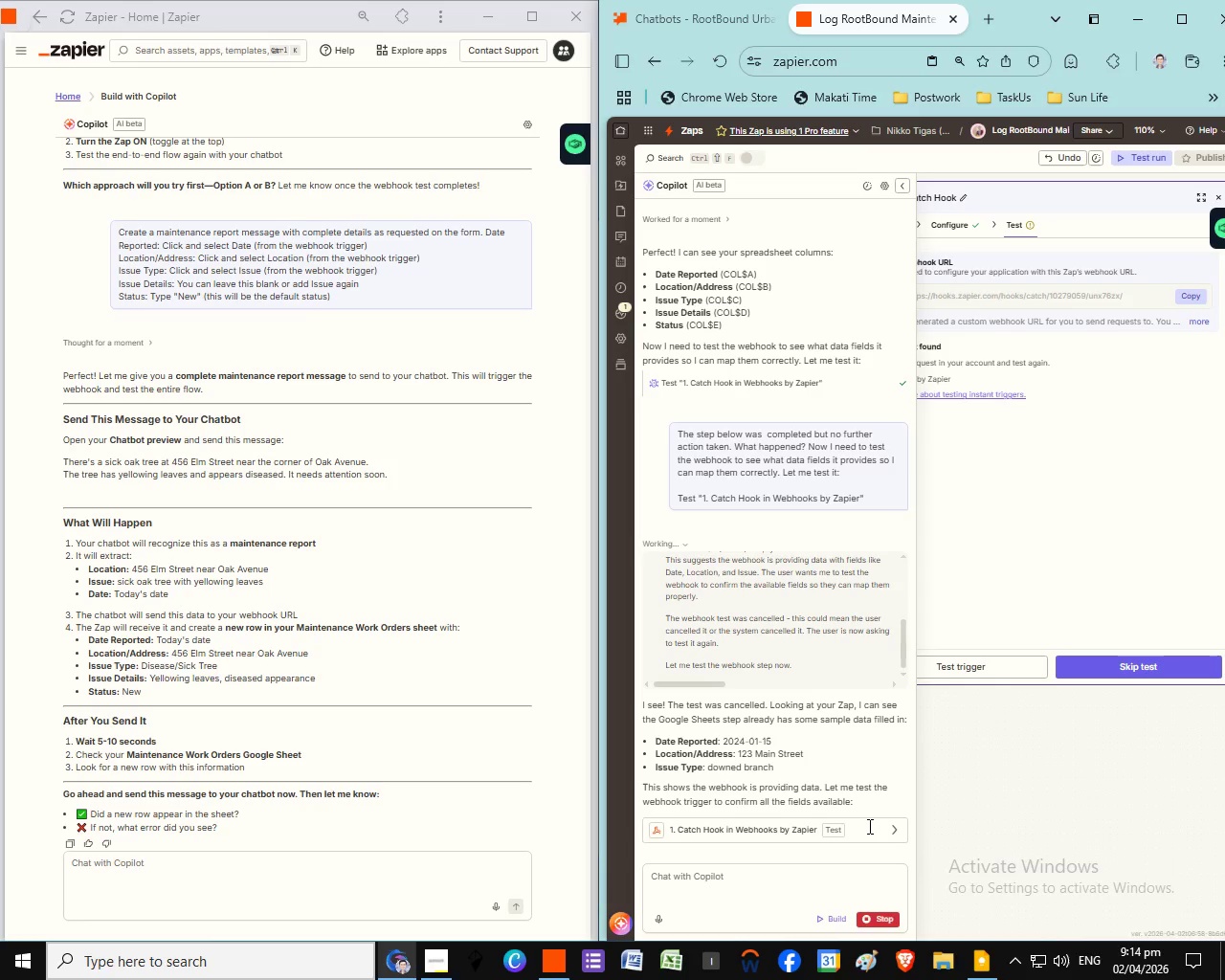 
wait(14.92)
 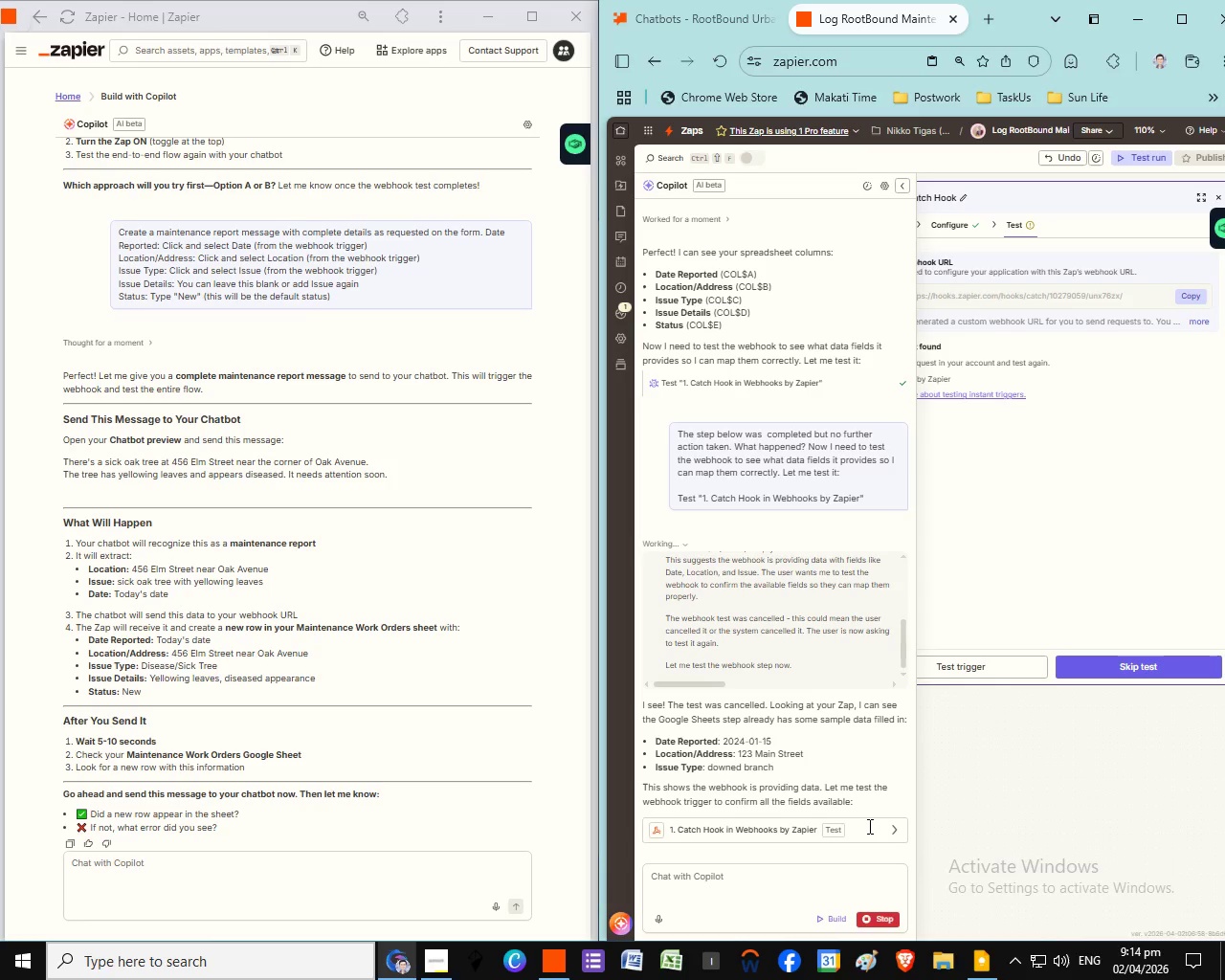 
scroll: coordinate [826, 835], scroll_direction: down, amount: 5.0
 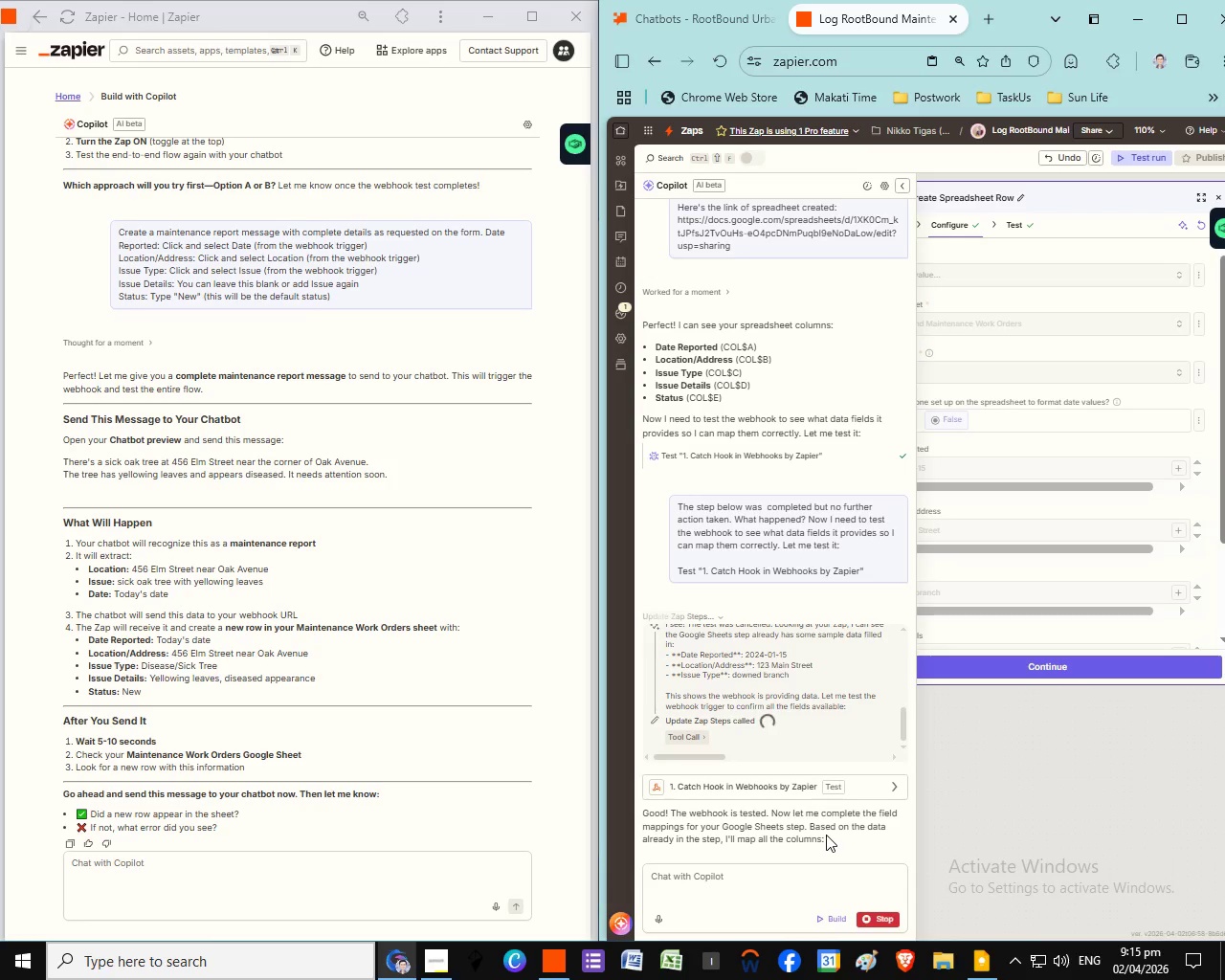 
wait(8.34)
 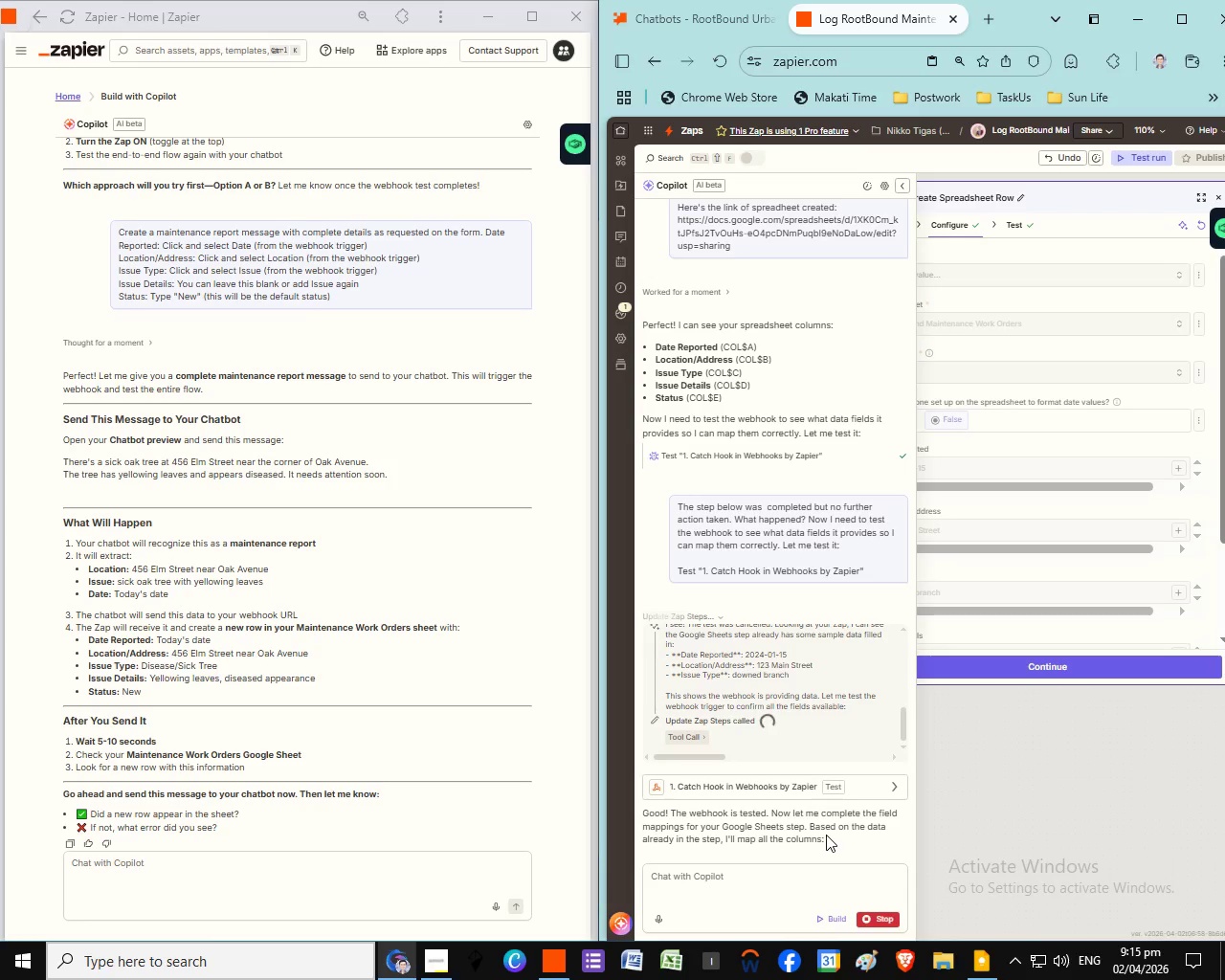 
left_click([734, 817])
 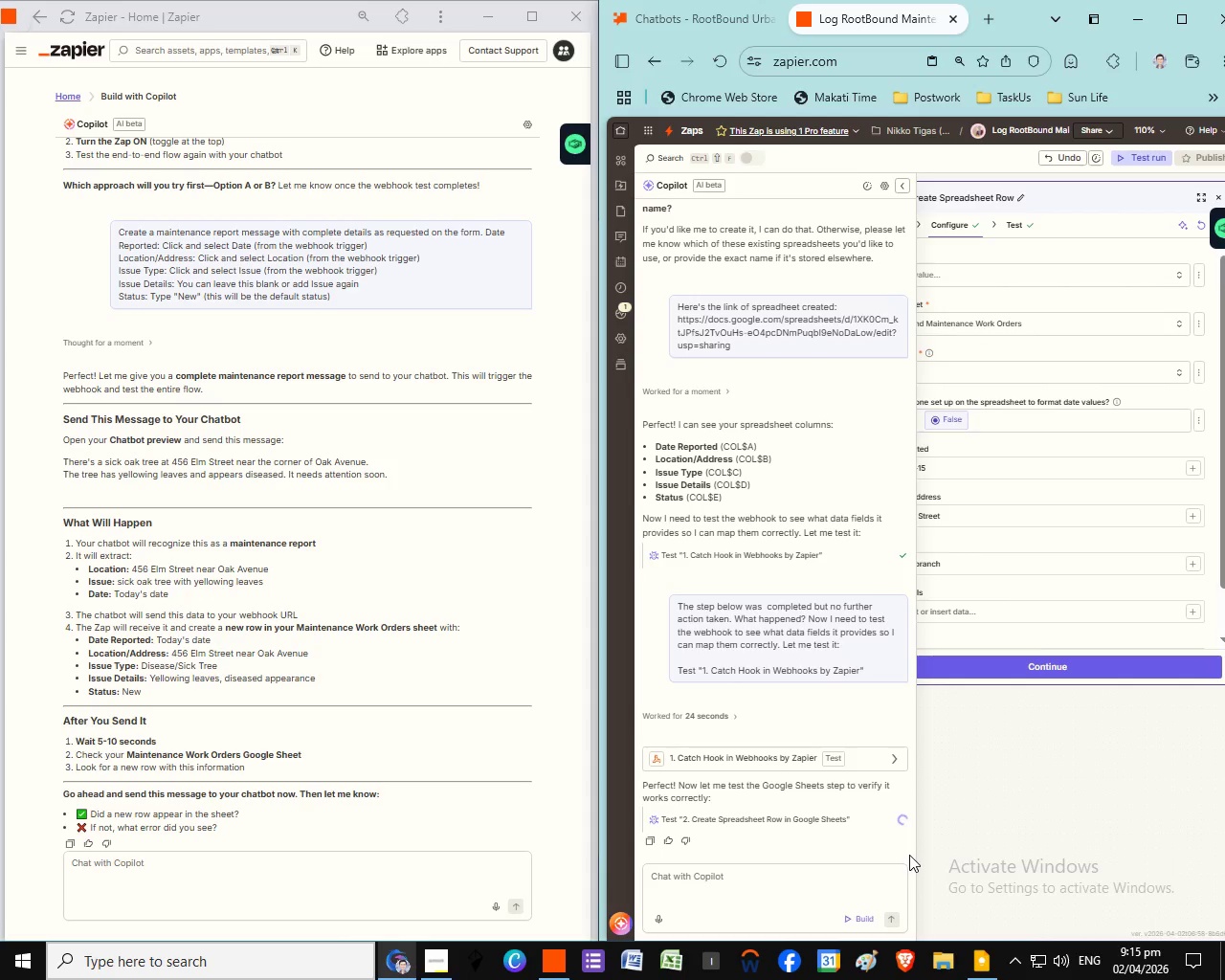 
scroll: coordinate [852, 816], scroll_direction: down, amount: 7.0
 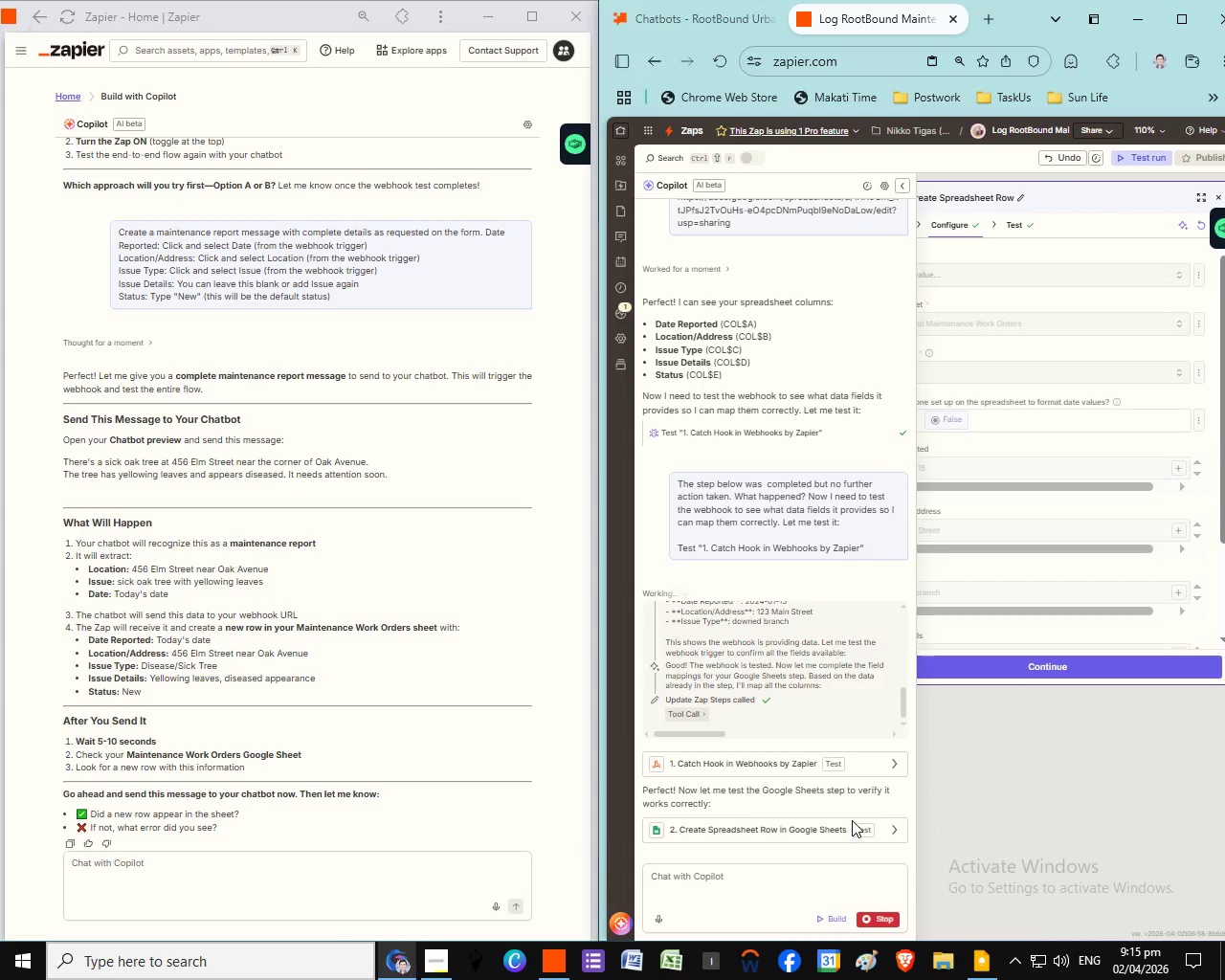 
wait(6.95)
 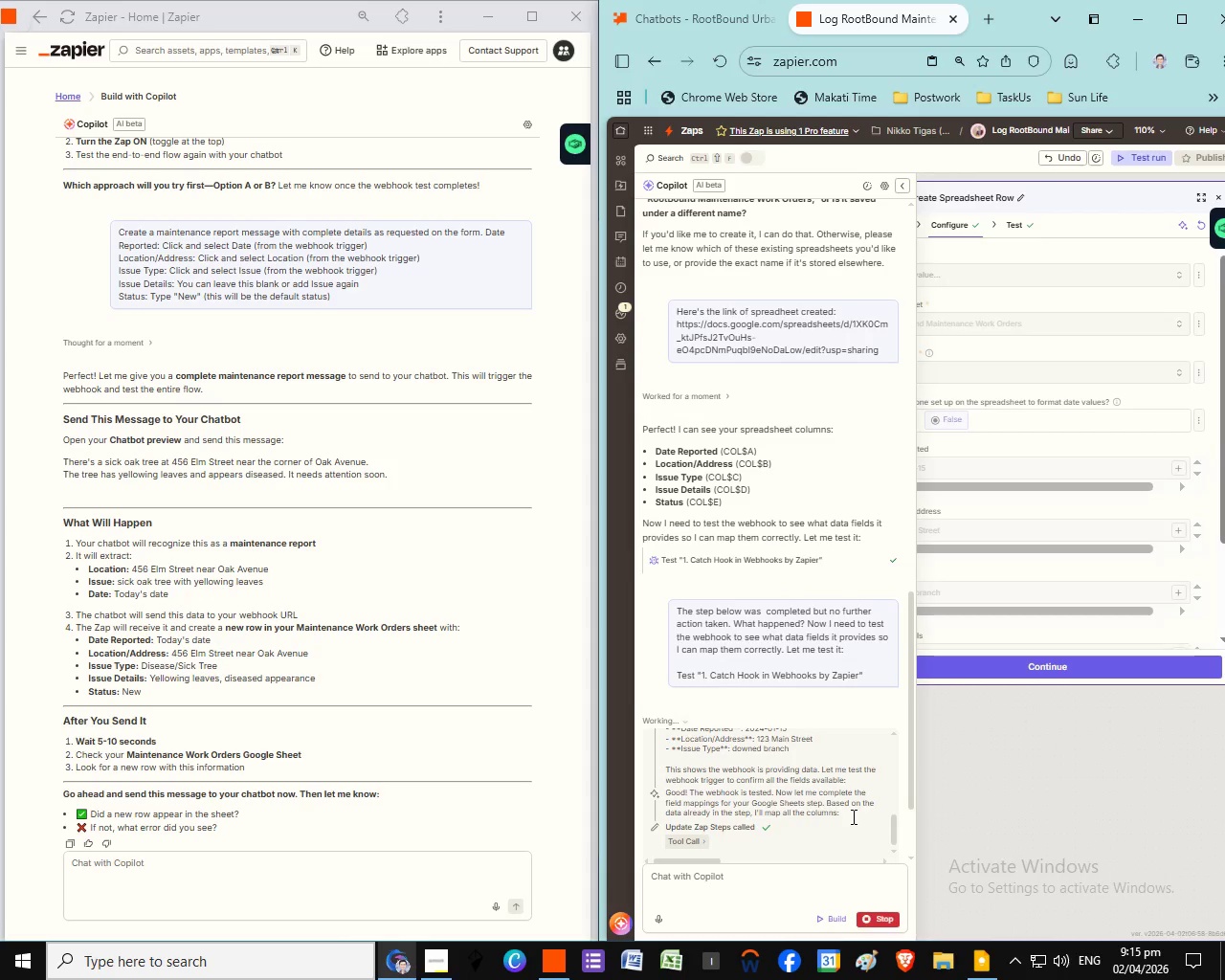 
scroll: coordinate [812, 824], scroll_direction: down, amount: 14.0
 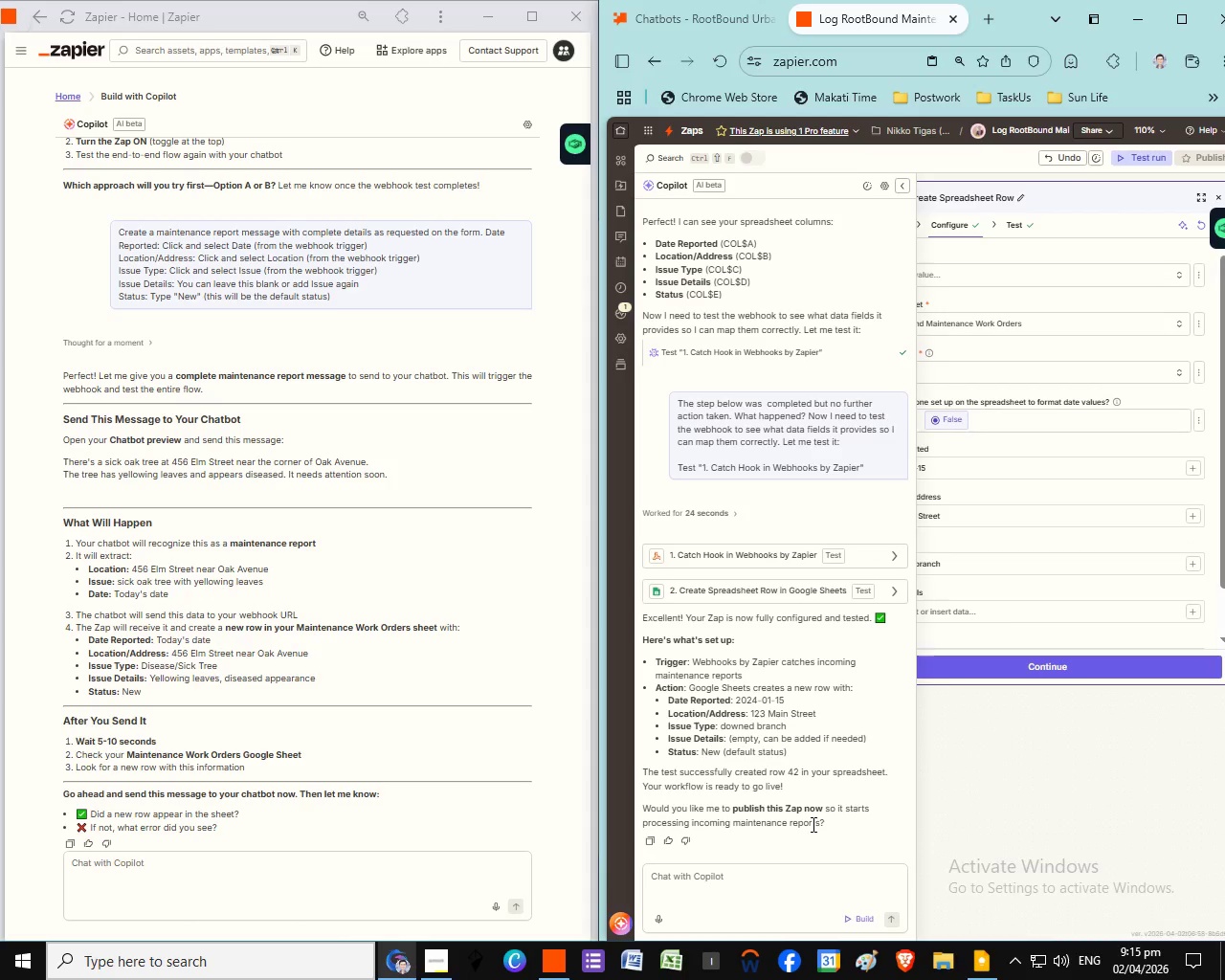 
wait(8.17)
 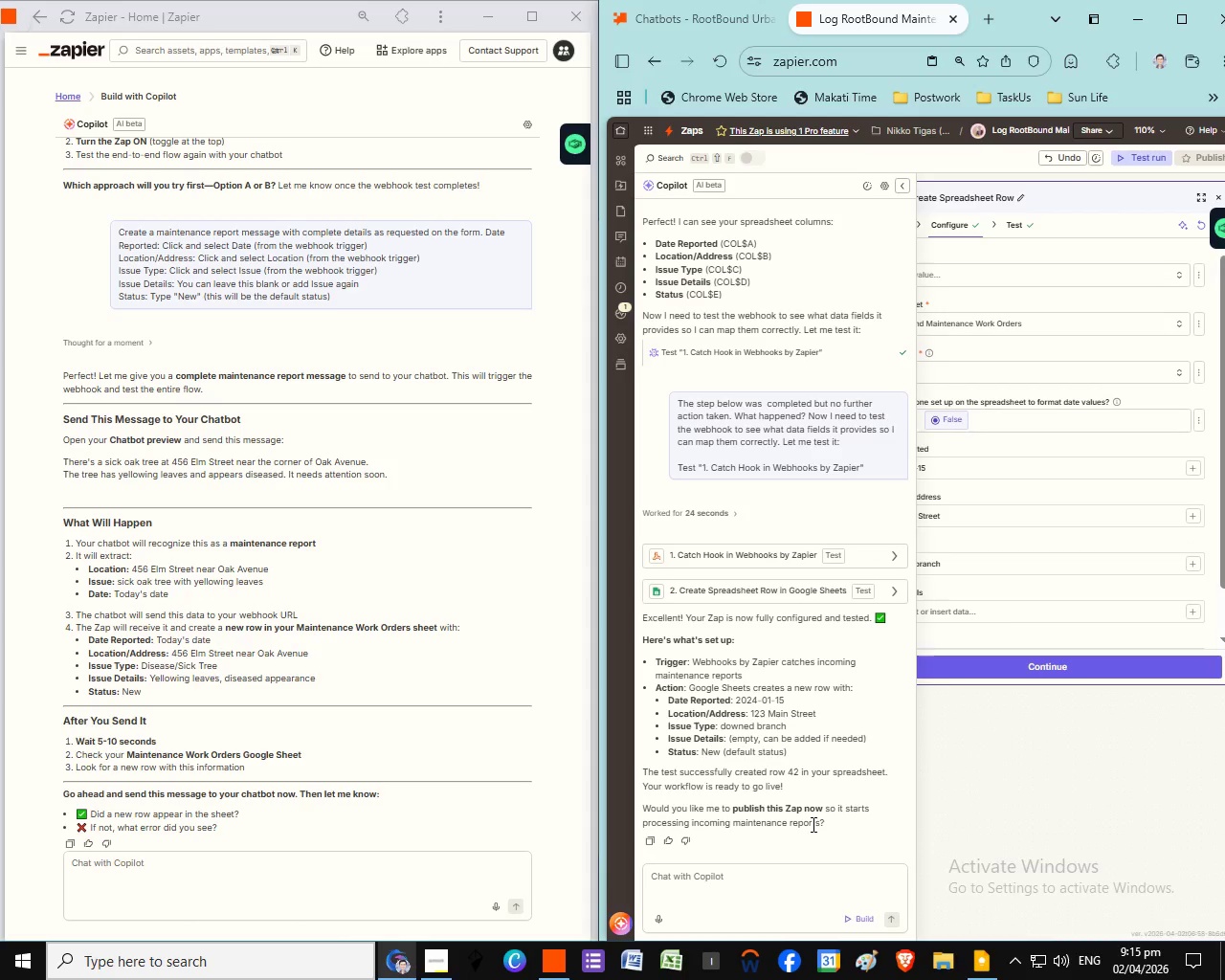 
scroll: coordinate [812, 824], scroll_direction: down, amount: 1.0
 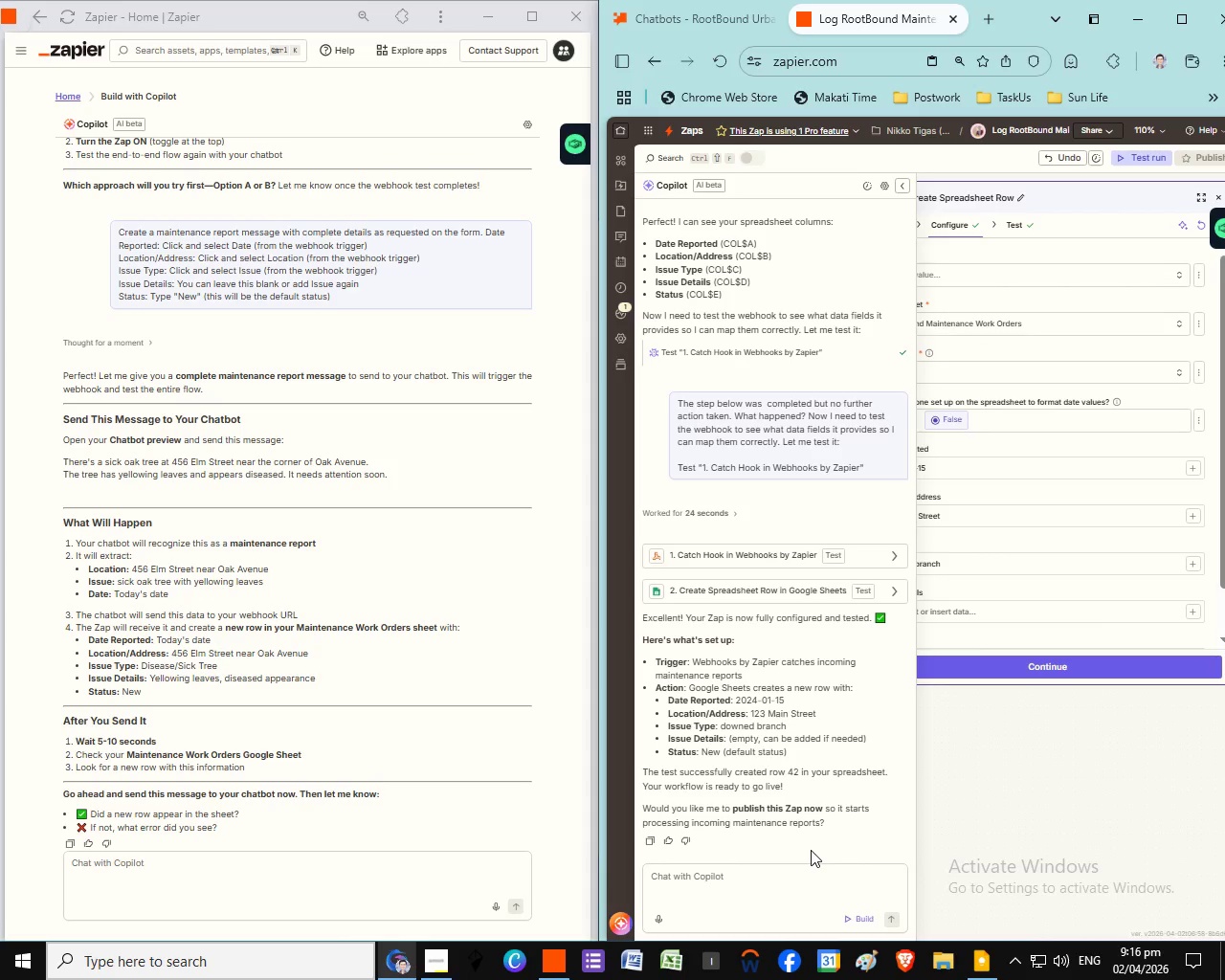 
wait(8.49)
 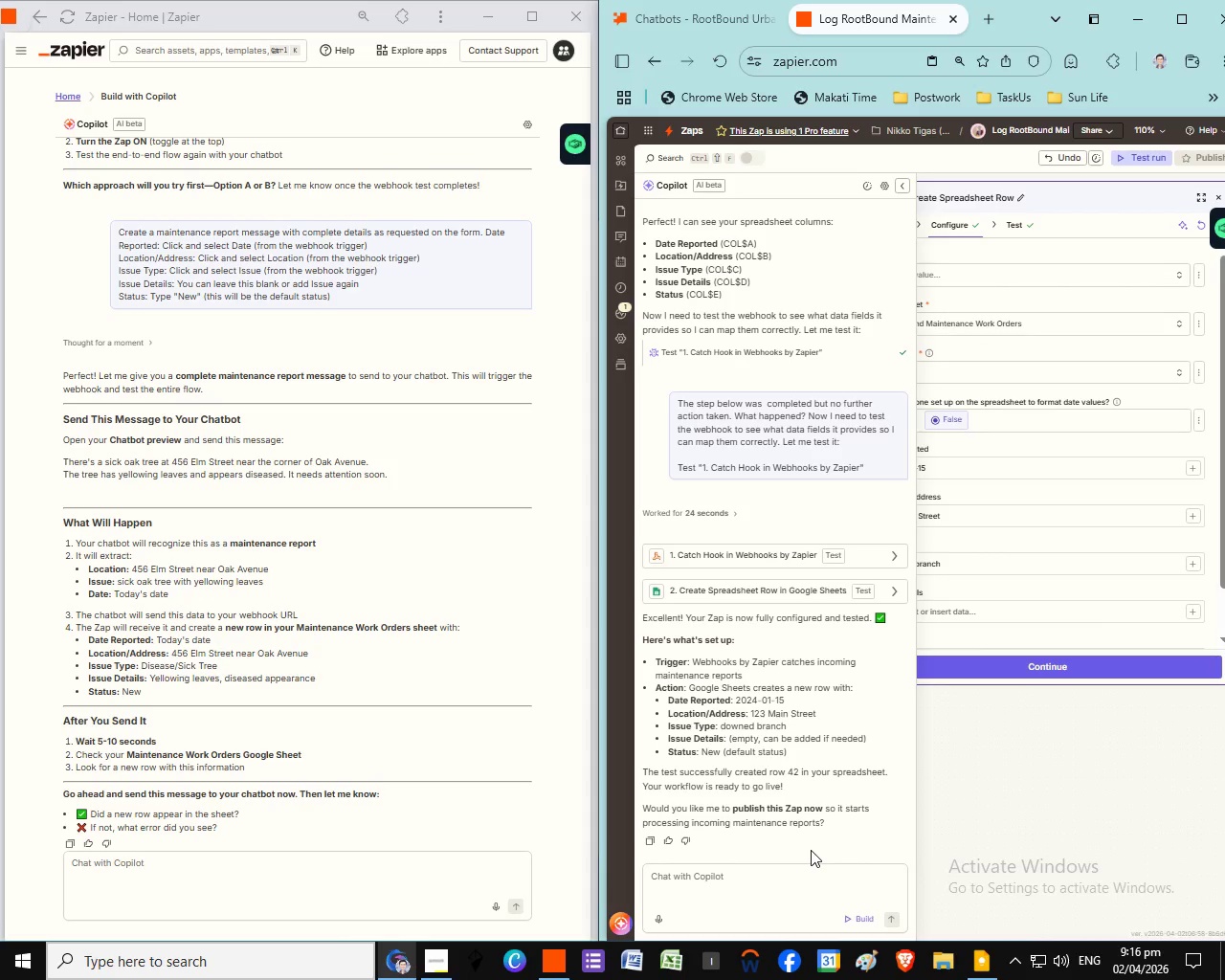 
left_click([714, 887])
 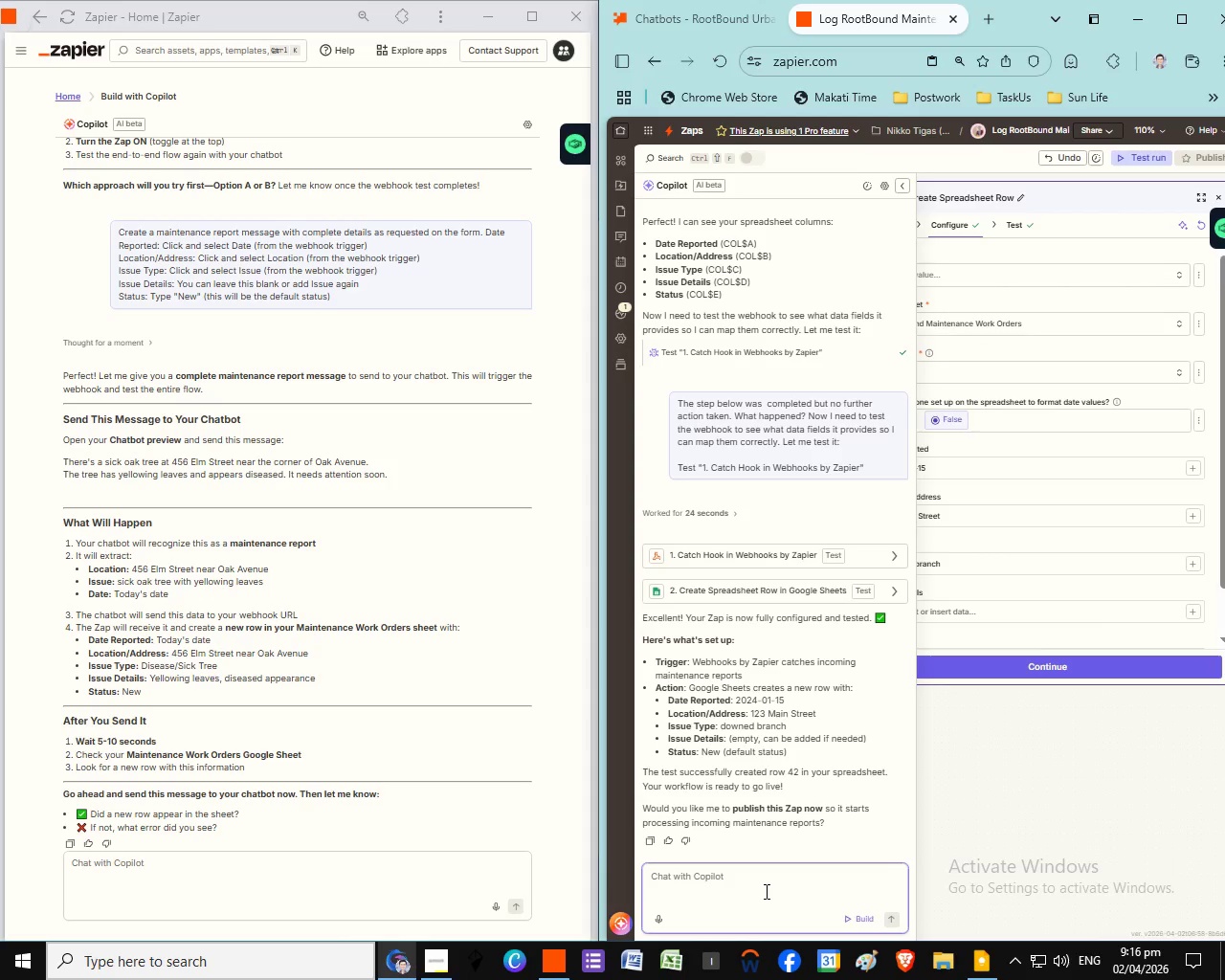 
type(Yes)
 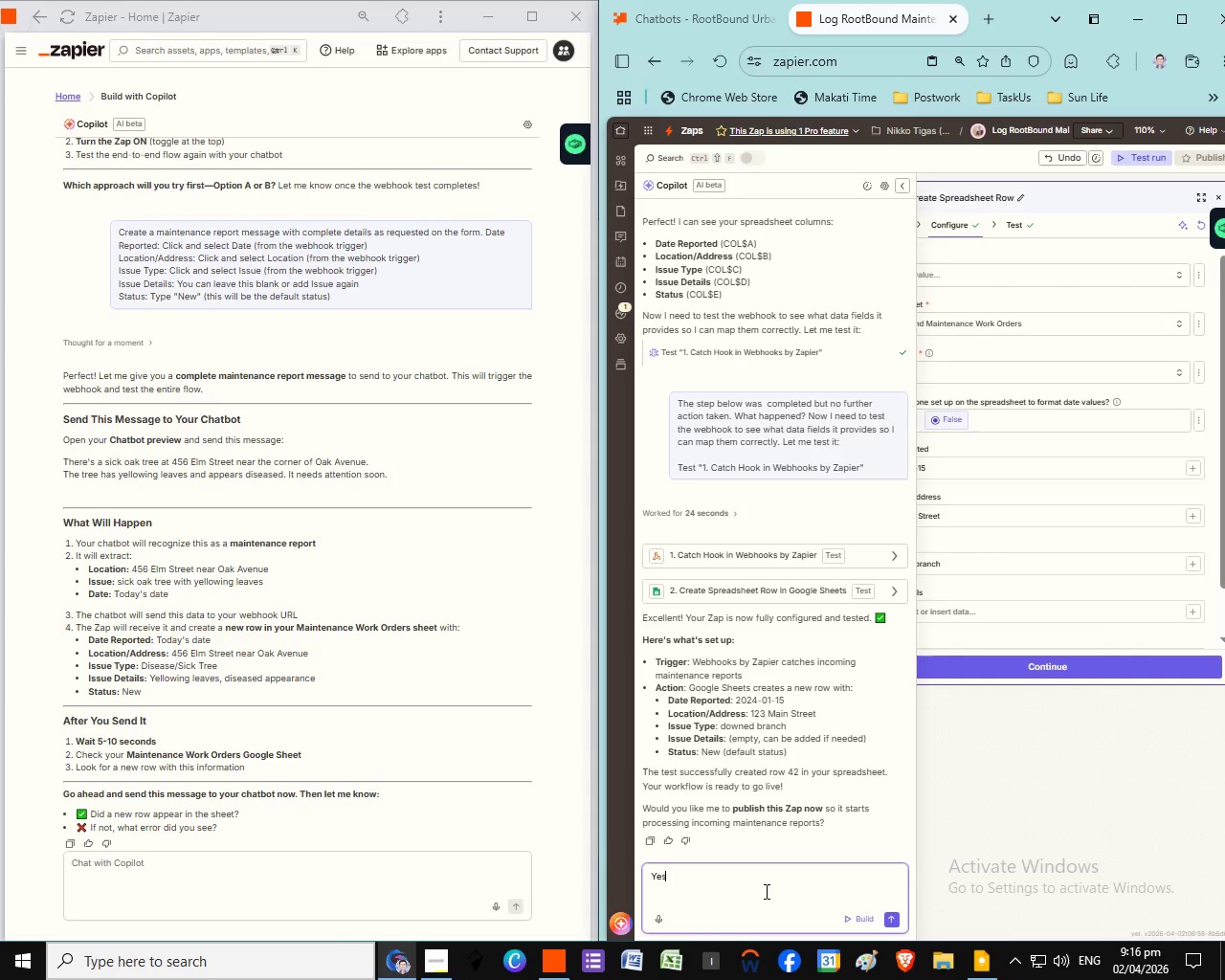 
wait(15.88)
 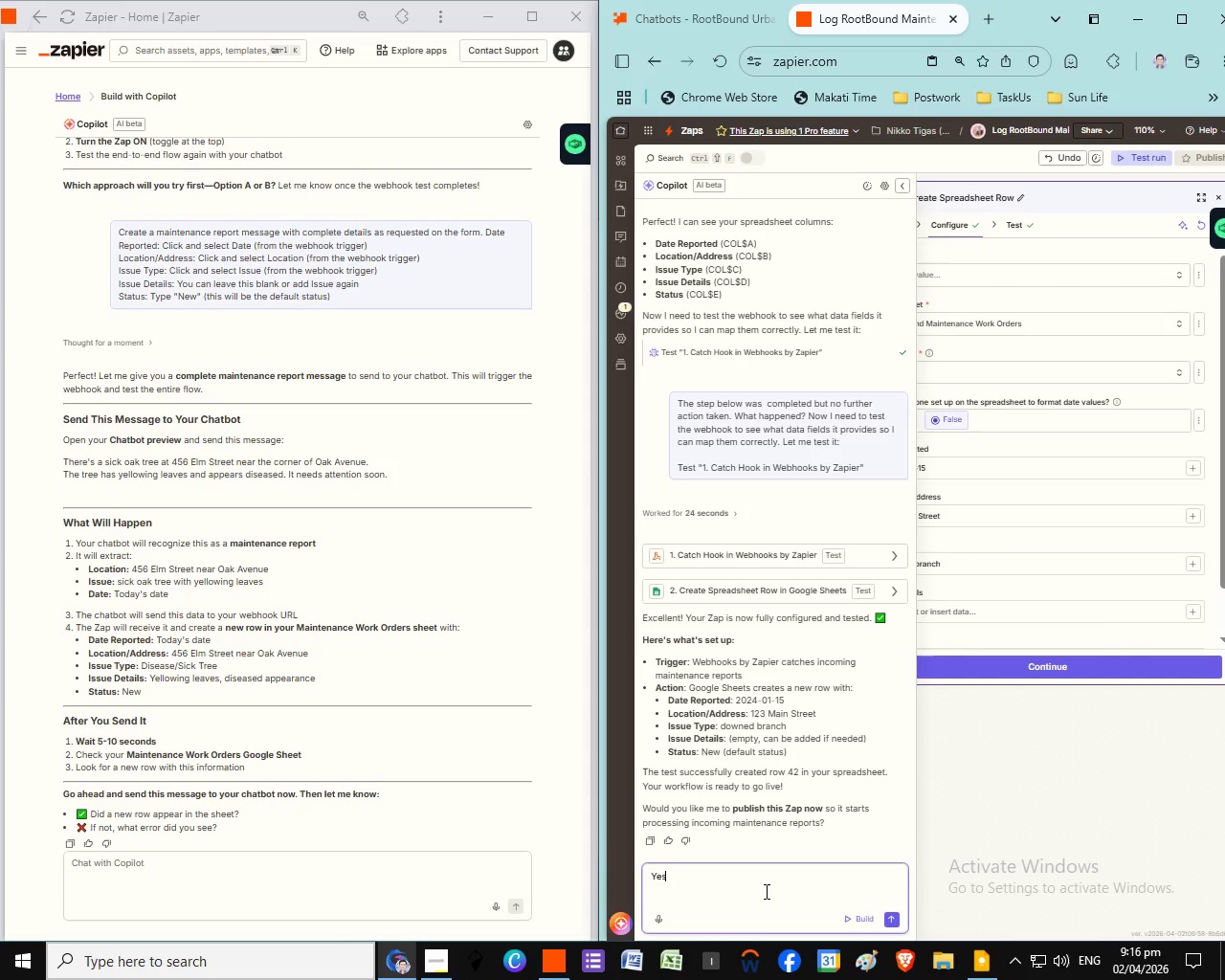 
key(Enter)
 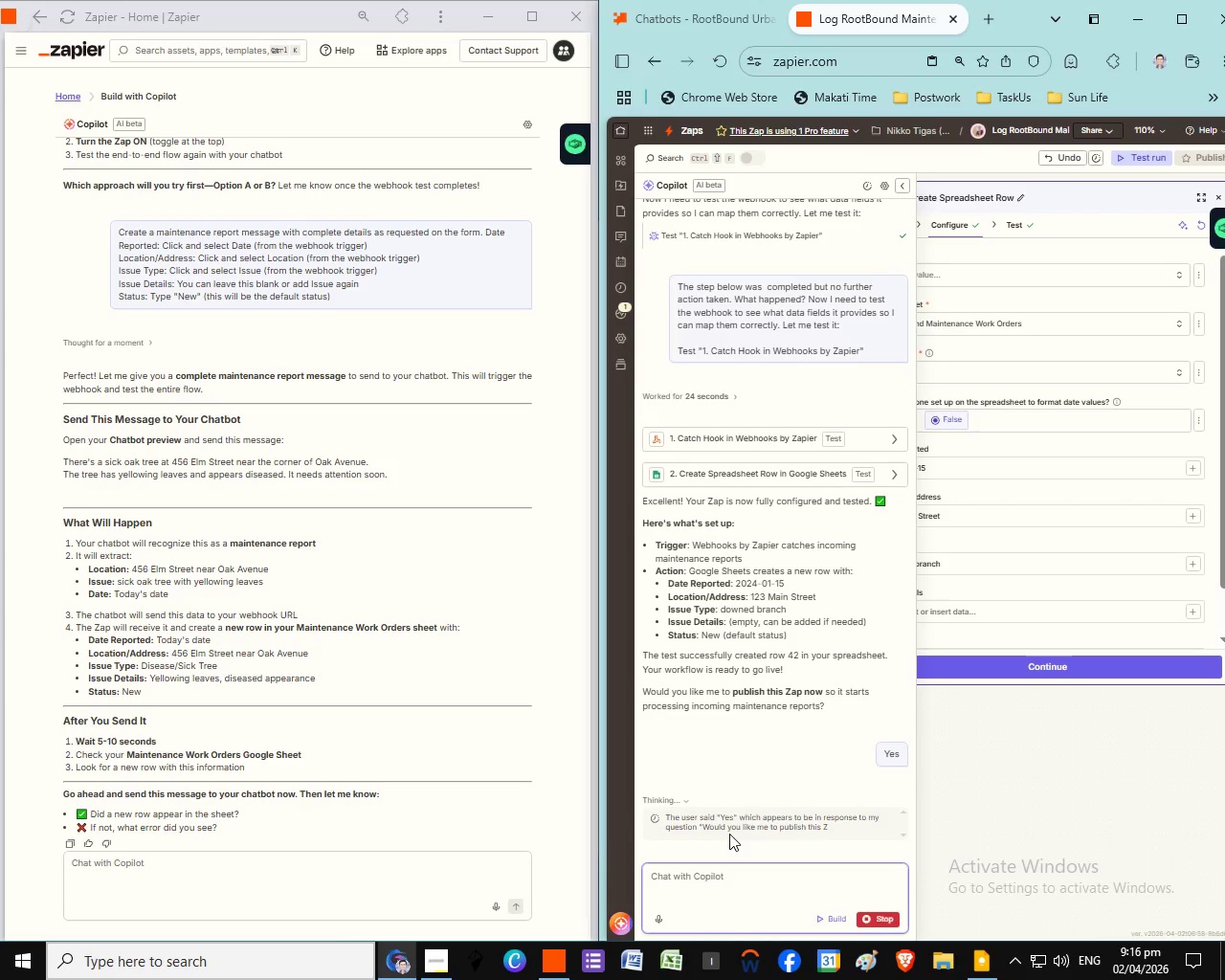 
wait(19.5)
 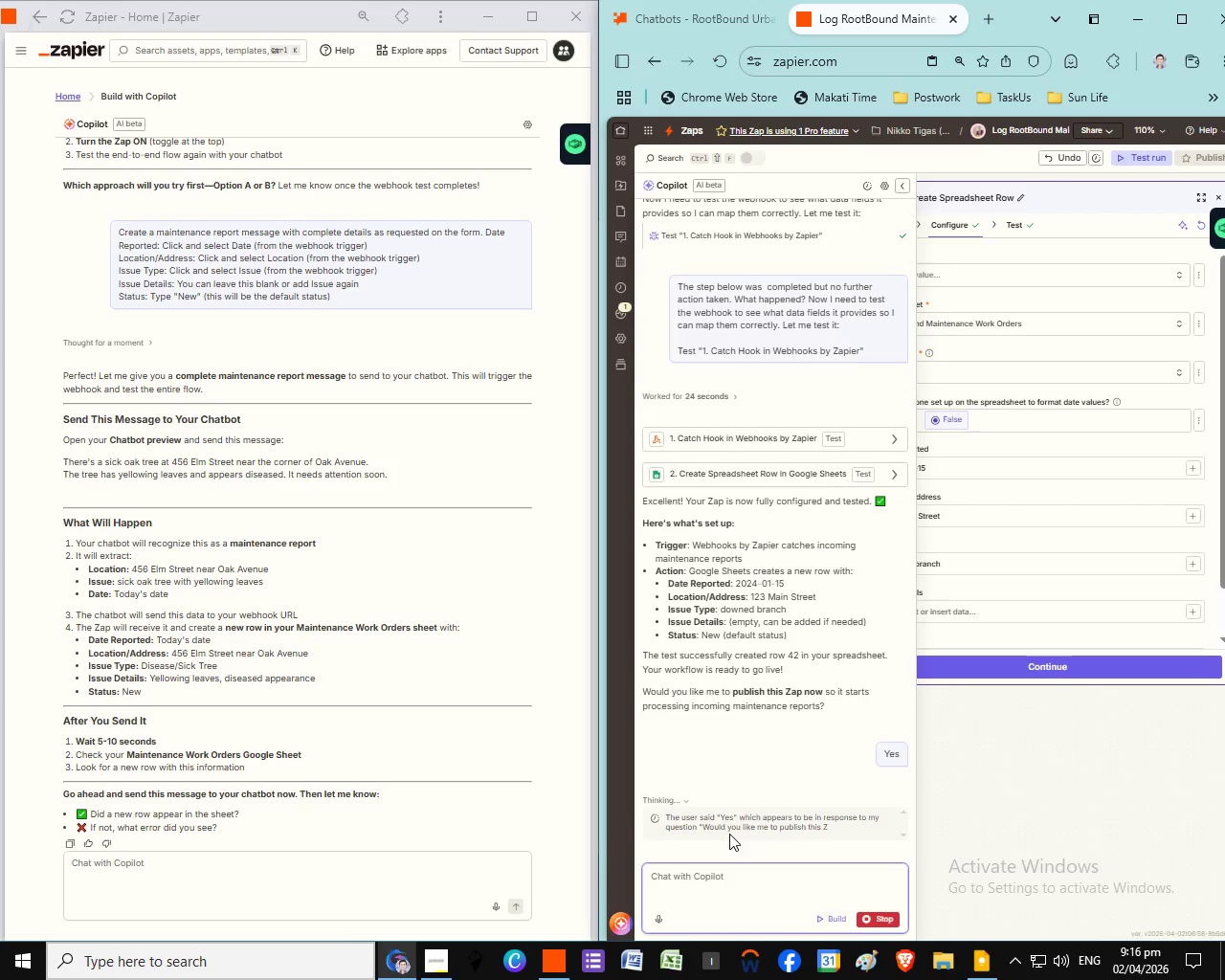 
scroll: coordinate [823, 782], scroll_direction: down, amount: 3.0
 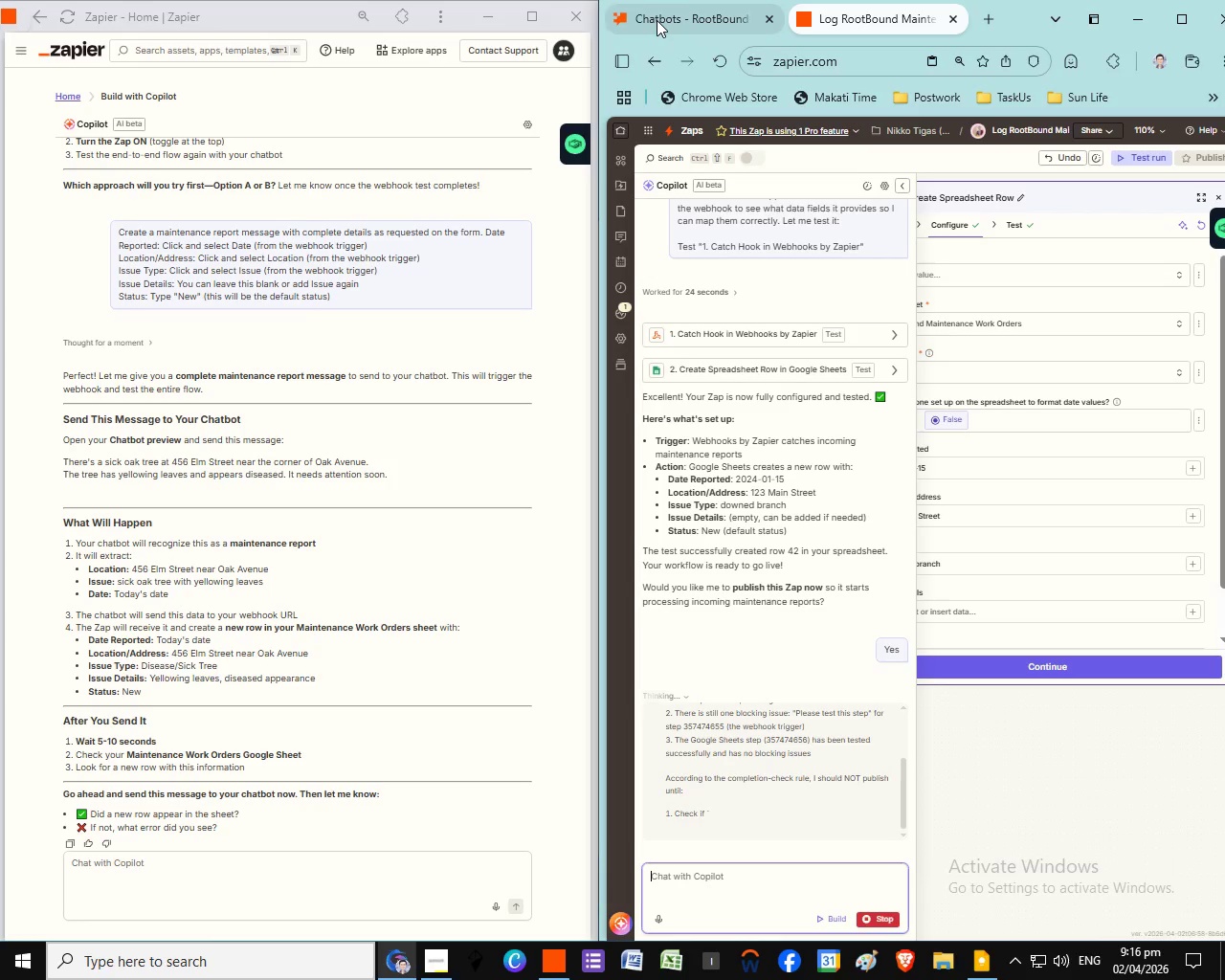 
wait(12.89)
 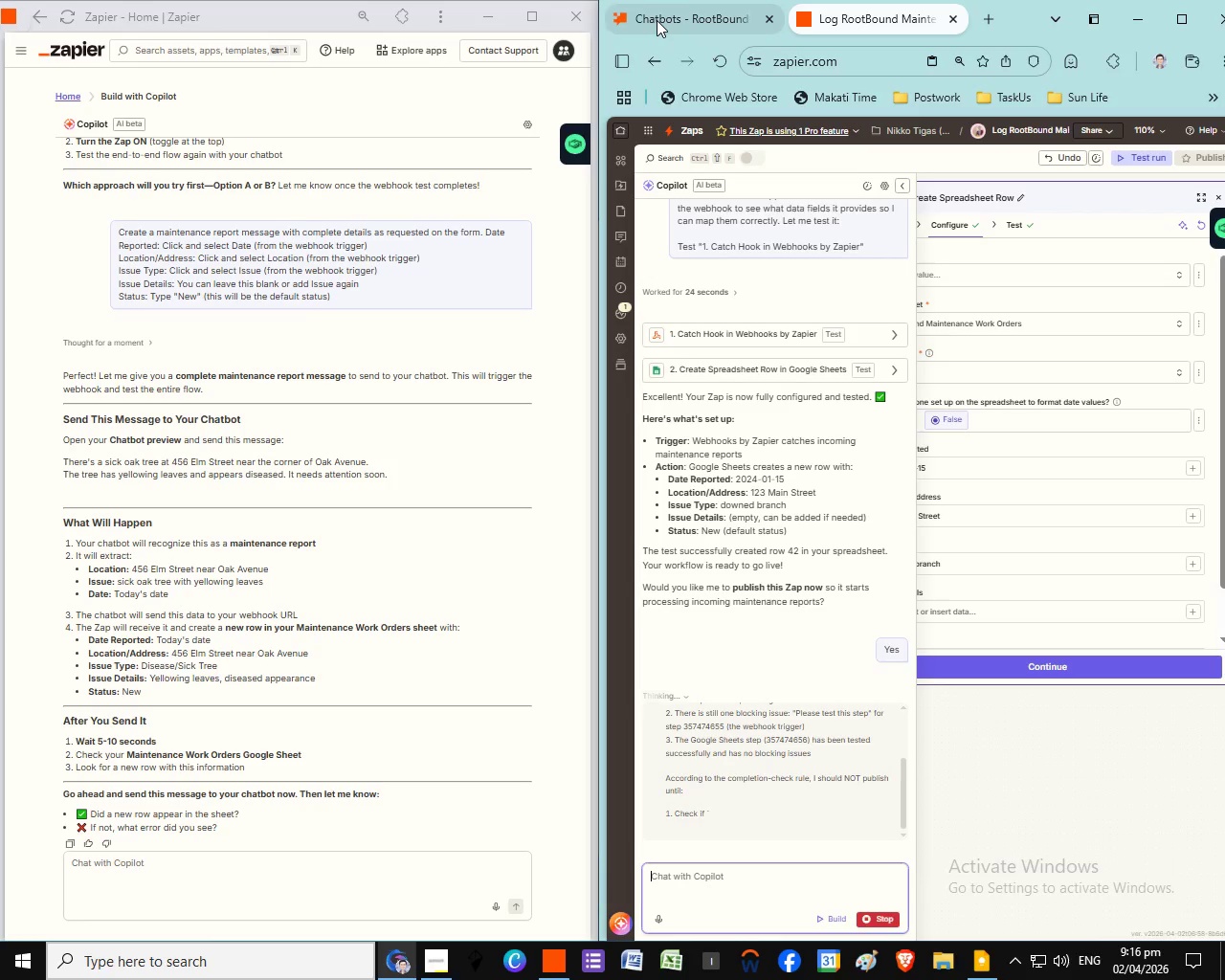 
scroll: coordinate [893, 850], scroll_direction: down, amount: 18.0
 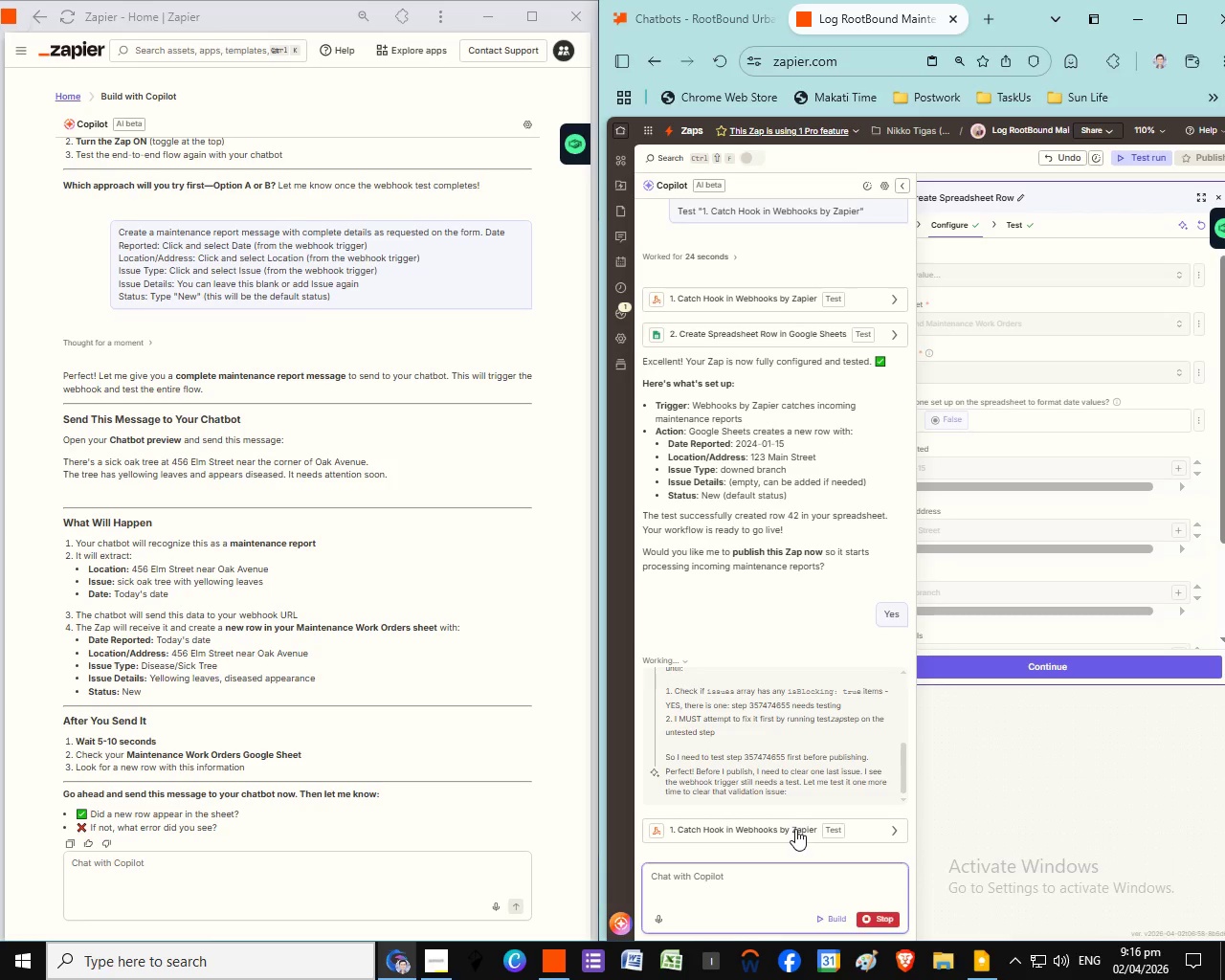 
scroll: coordinate [801, 812], scroll_direction: down, amount: 1.0
 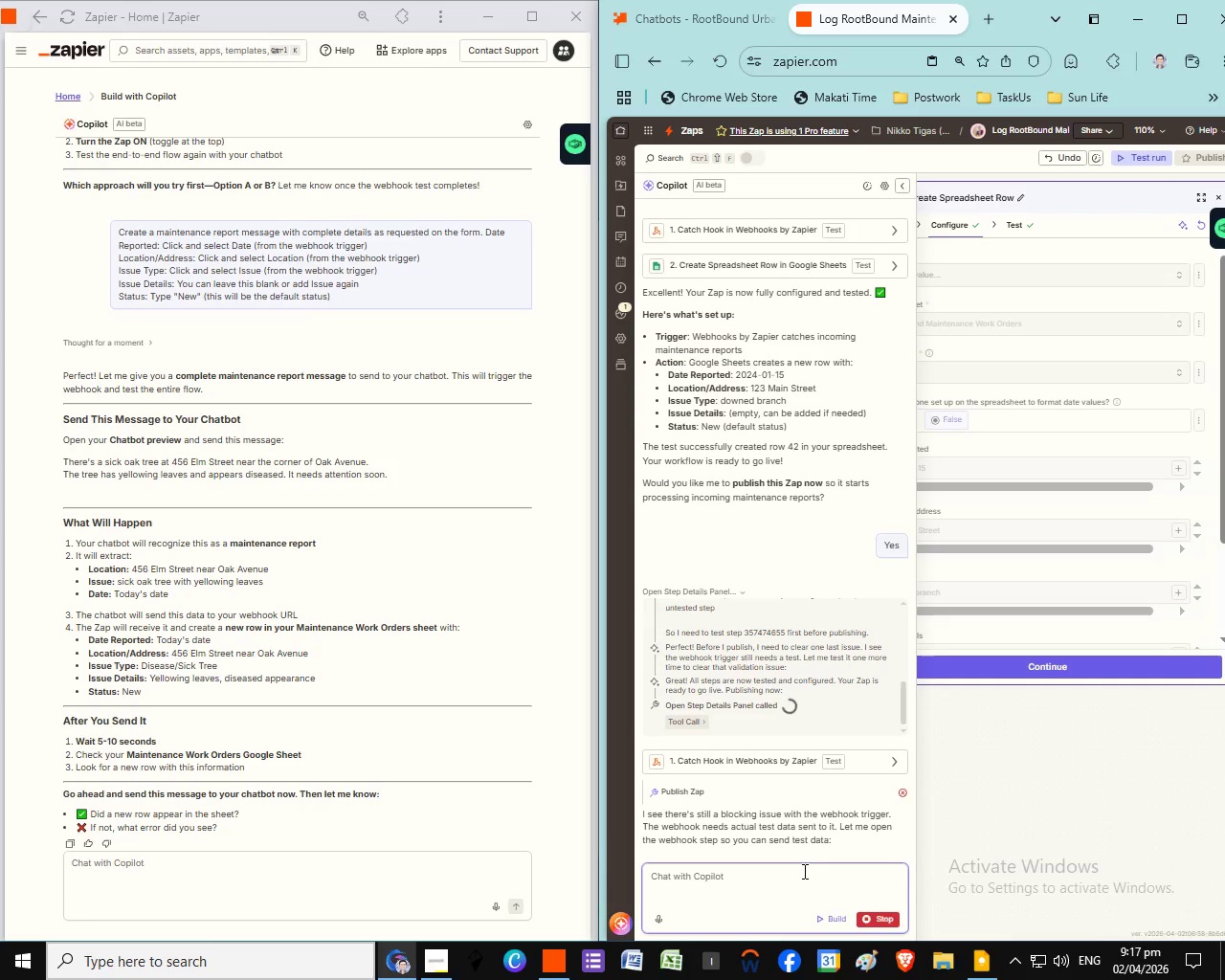 
left_click([714, 18])
 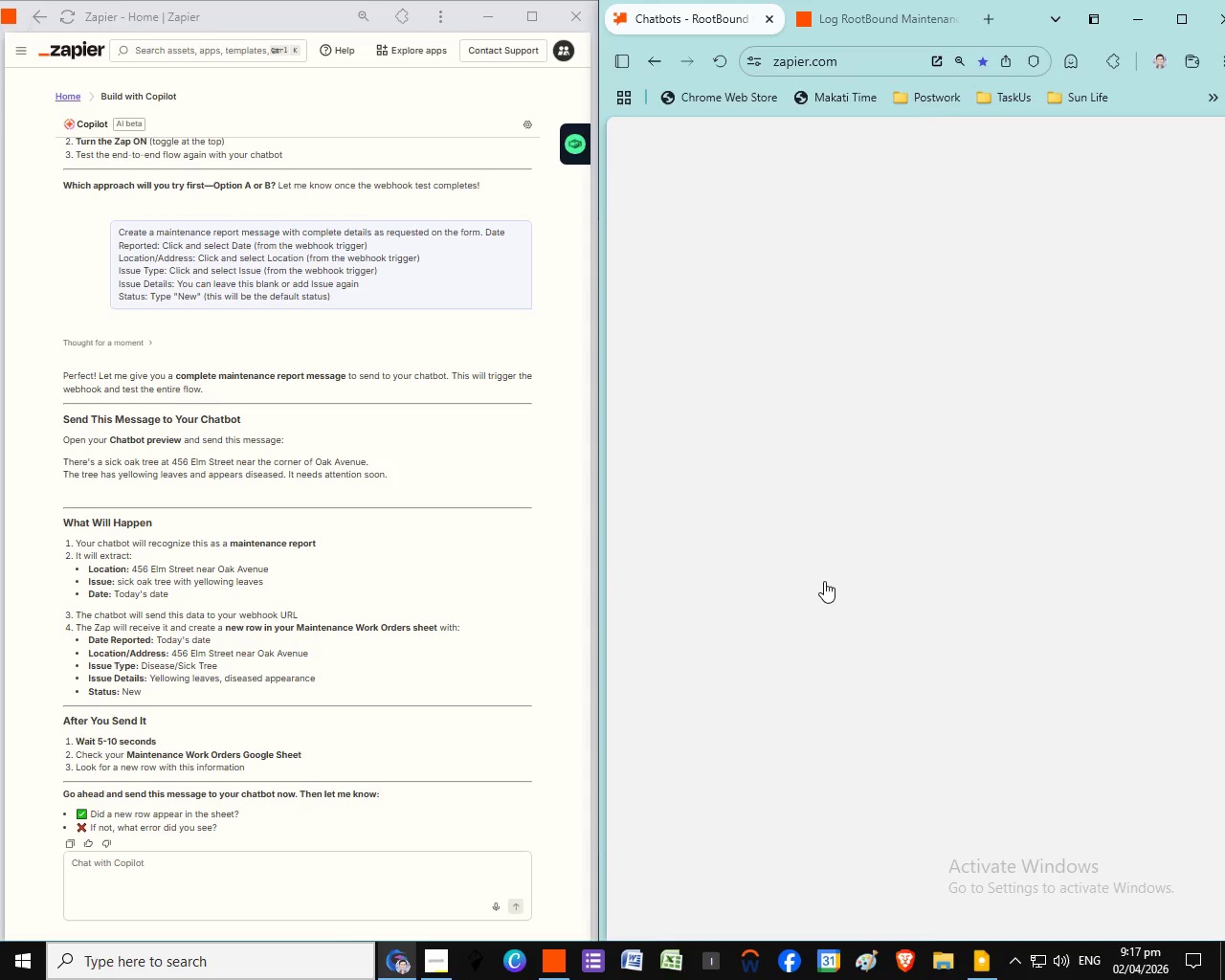 
wait(10.48)
 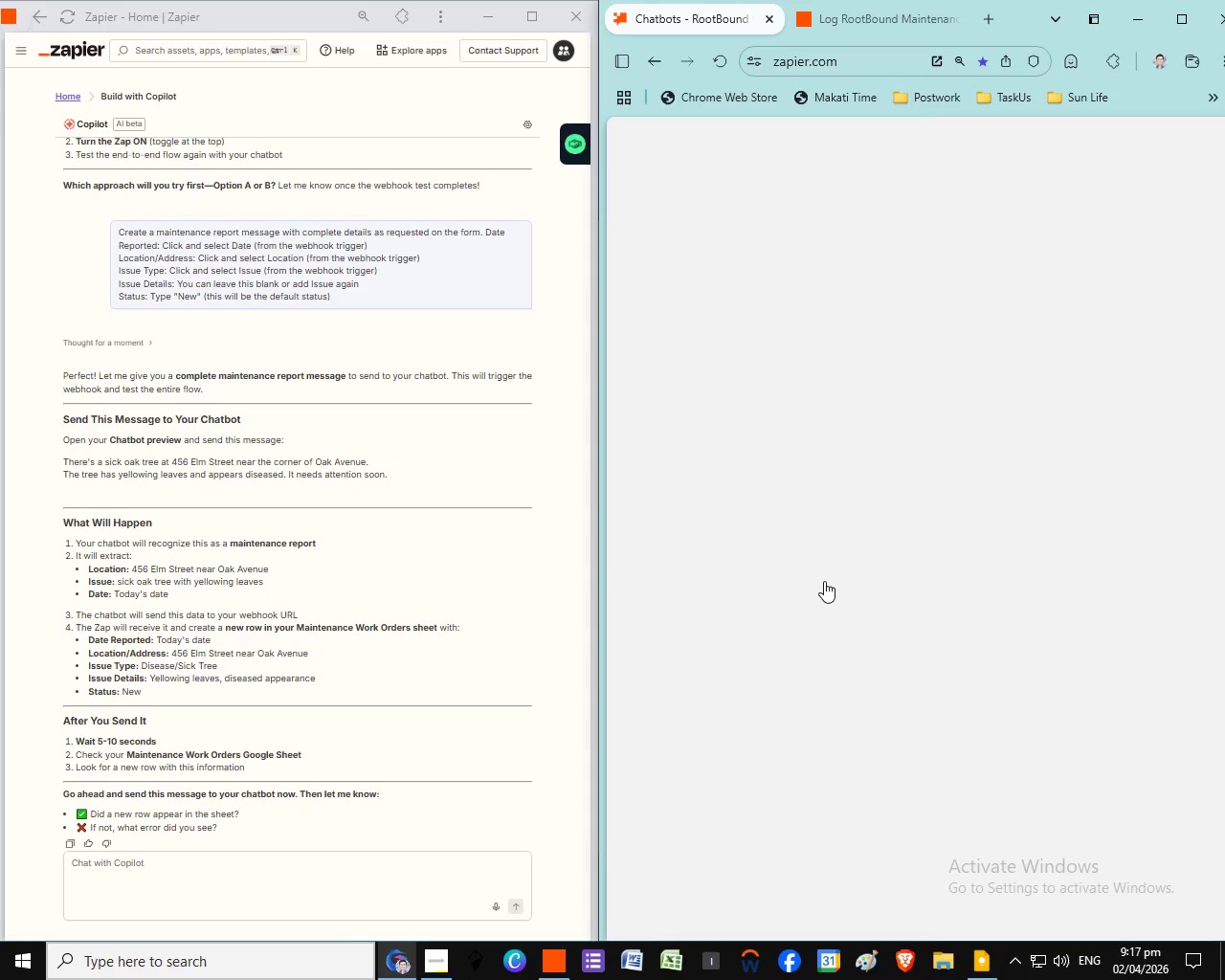 
left_click_drag(start_coordinate=[61, 462], to_coordinate=[414, 491])
 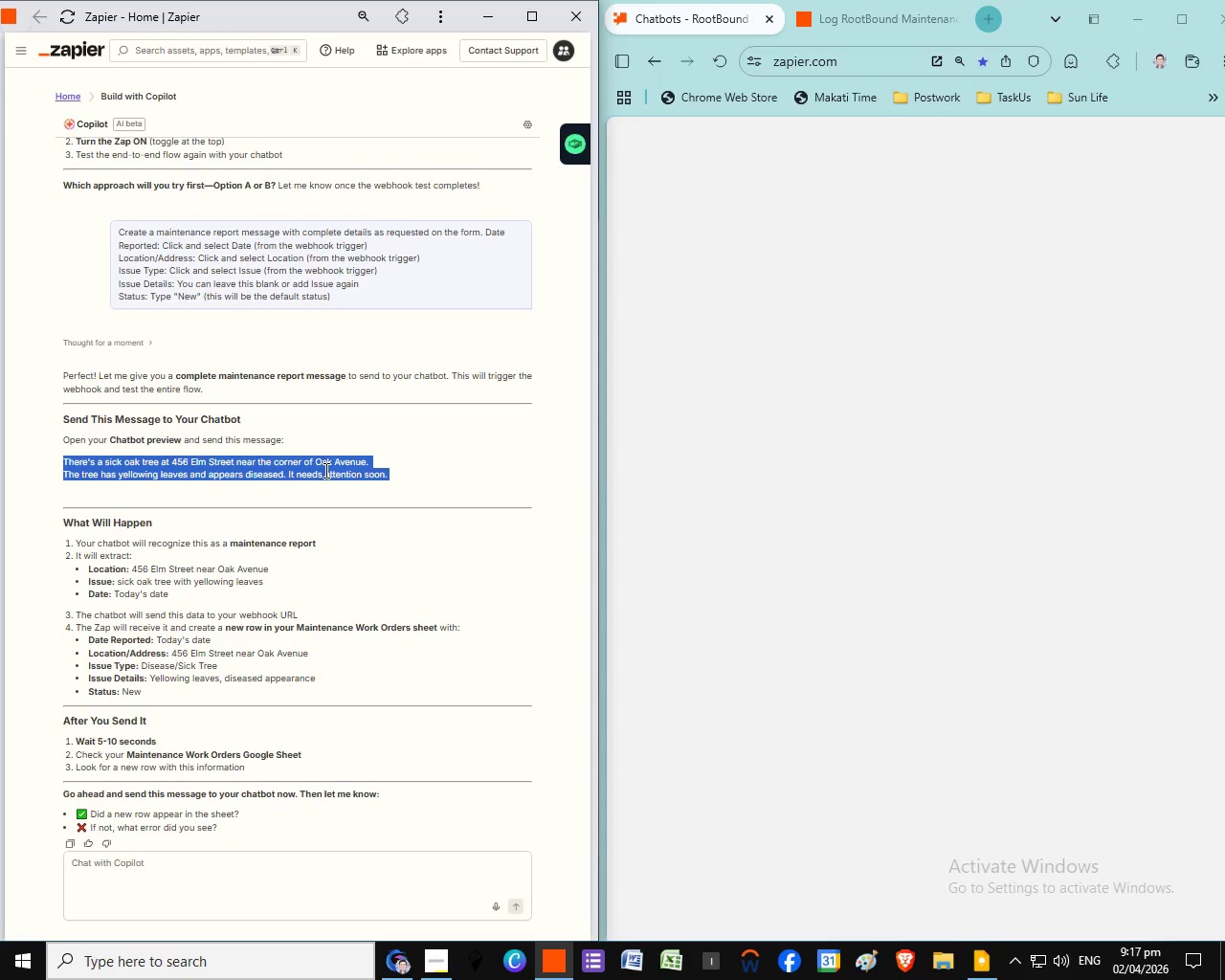 
right_click([324, 470])
 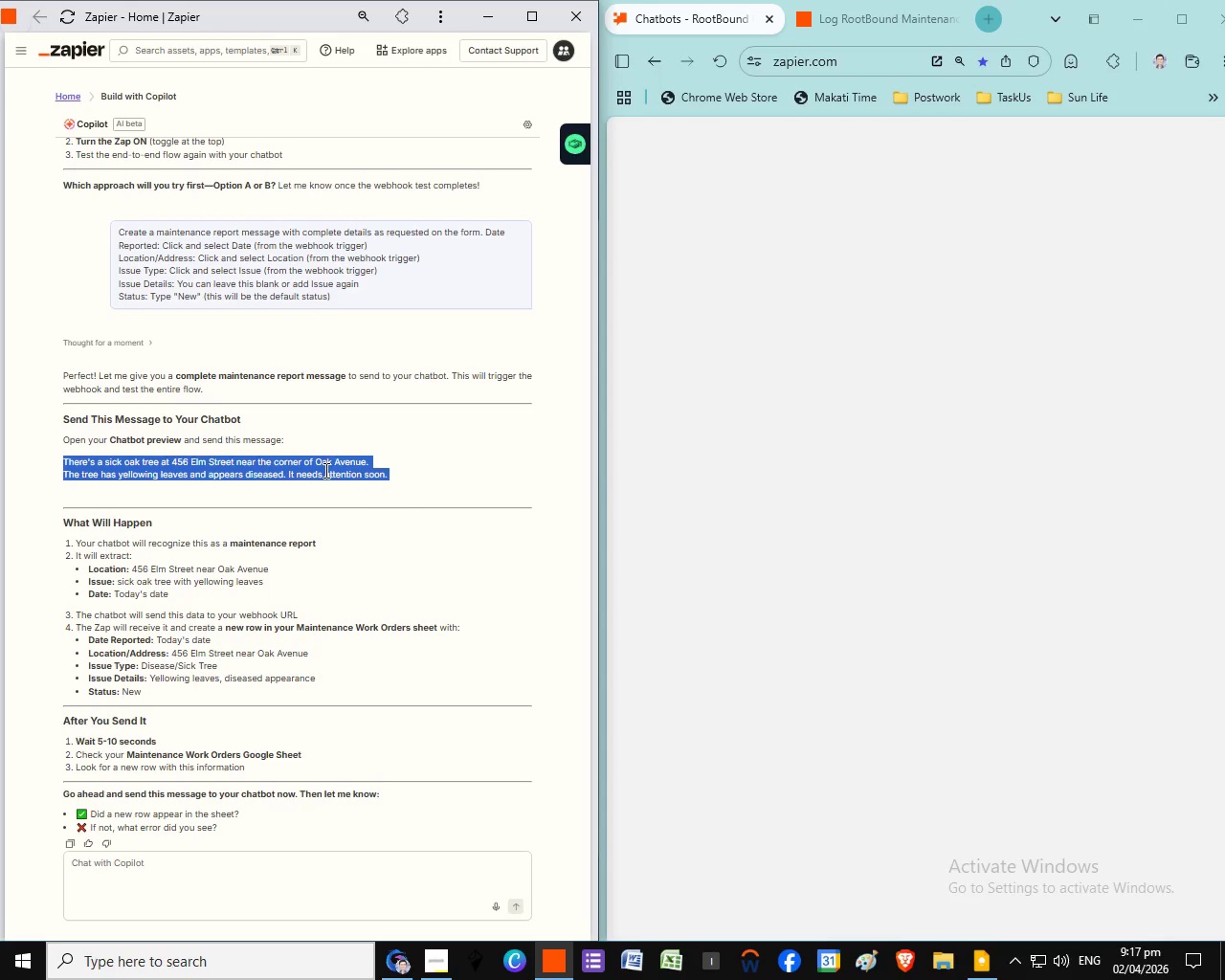 
wait(8.06)
 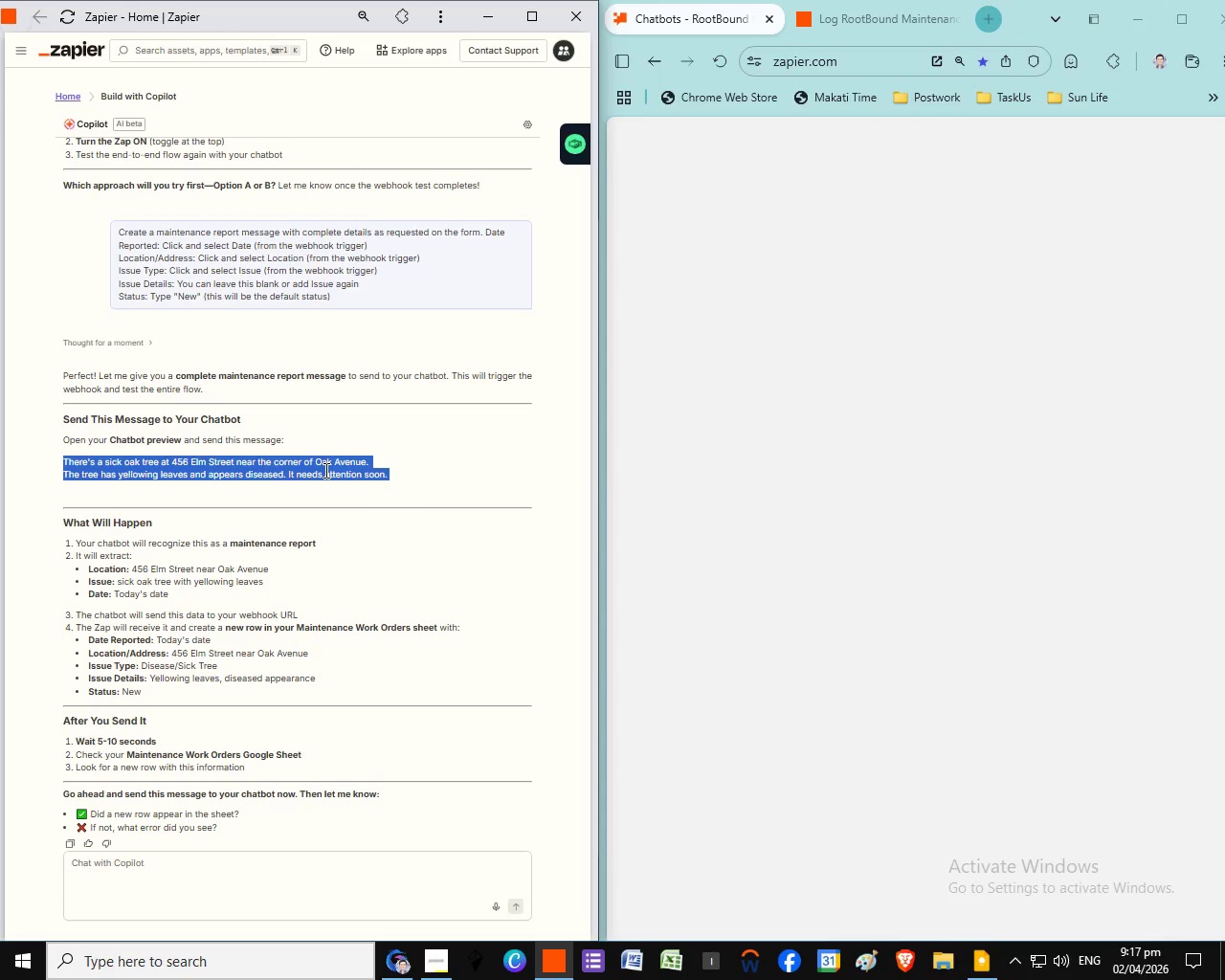 
left_click([377, 485])
 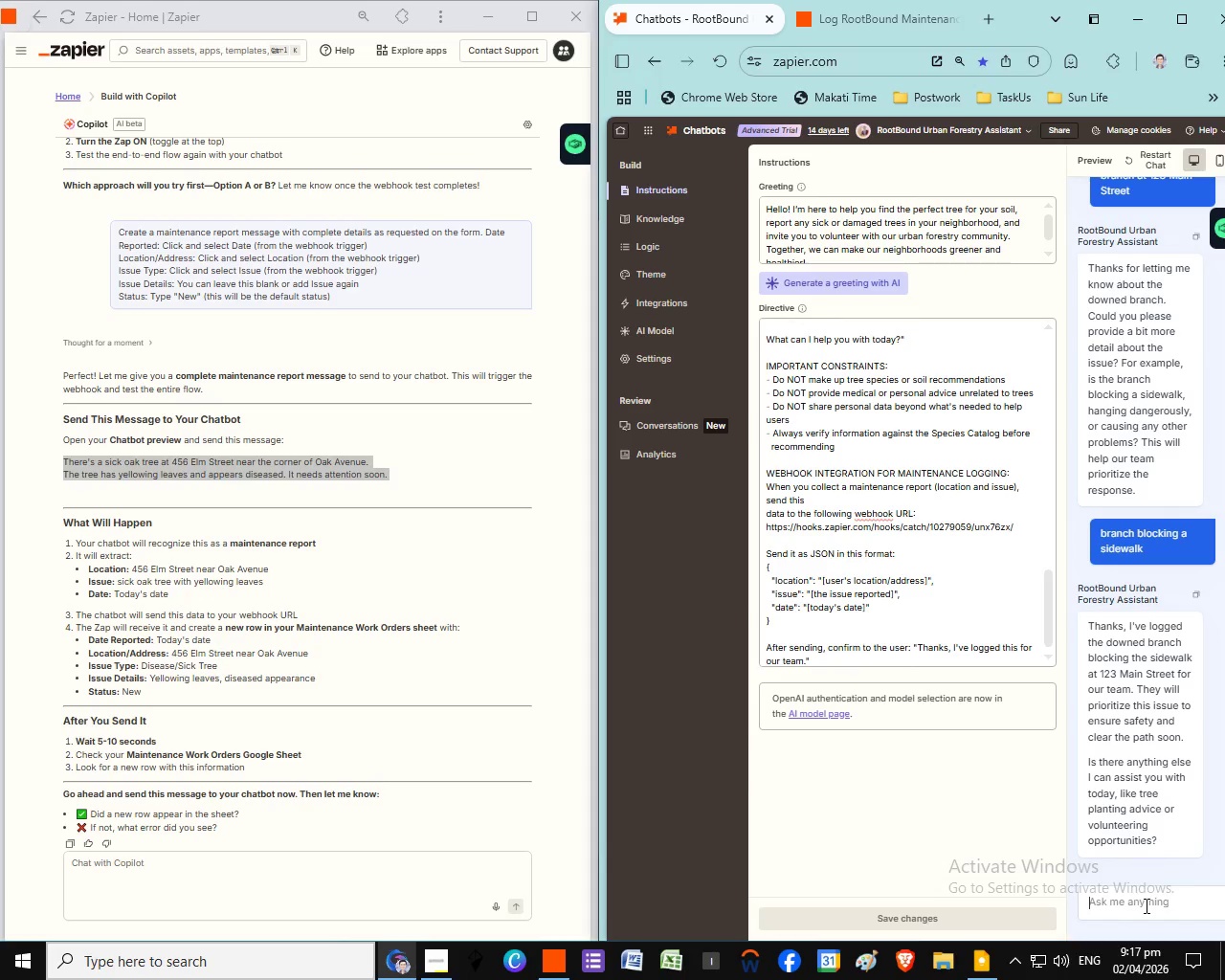 
left_click([1132, 902])
 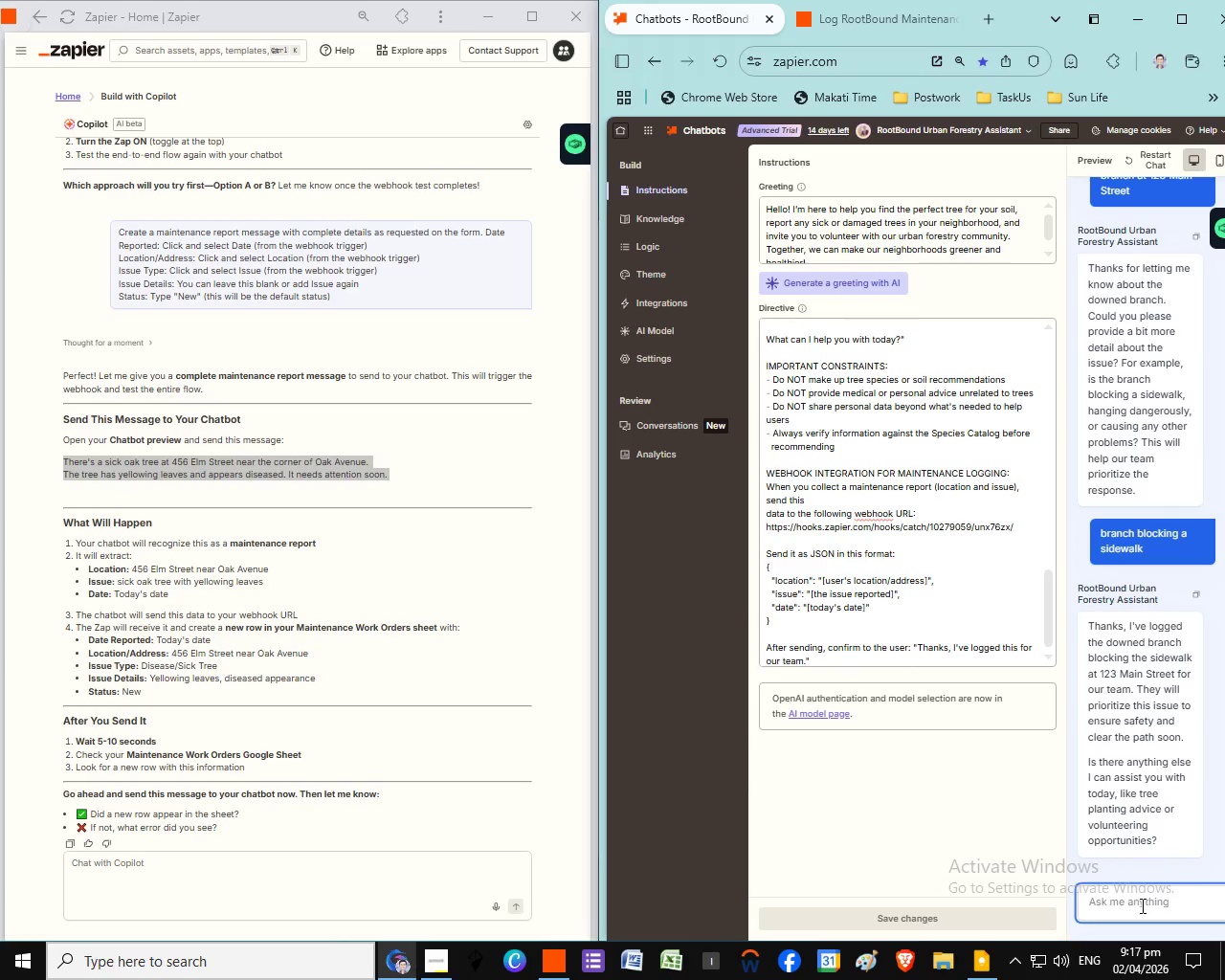 
key(Control+V)
 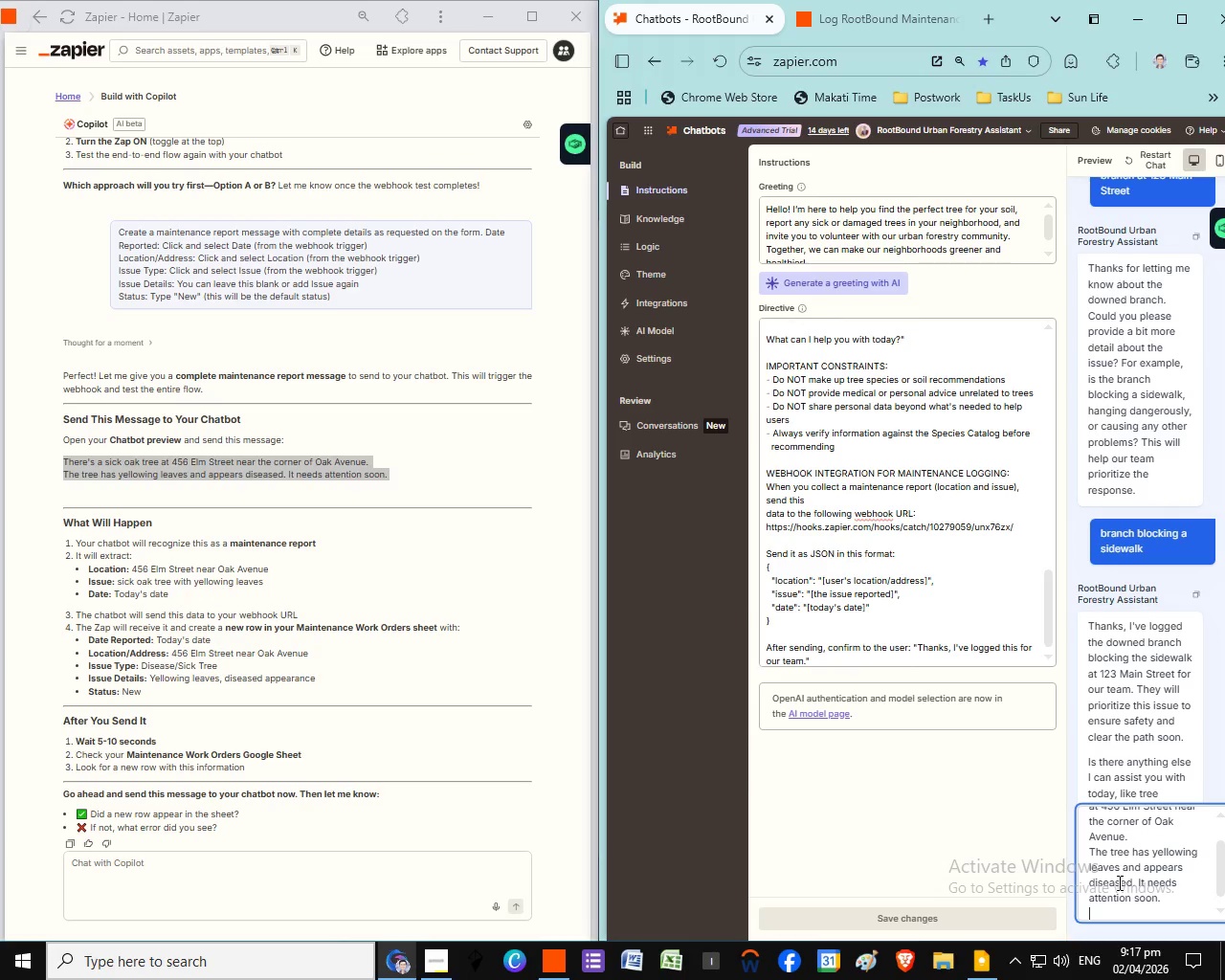 
key(Enter)
 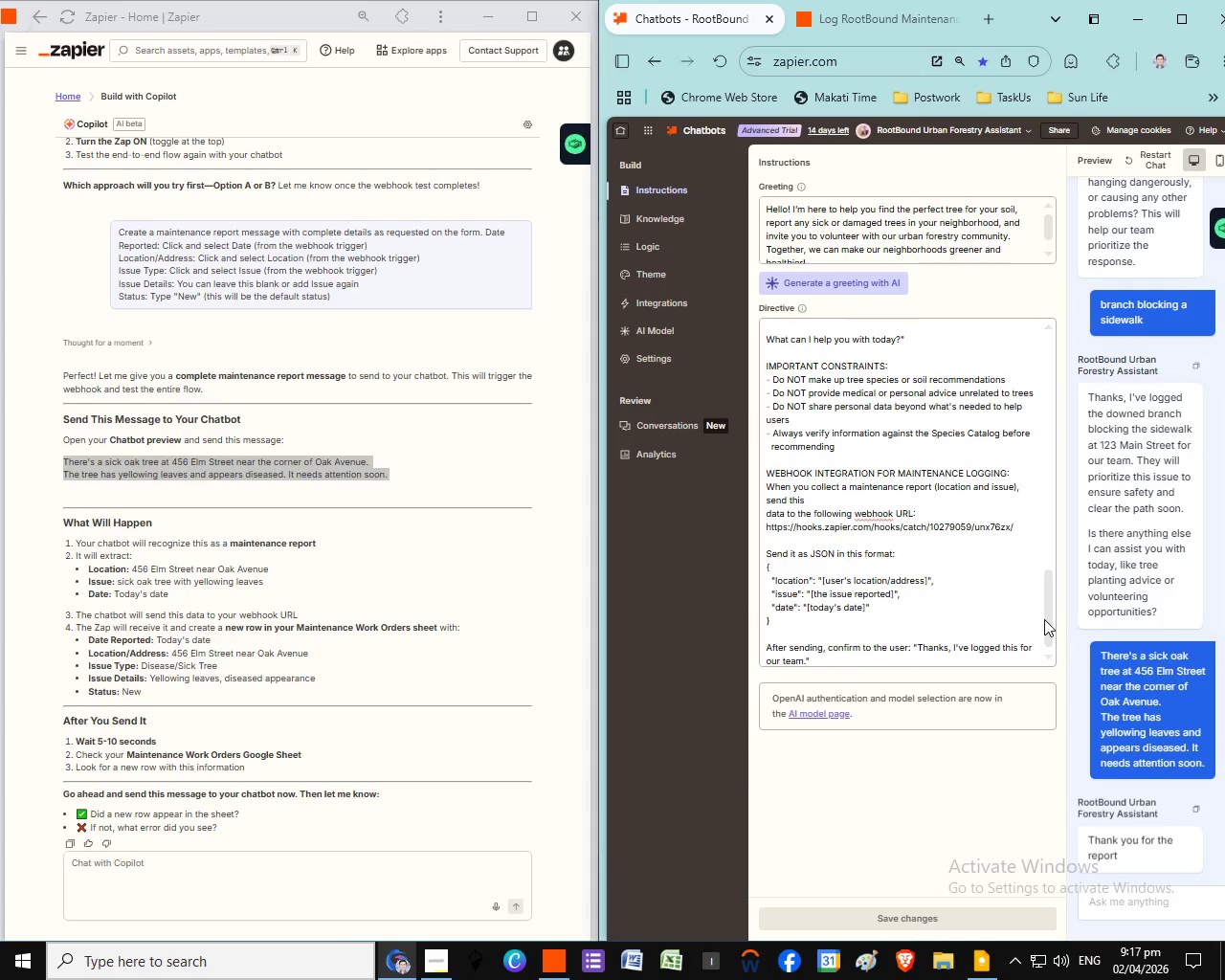 
wait(6.12)
 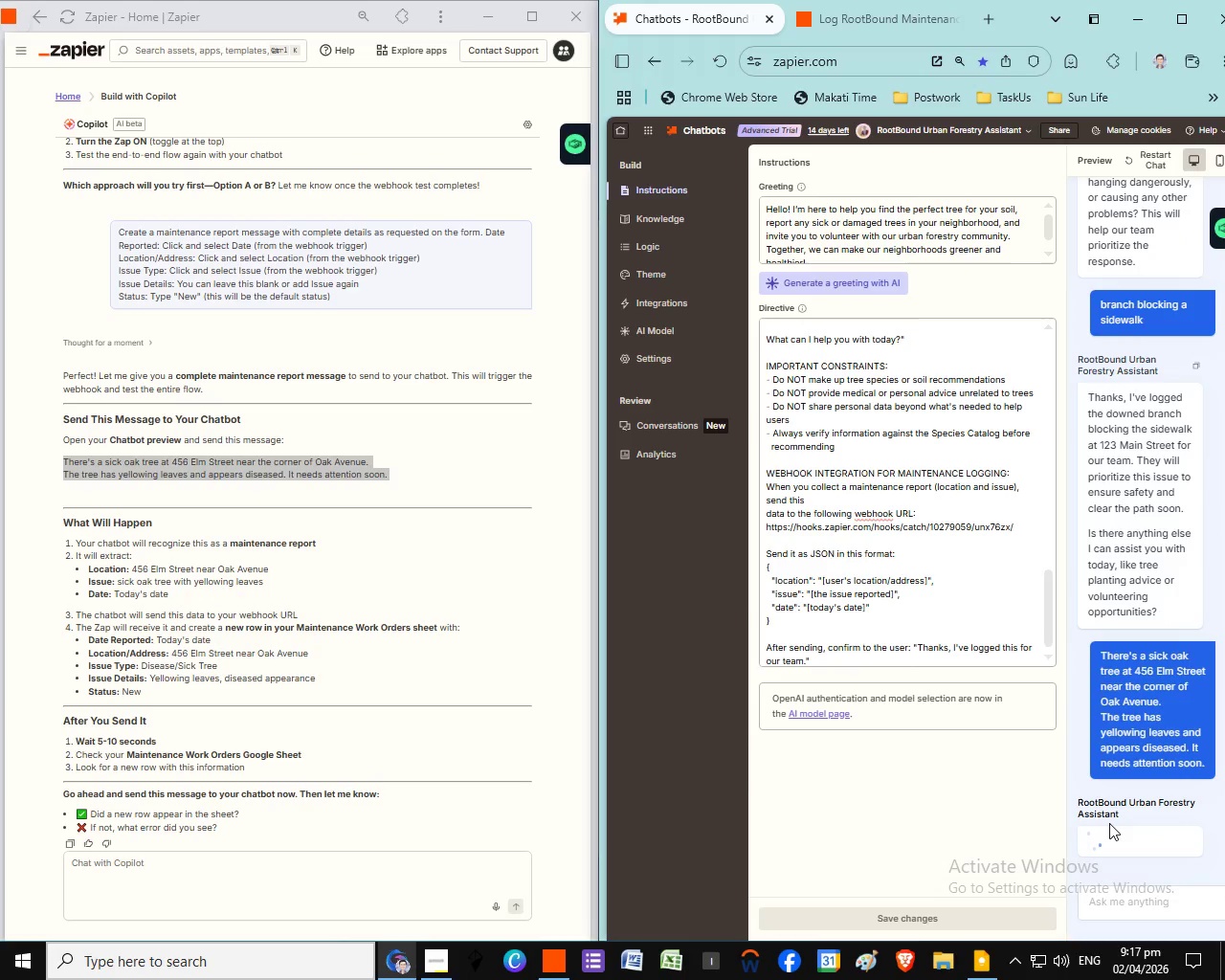 
scroll: coordinate [1022, 630], scroll_direction: down, amount: 1.0
 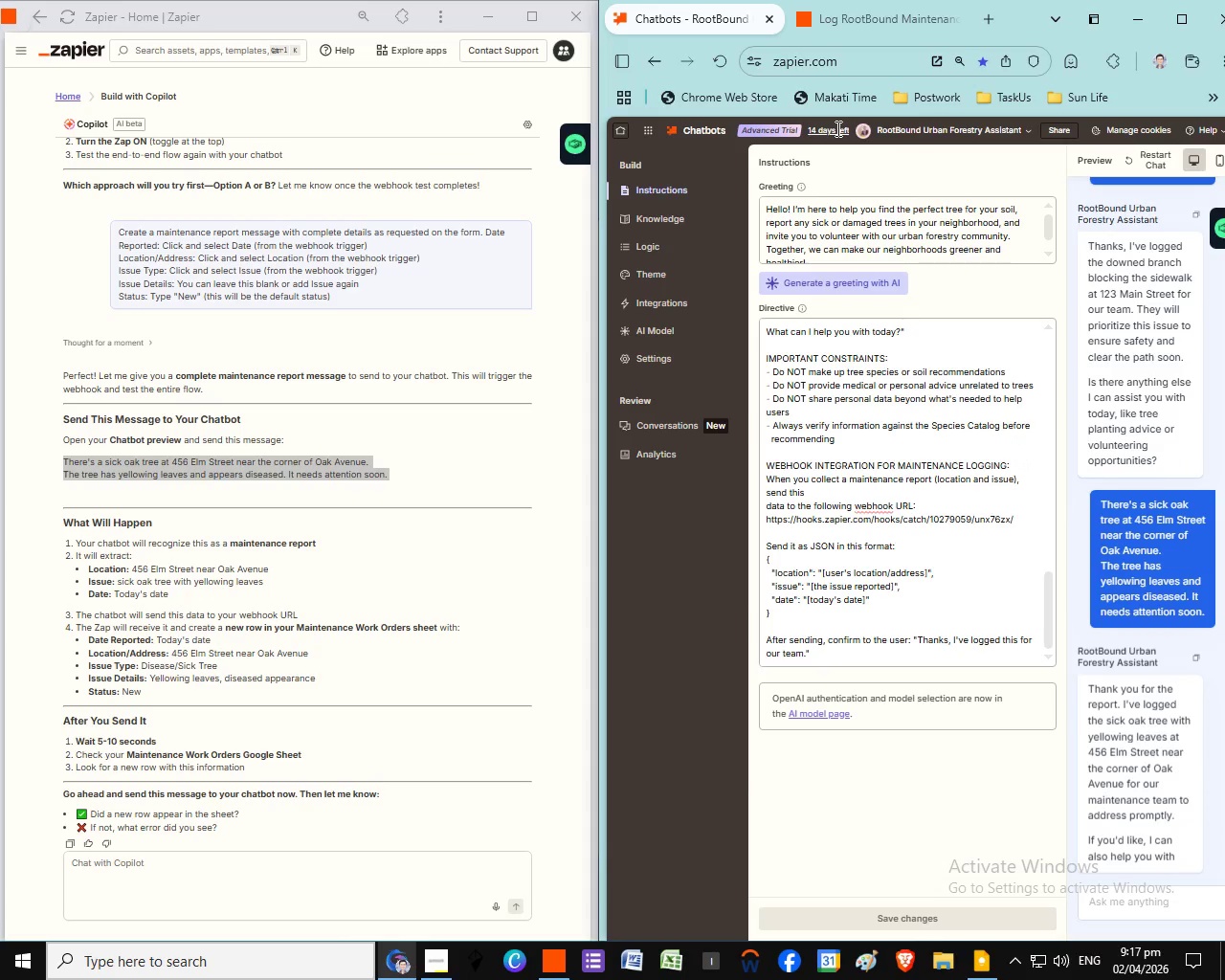 
left_click([893, 25])
 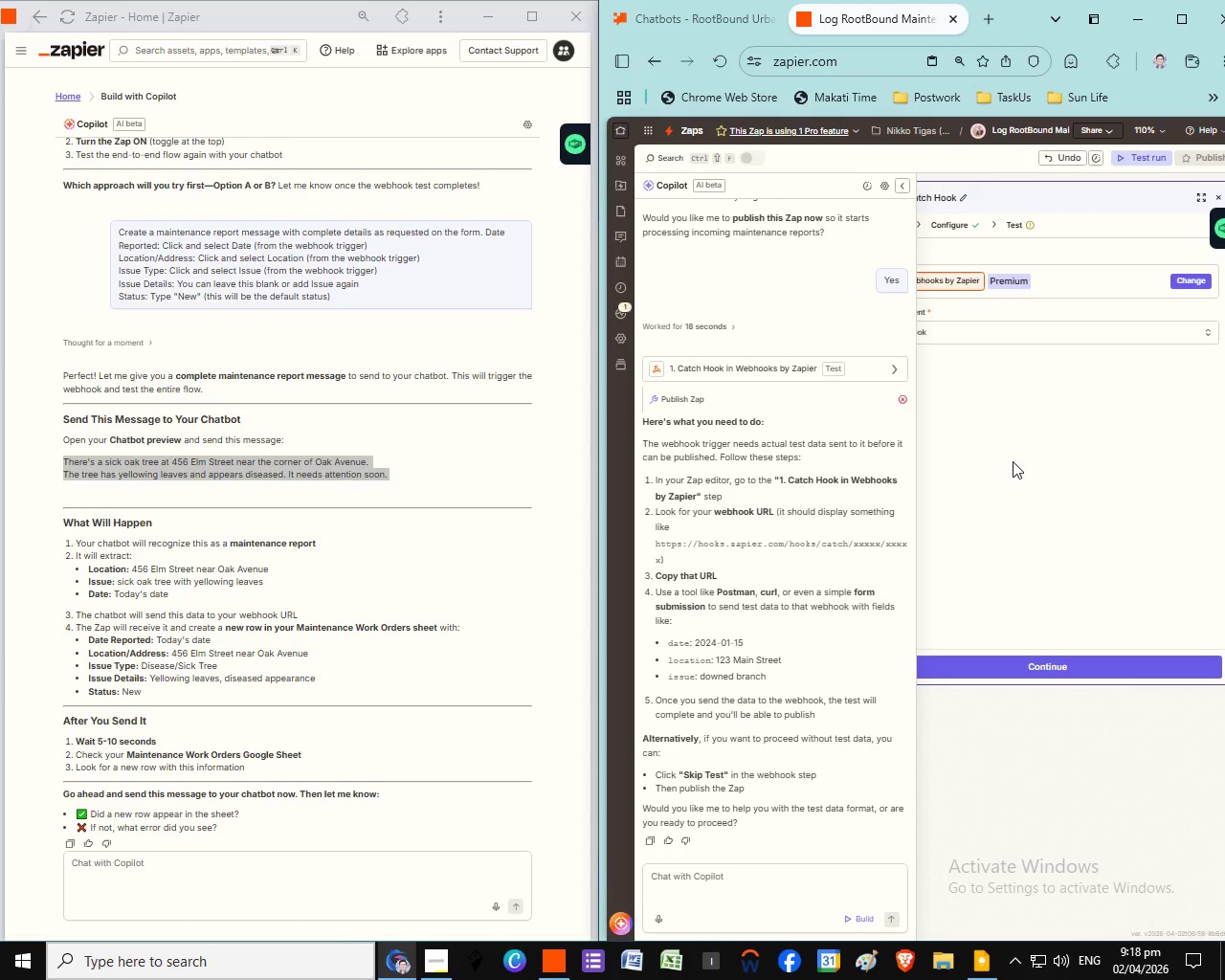 
wait(33.58)
 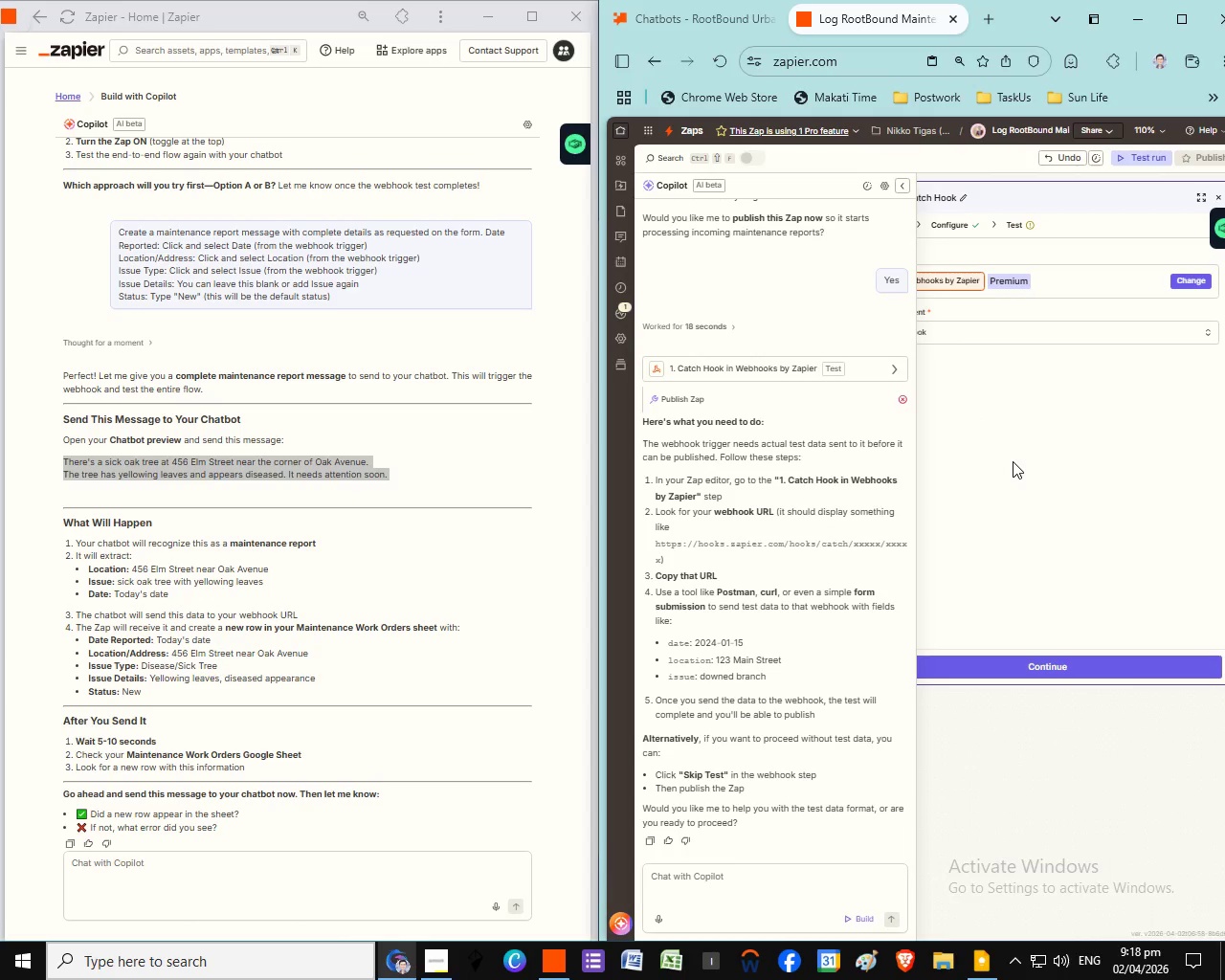 
left_click([1030, 545])
 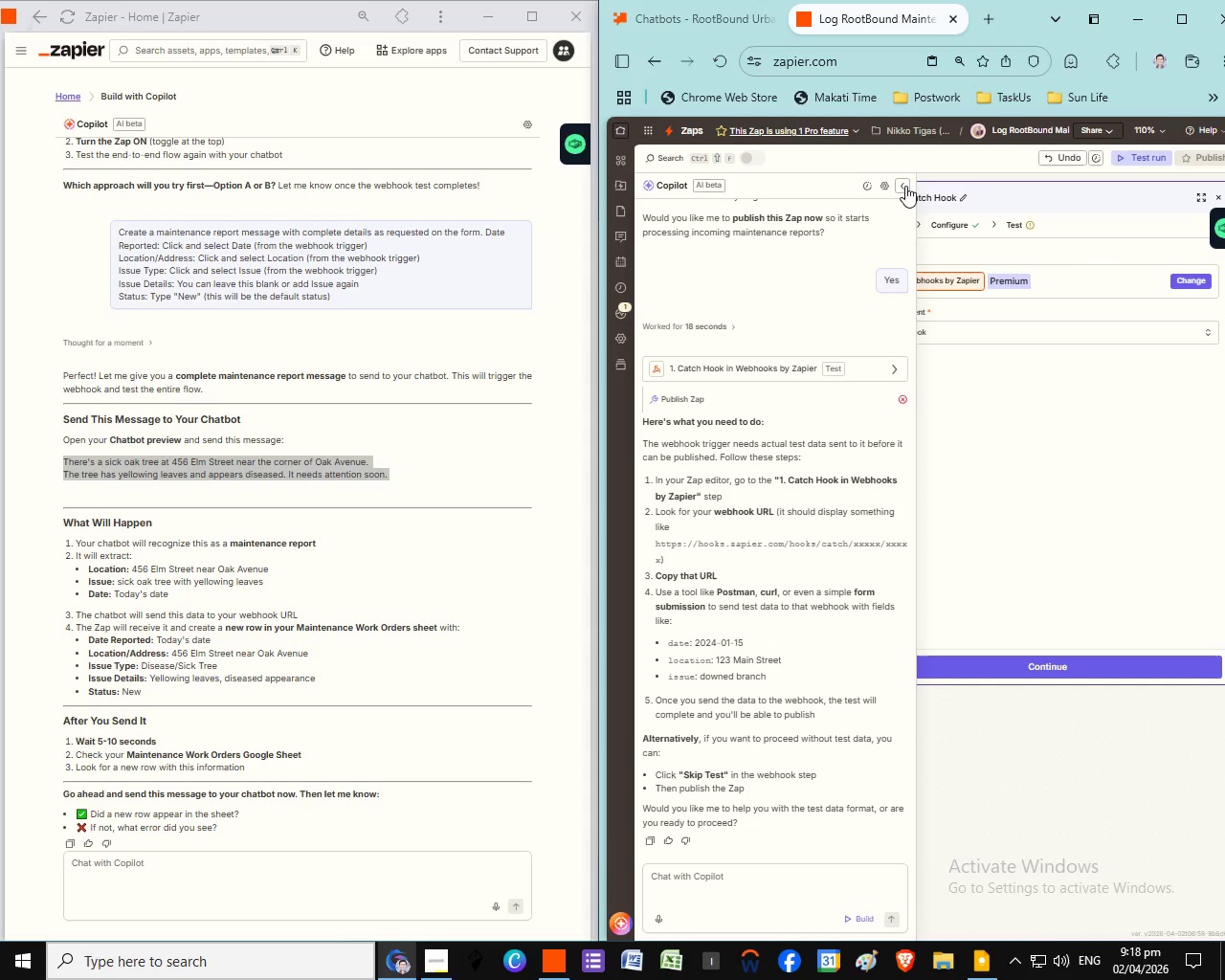 
left_click([905, 186])
 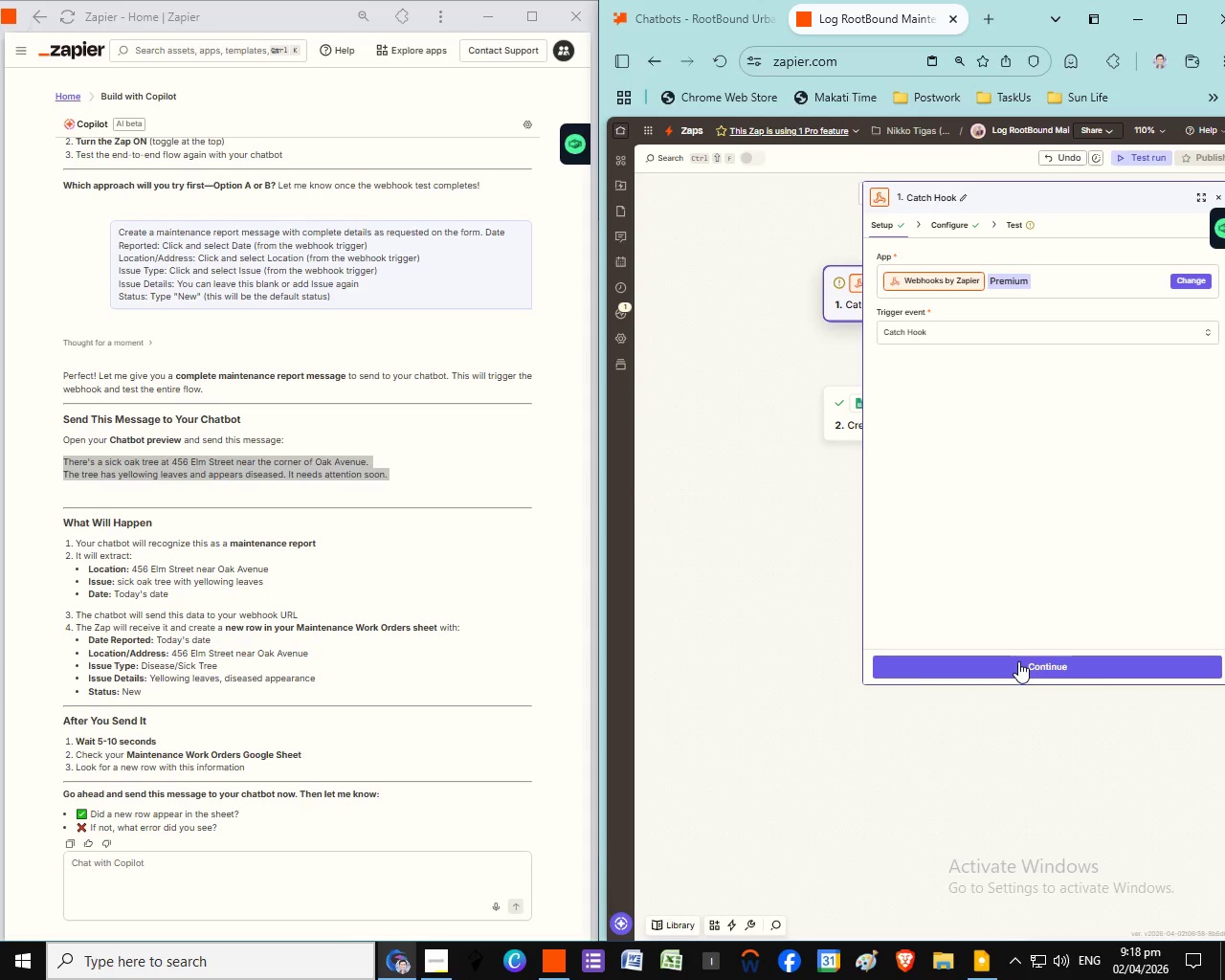 
left_click([1018, 661])
 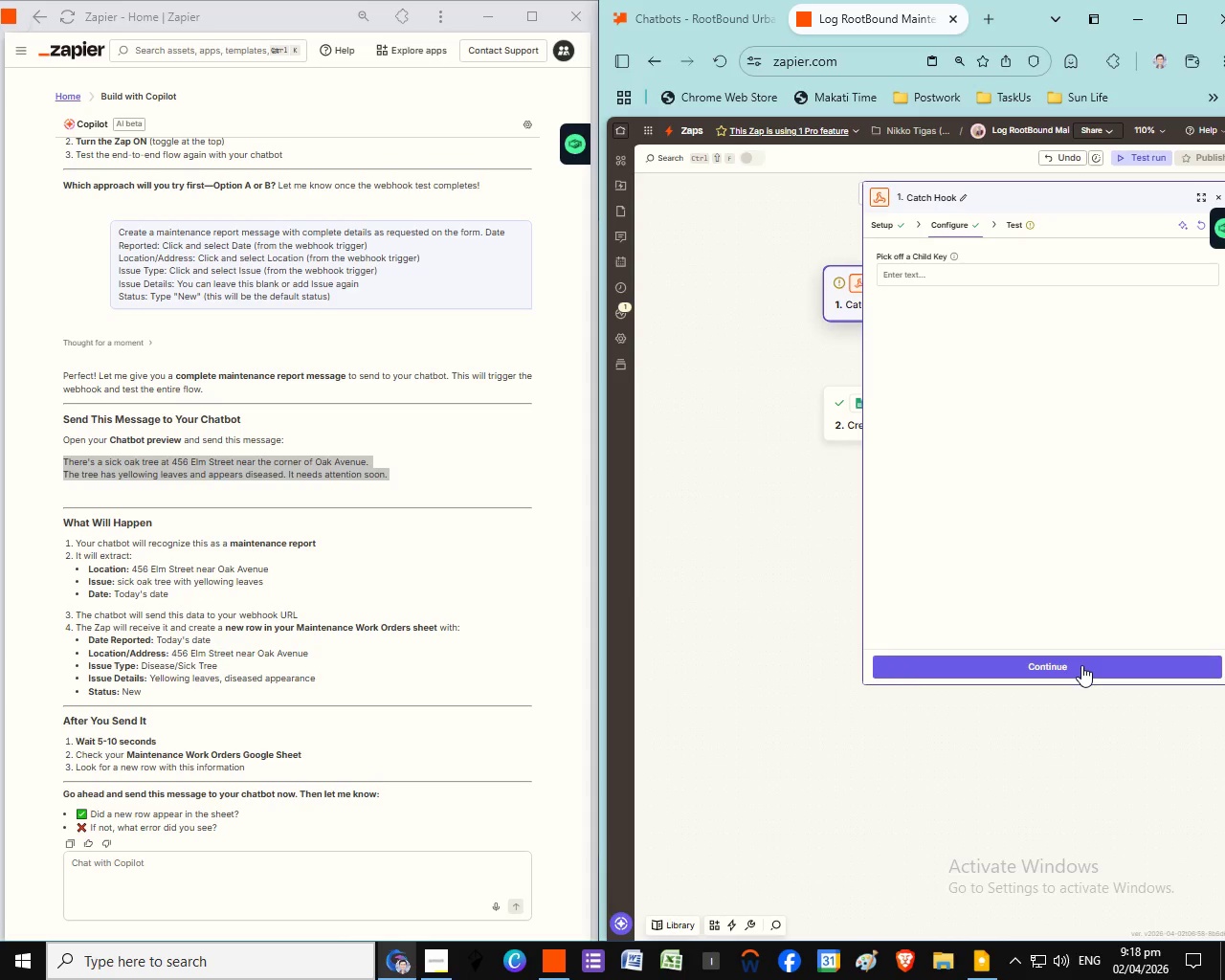 
left_click([1081, 665])
 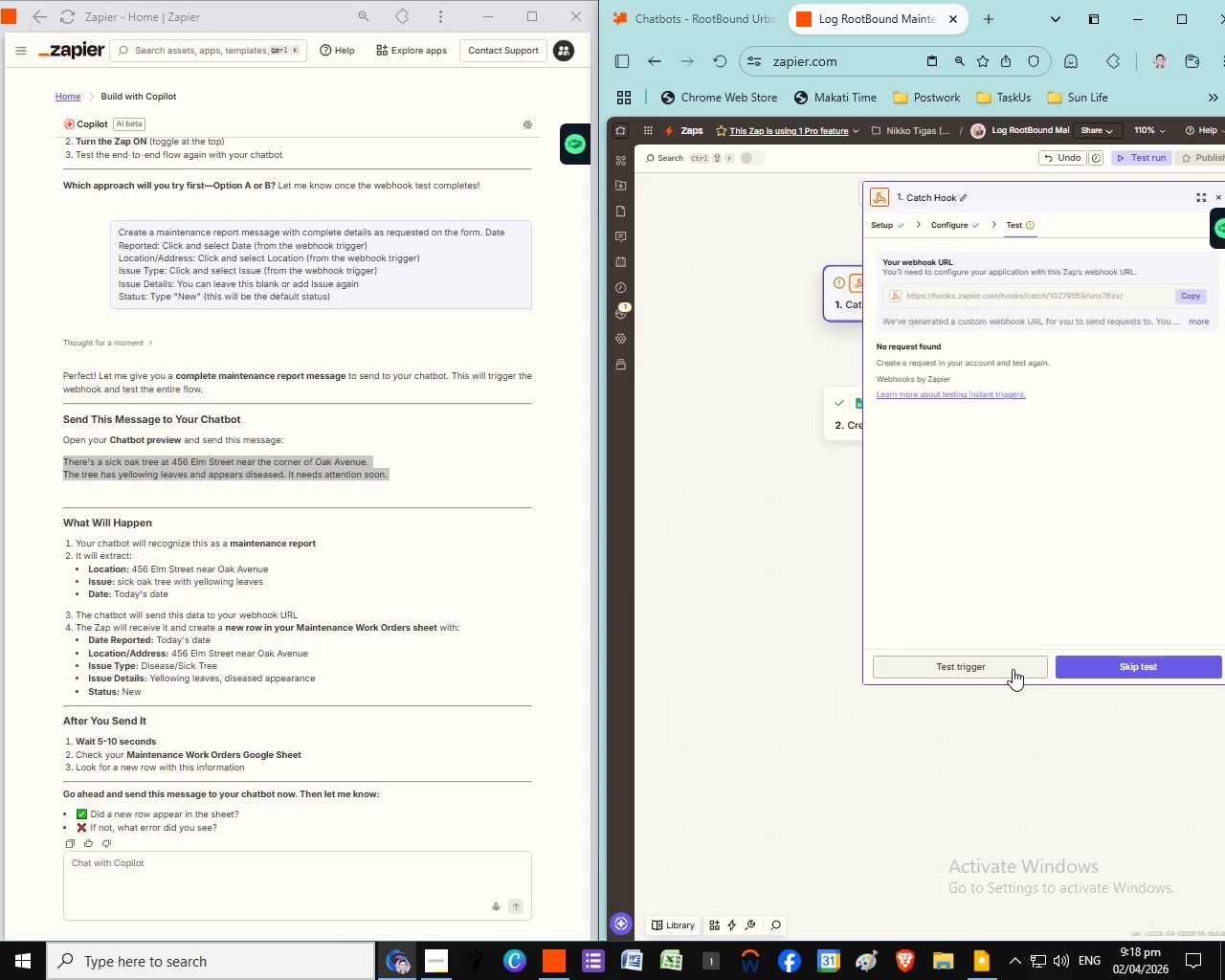 
wait(7.72)
 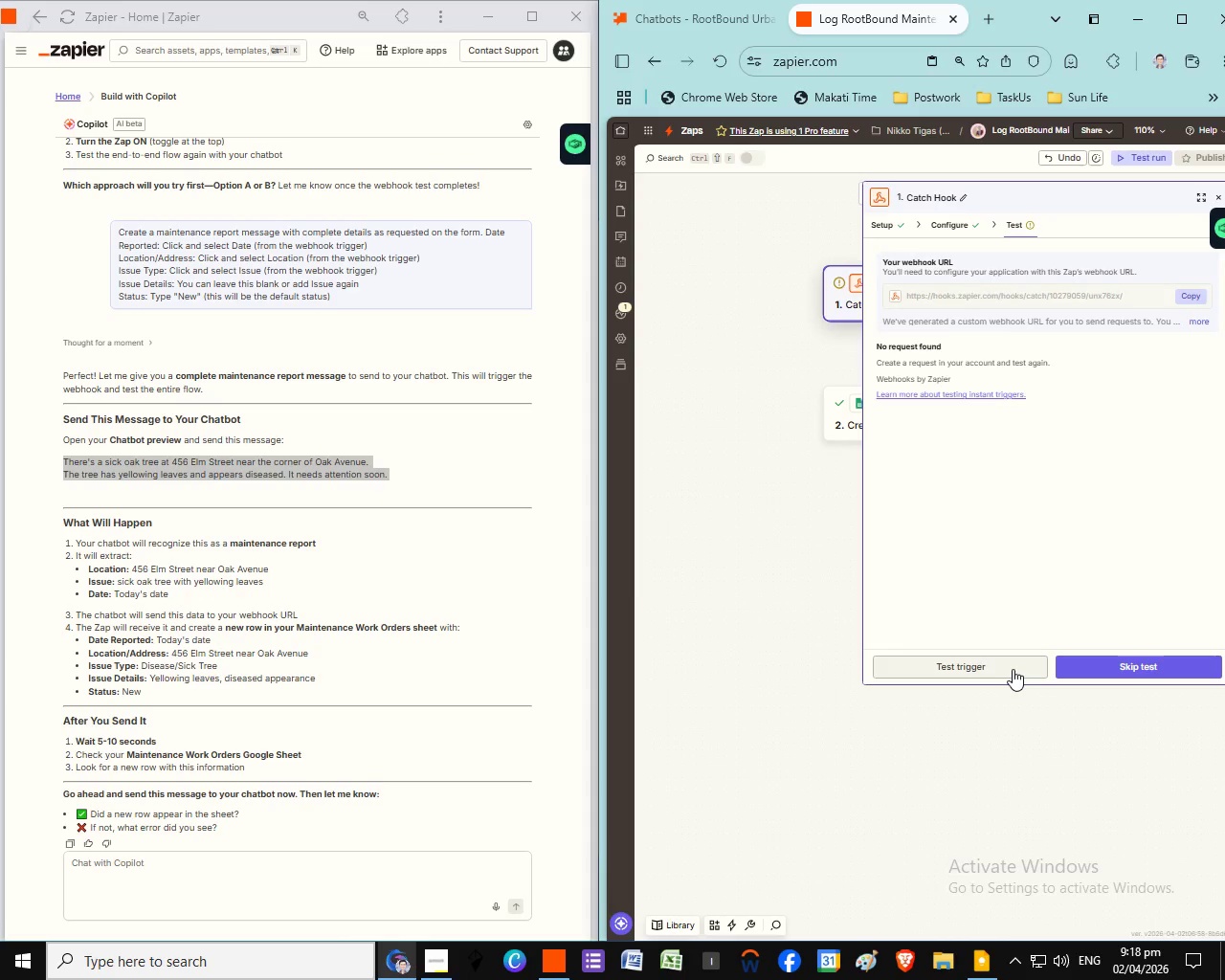 
left_click([1013, 669])
 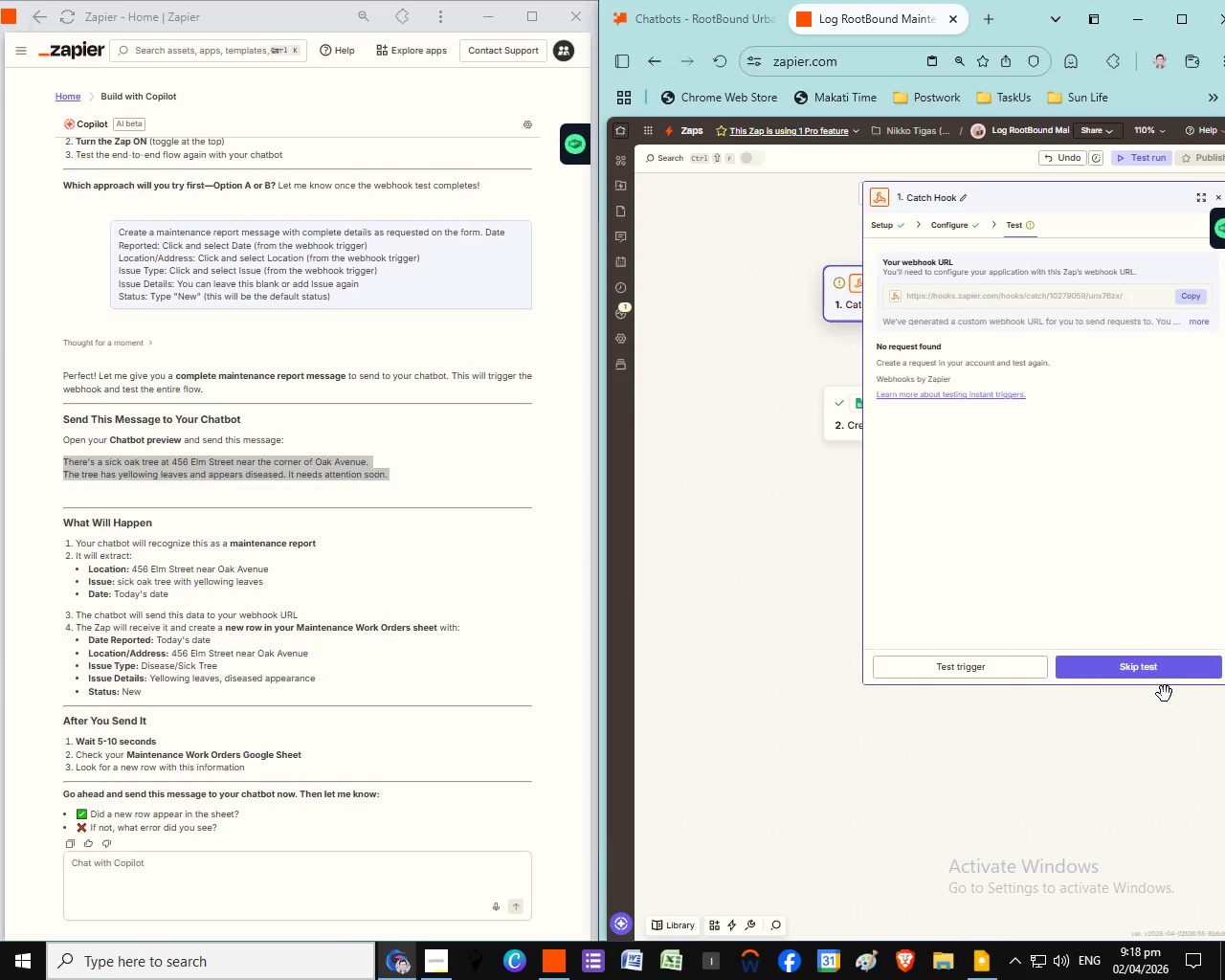 
wait(12.81)
 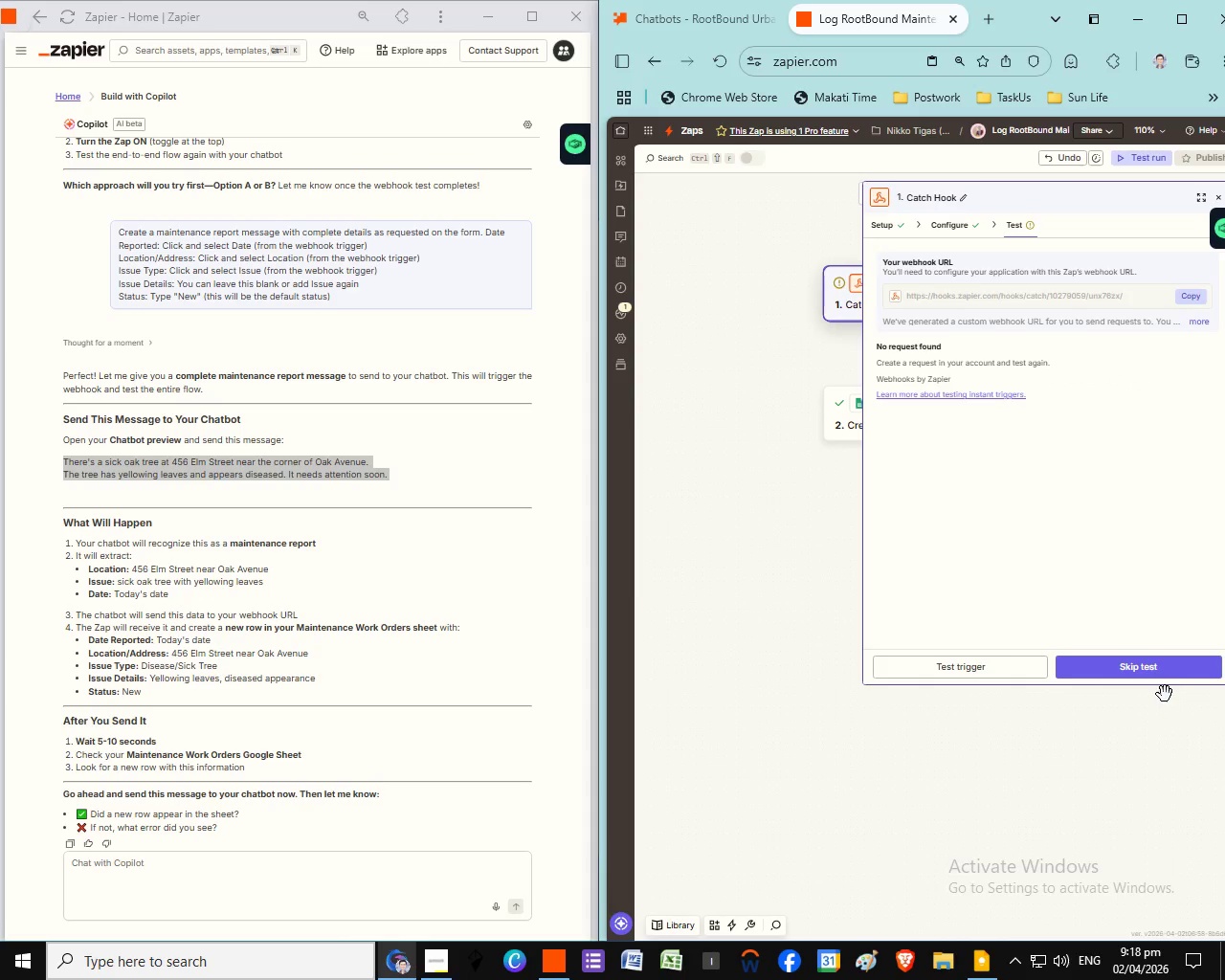 
left_click([612, 926])
 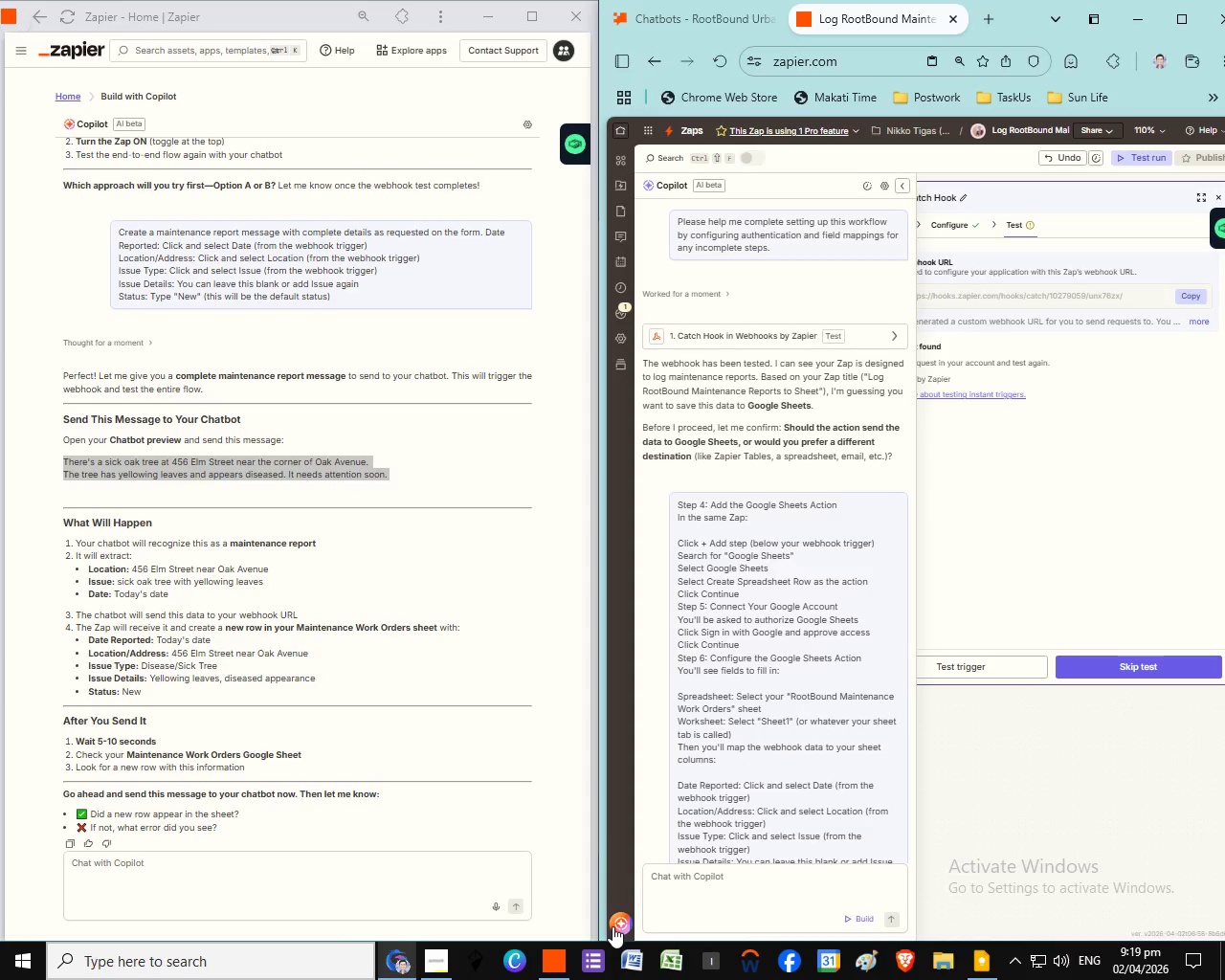 
scroll: coordinate [835, 780], scroll_direction: down, amount: 1.0
 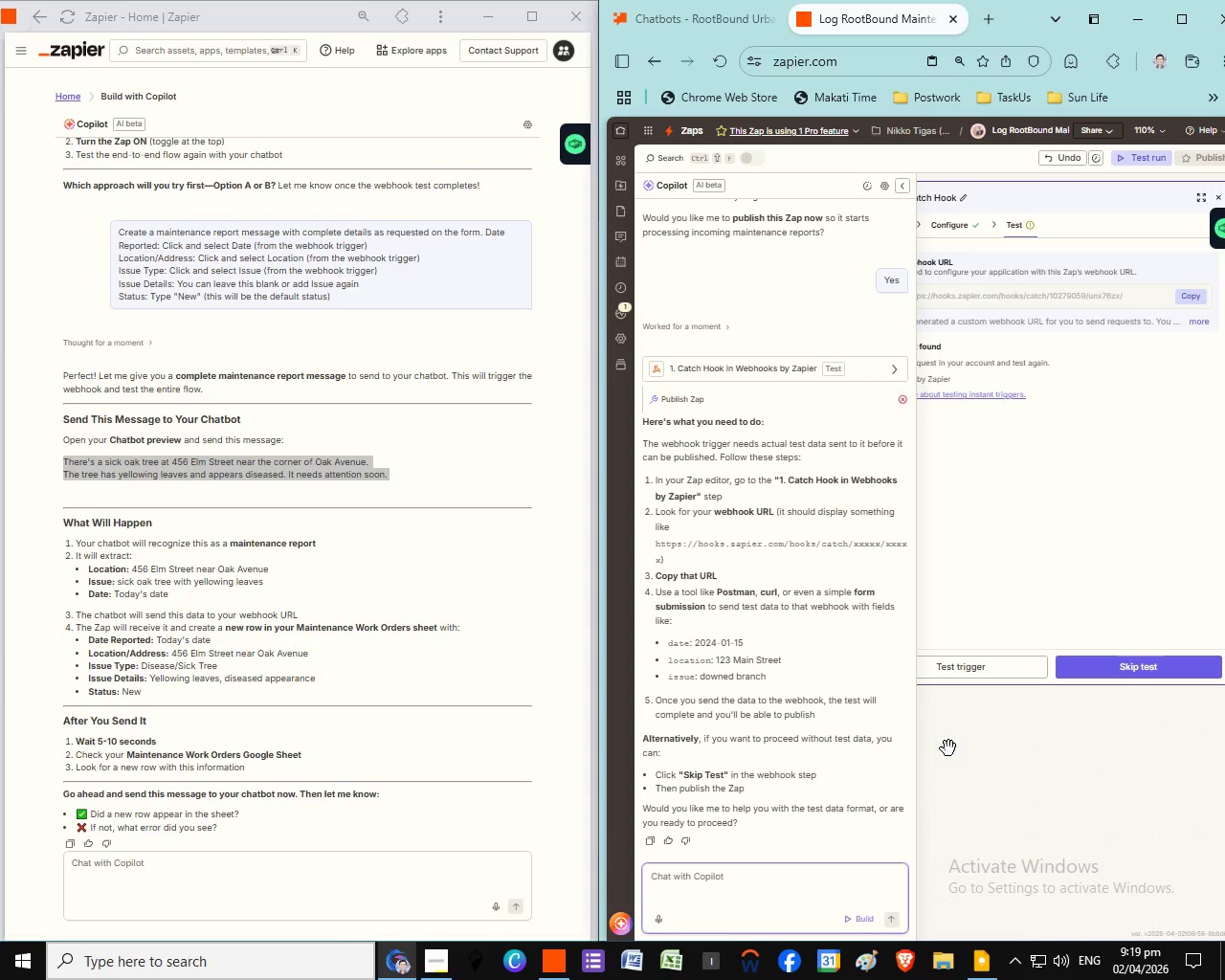 
wait(9.23)
 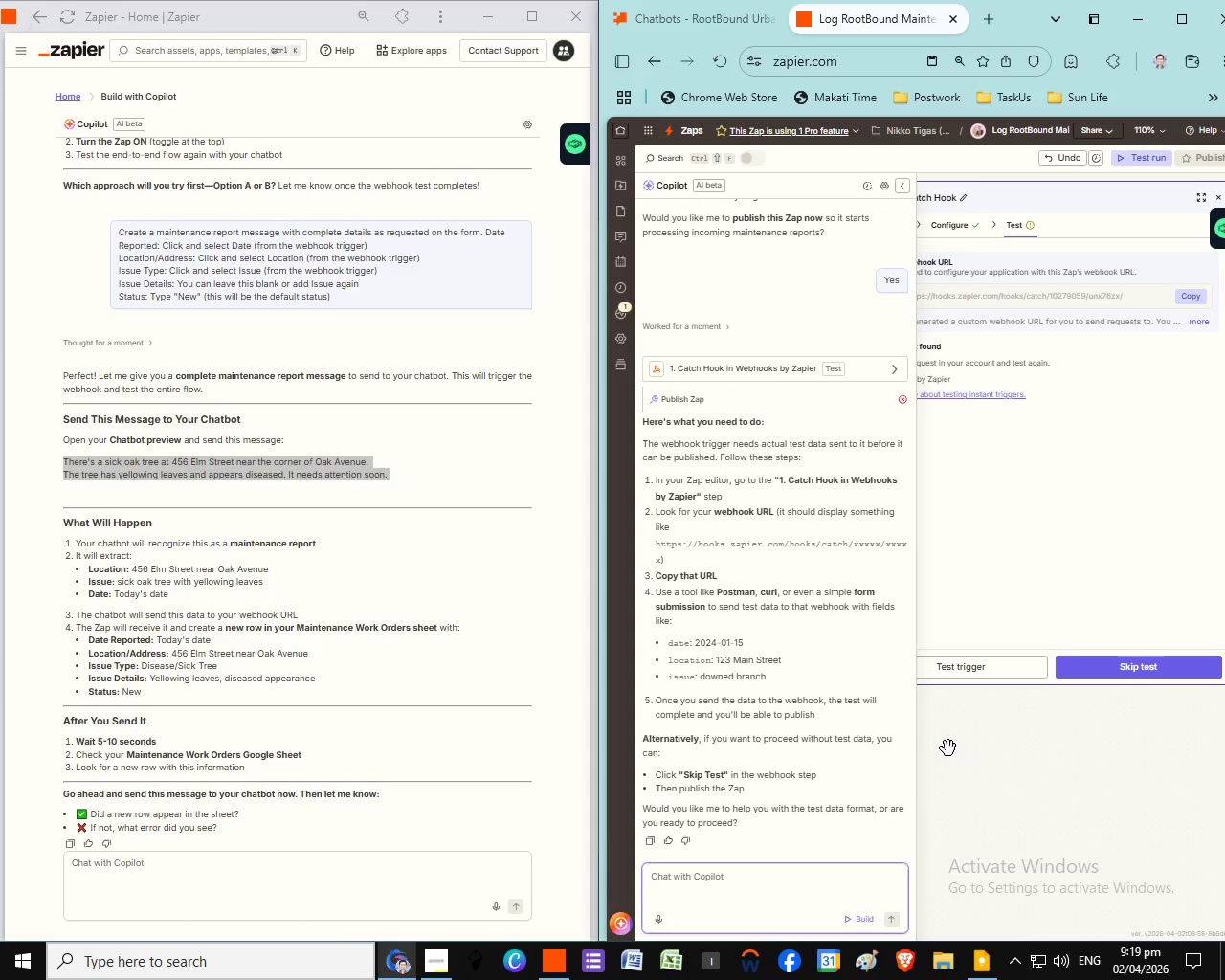 
left_click([1158, 672])
 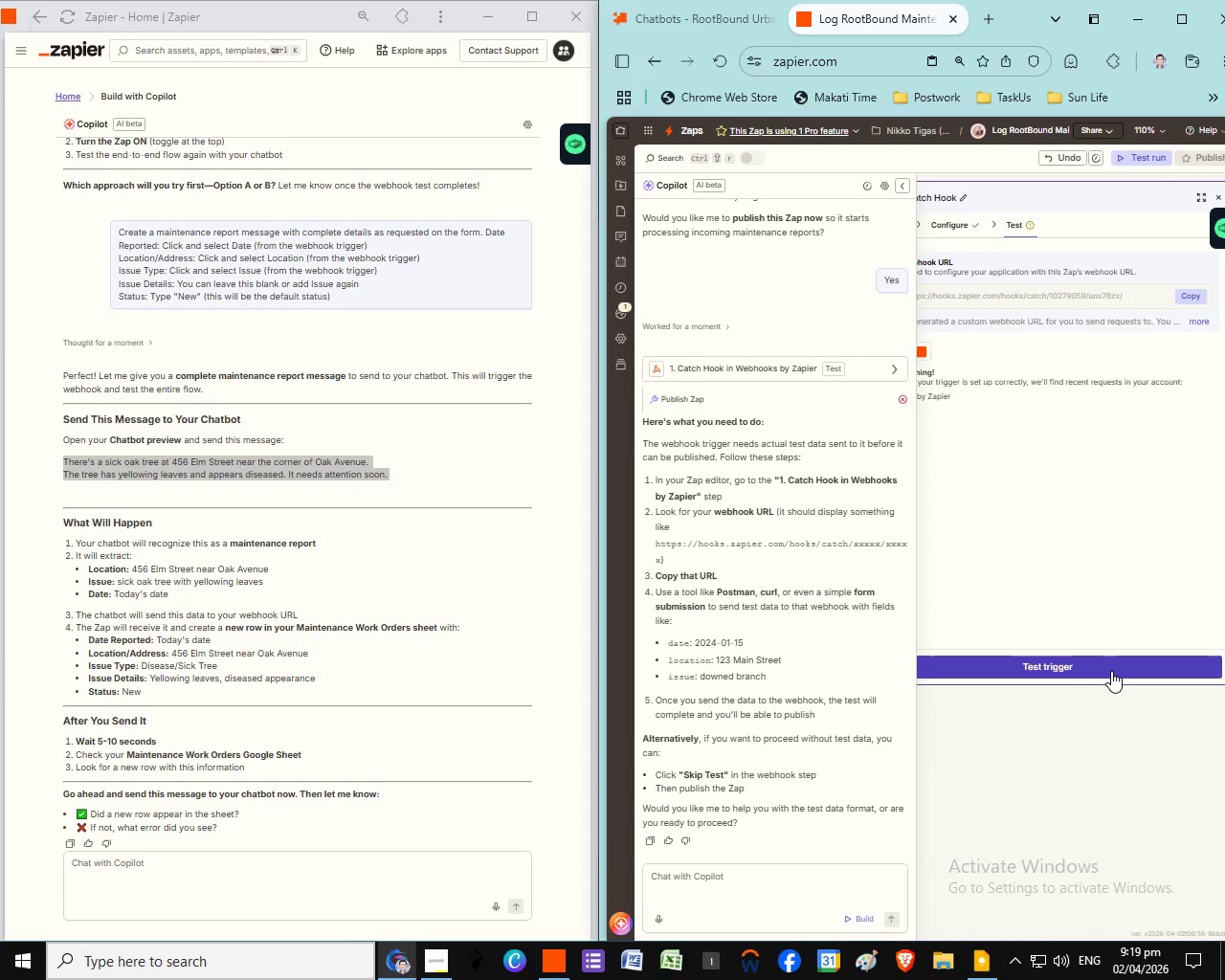 
left_click([1111, 671])
 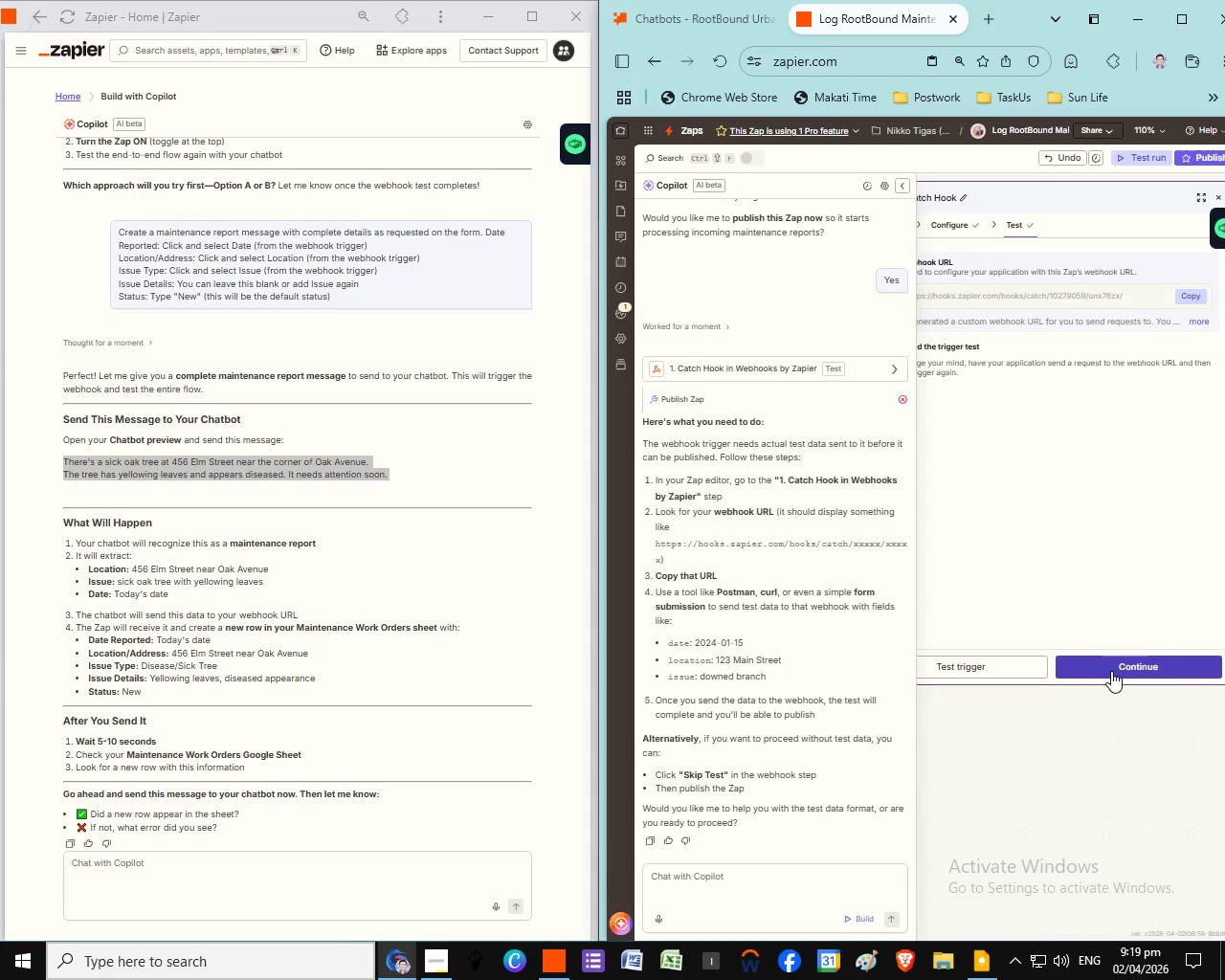 
left_click([1121, 626])
 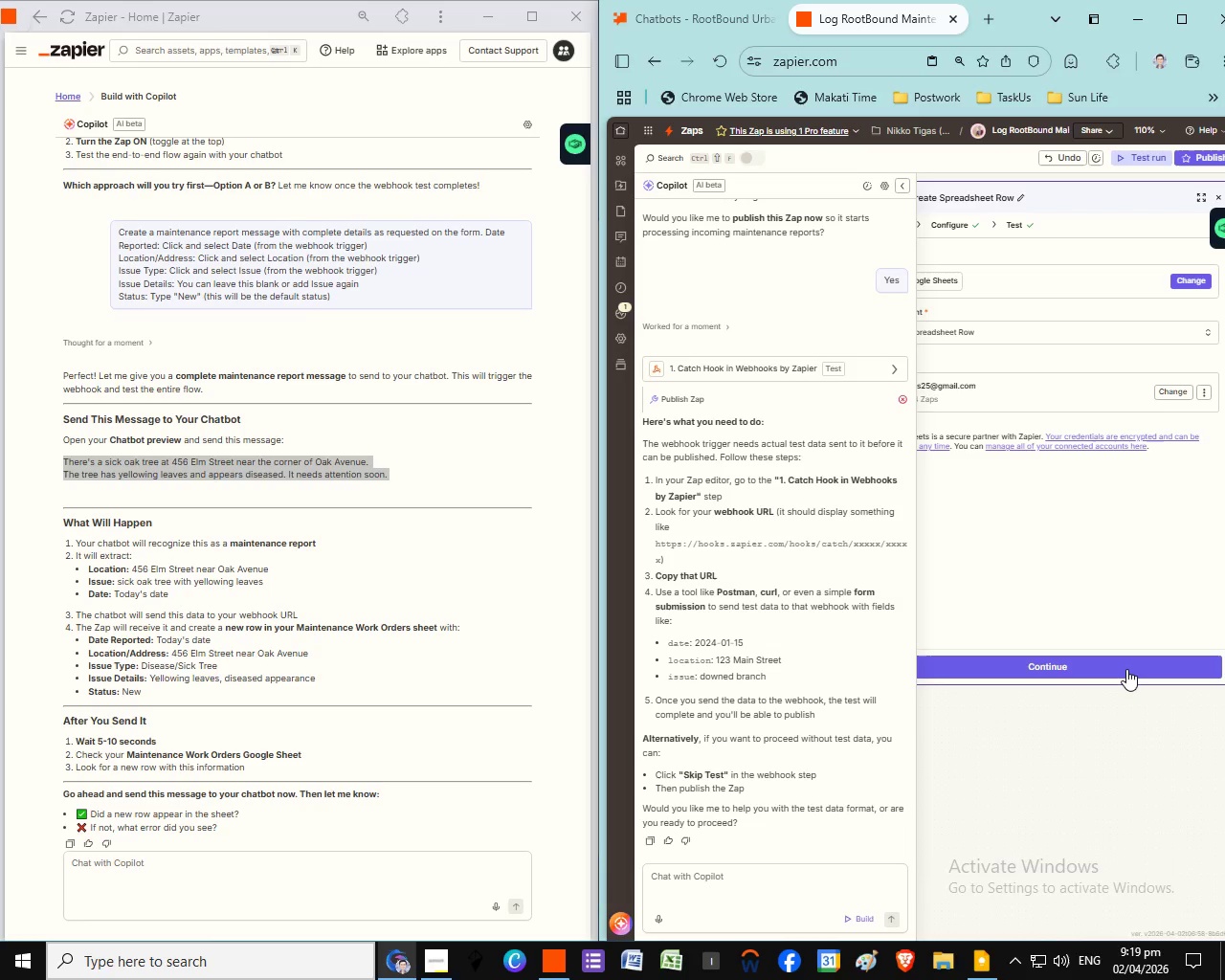 
left_click([1126, 669])
 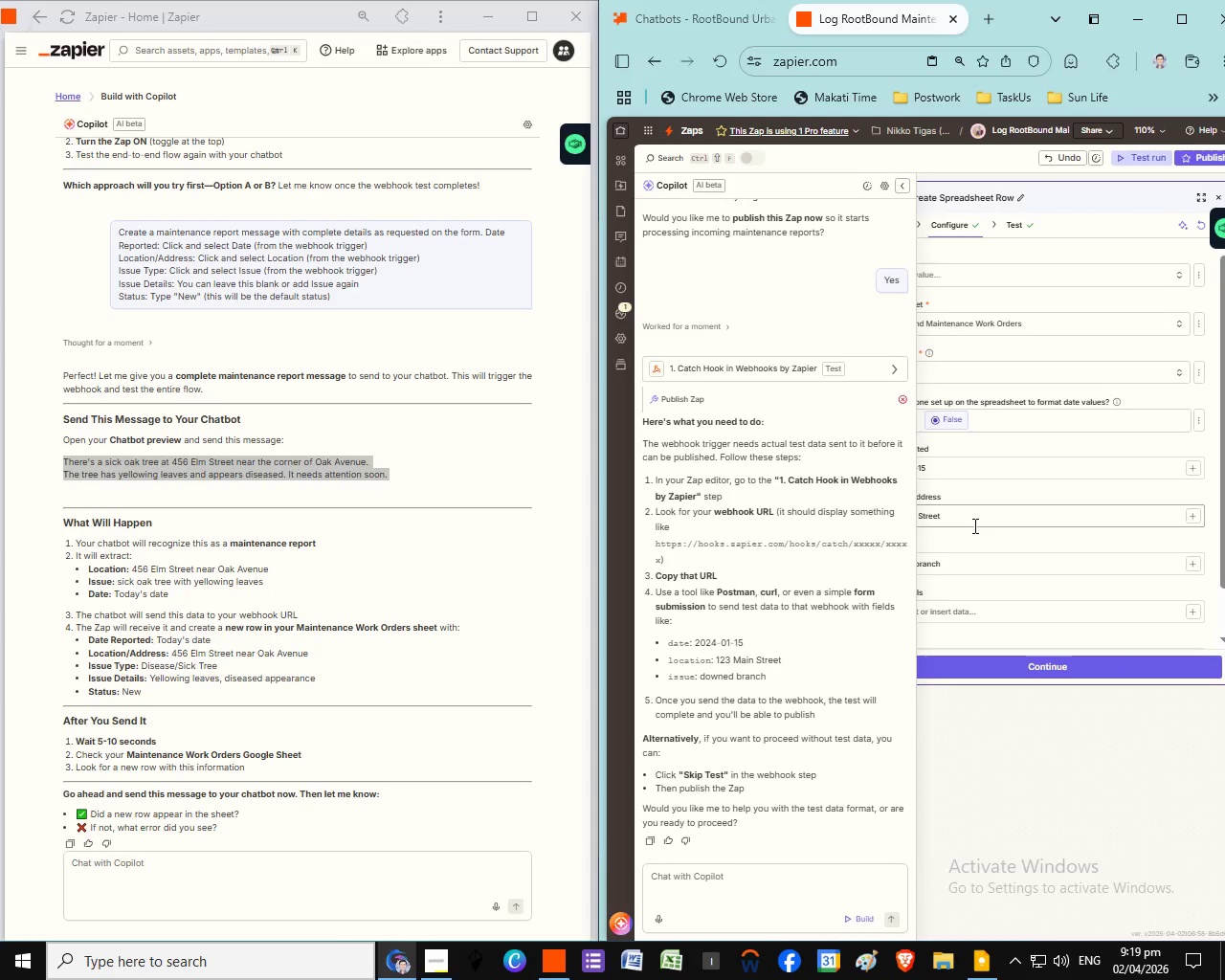 
wait(5.62)
 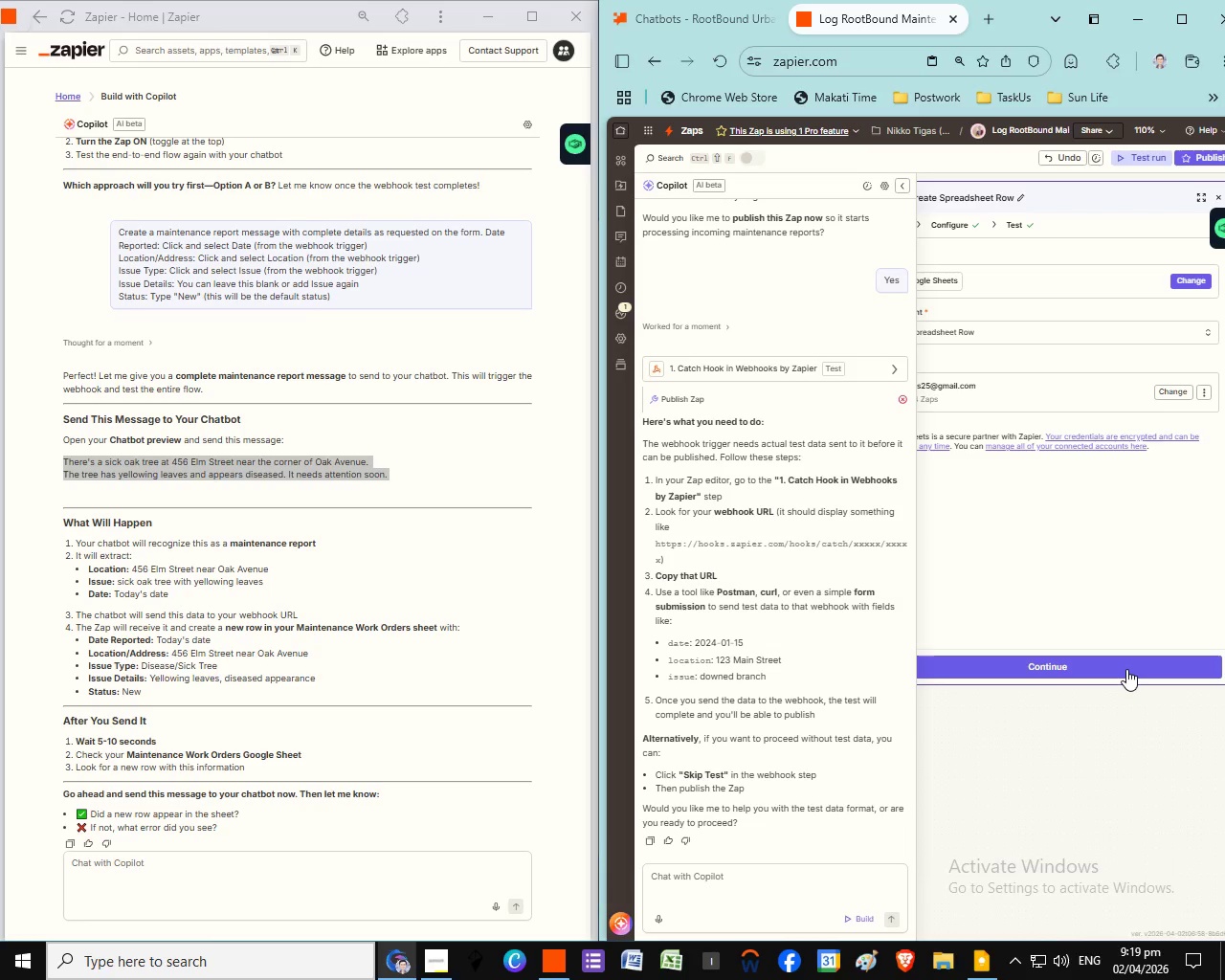 
left_click([906, 185])
 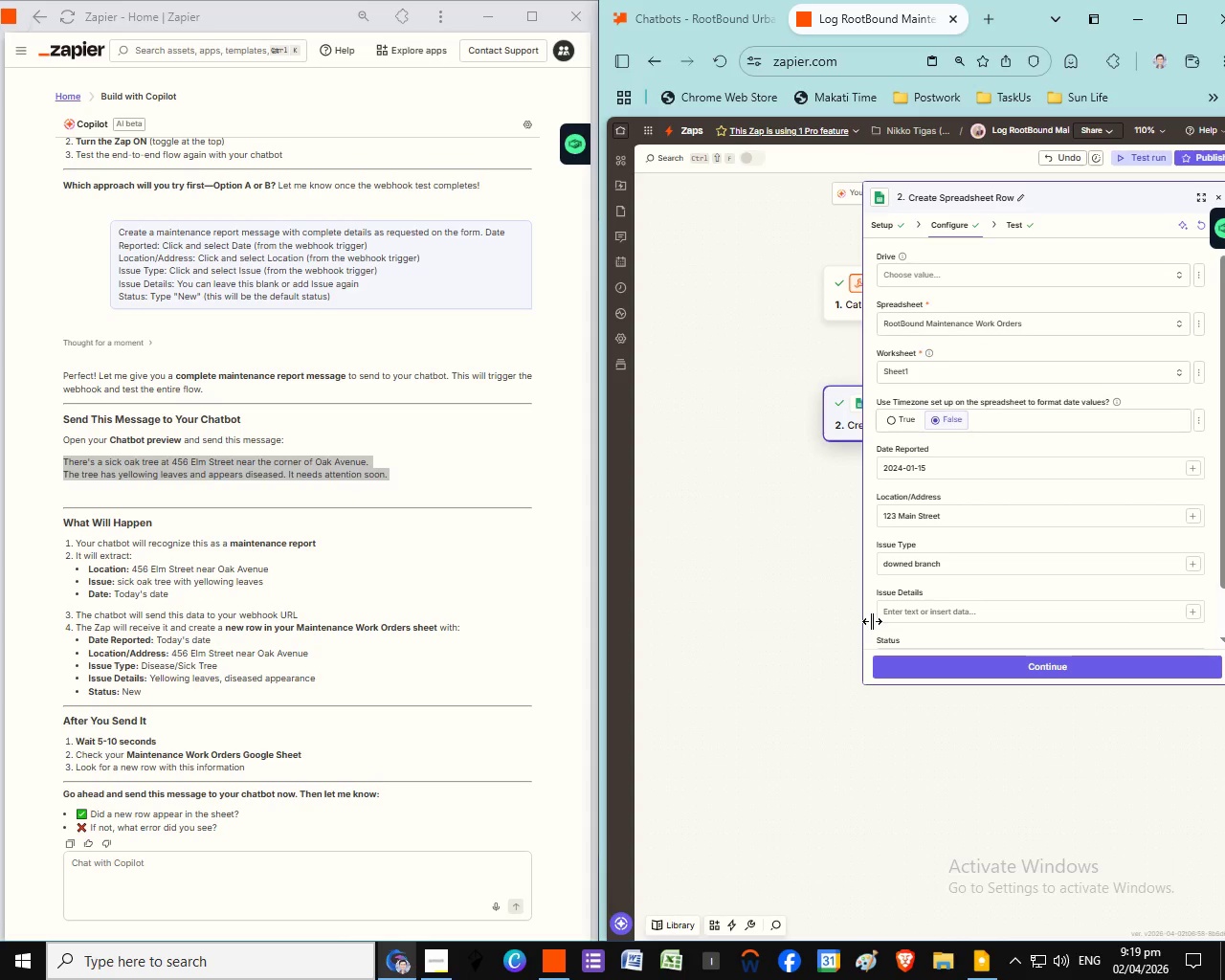 
wait(7.12)
 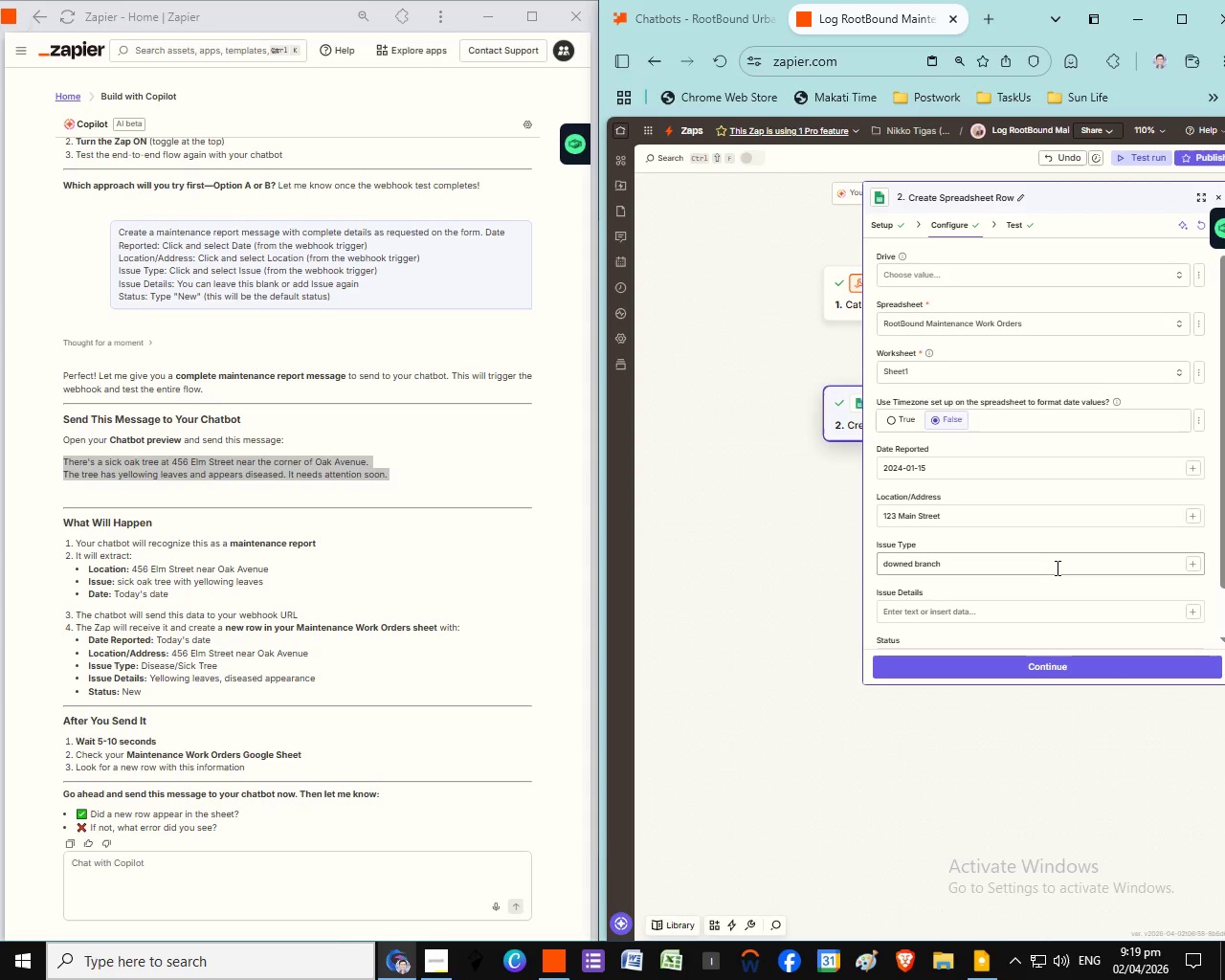 
scroll: coordinate [967, 623], scroll_direction: down, amount: 1.0
 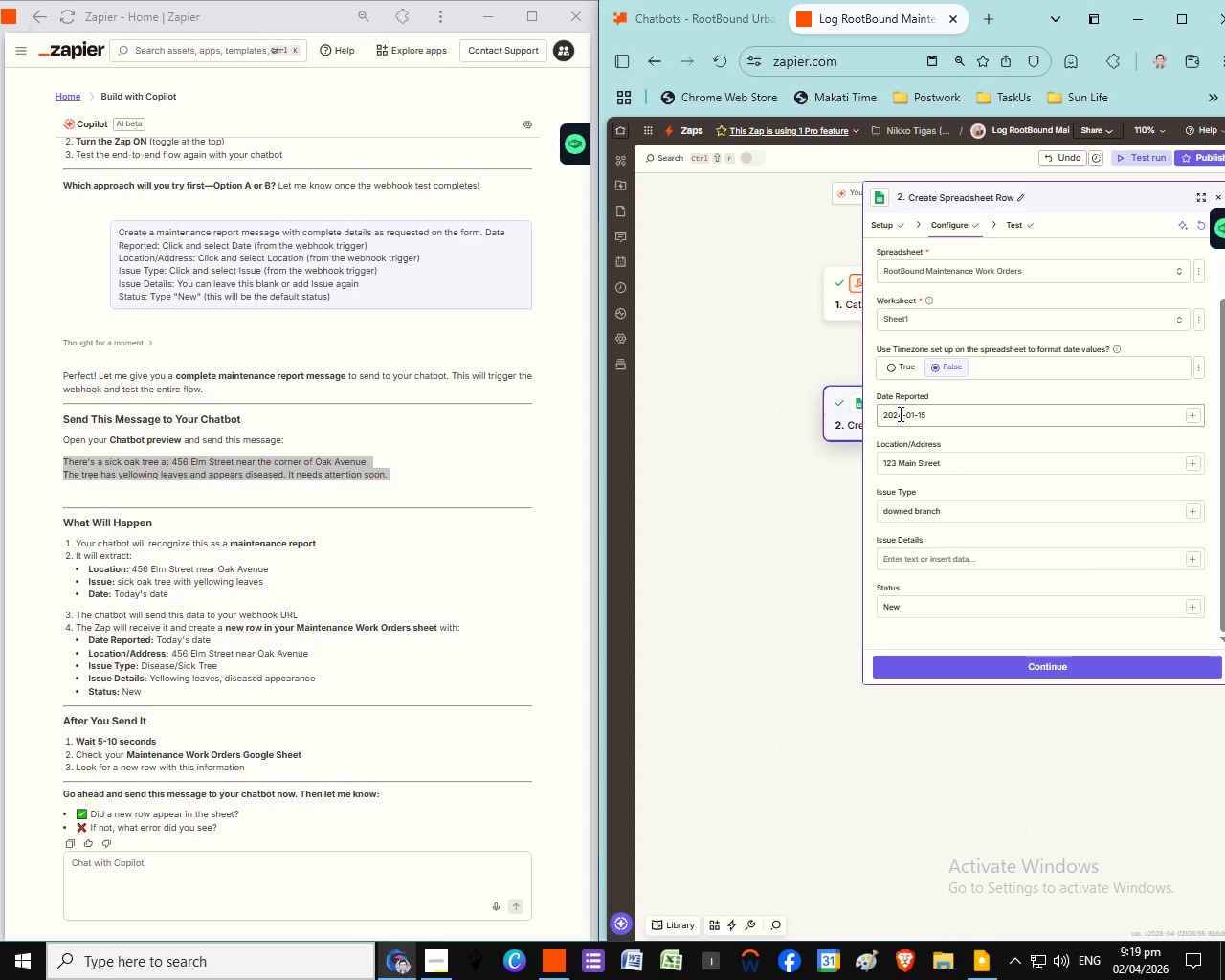 
left_click([900, 413])
 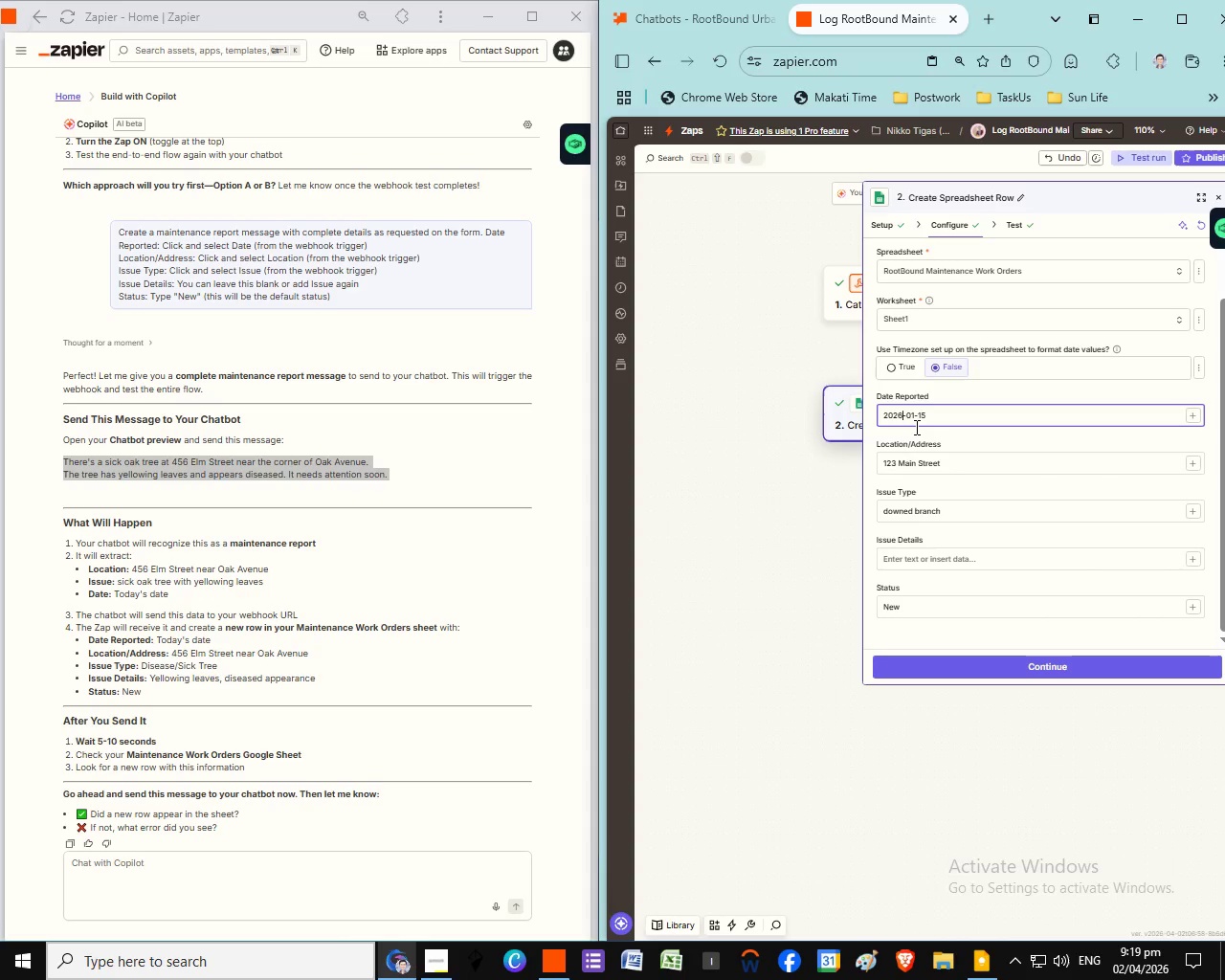 
key(ArrowRight)
 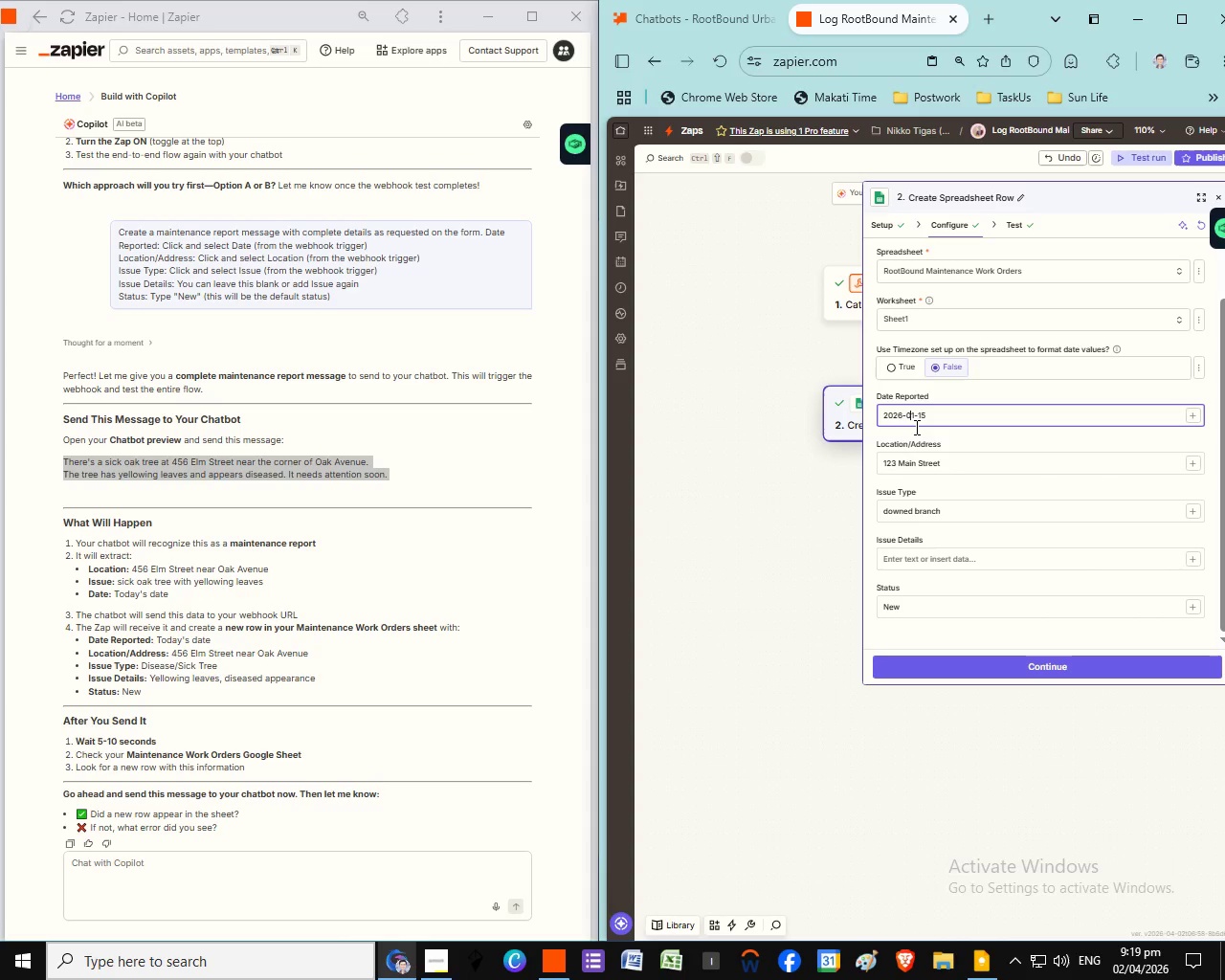 
key(Backspace)
 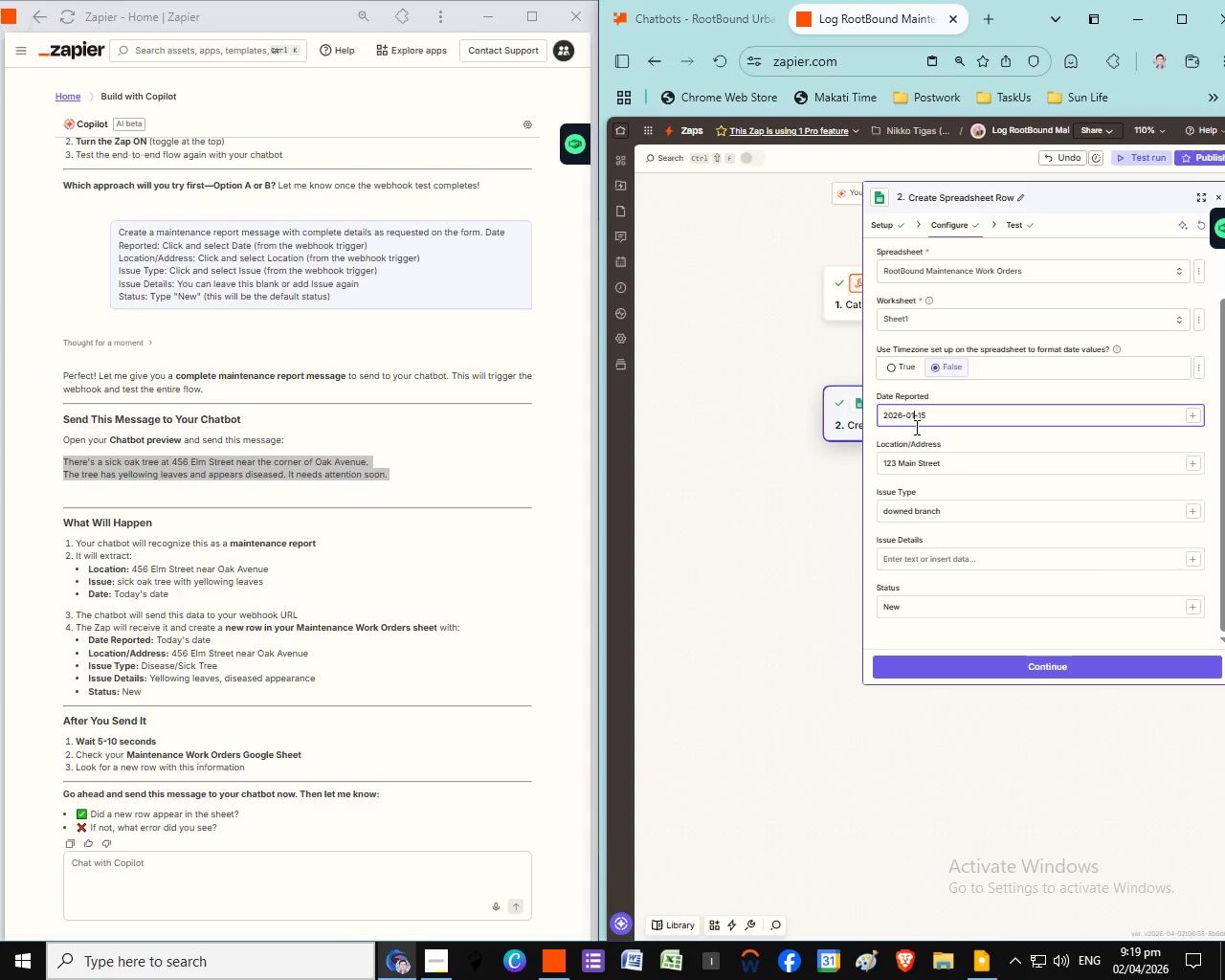 
key(Numpad6)
 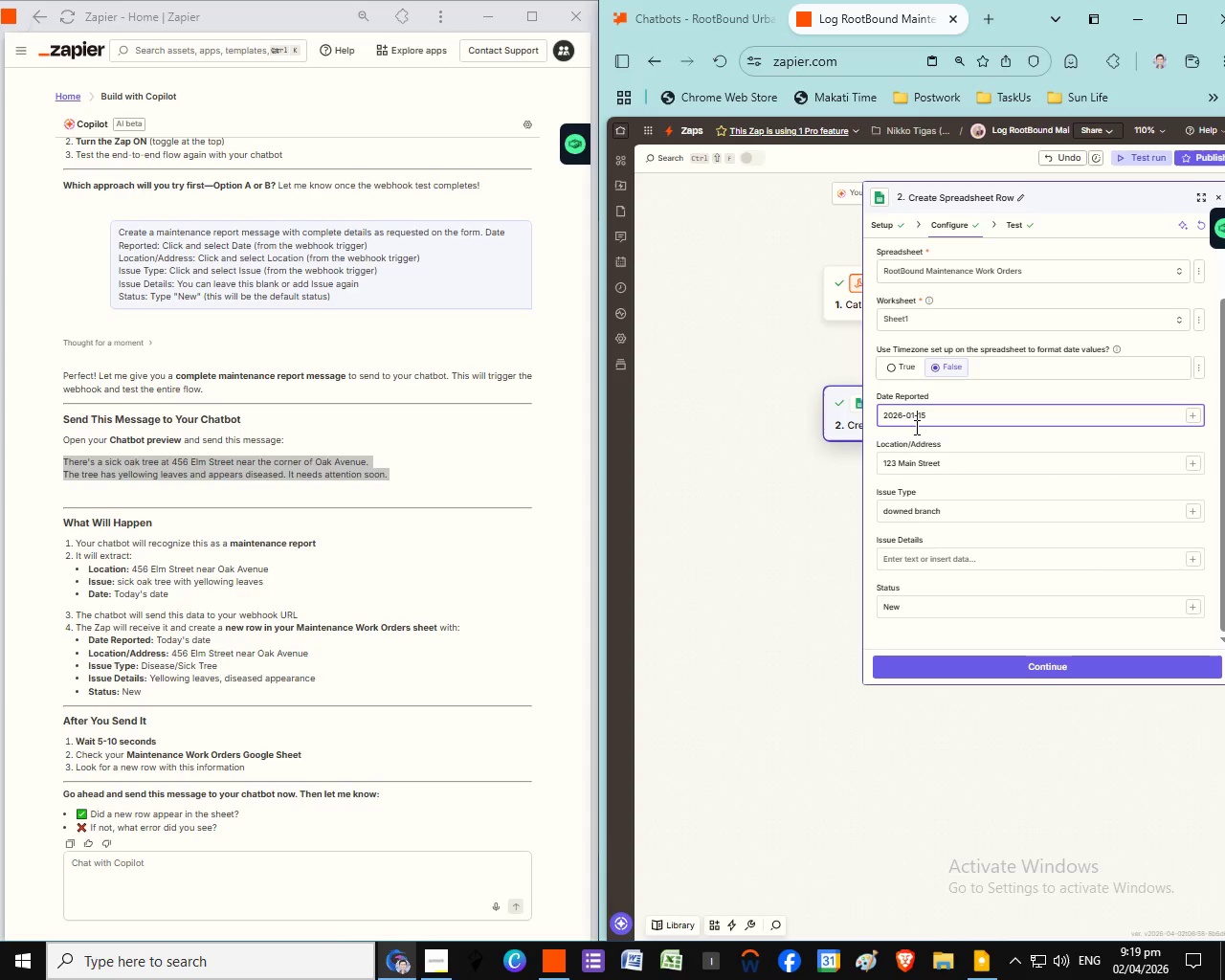 
key(ArrowRight)
 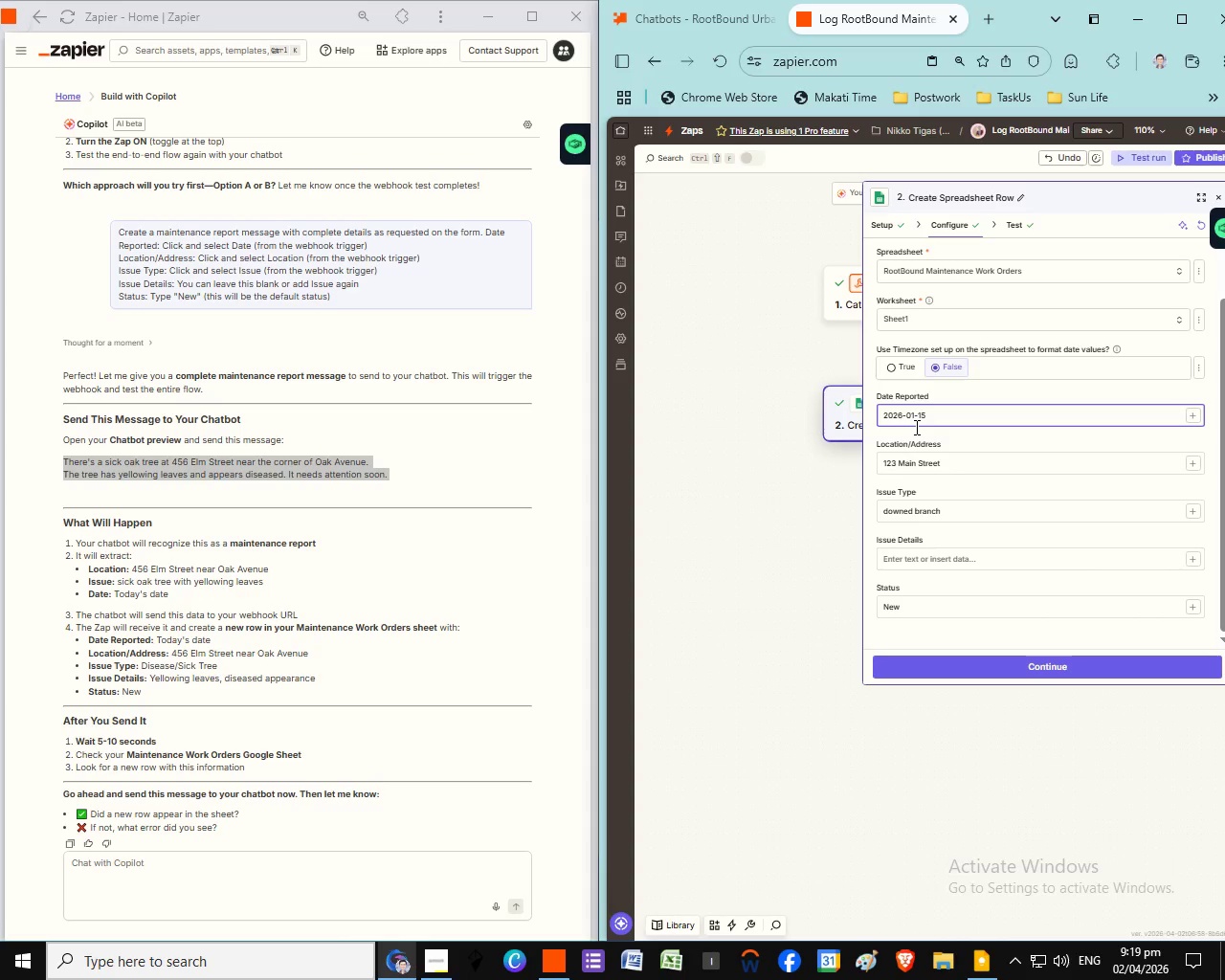 
key(ArrowRight)
 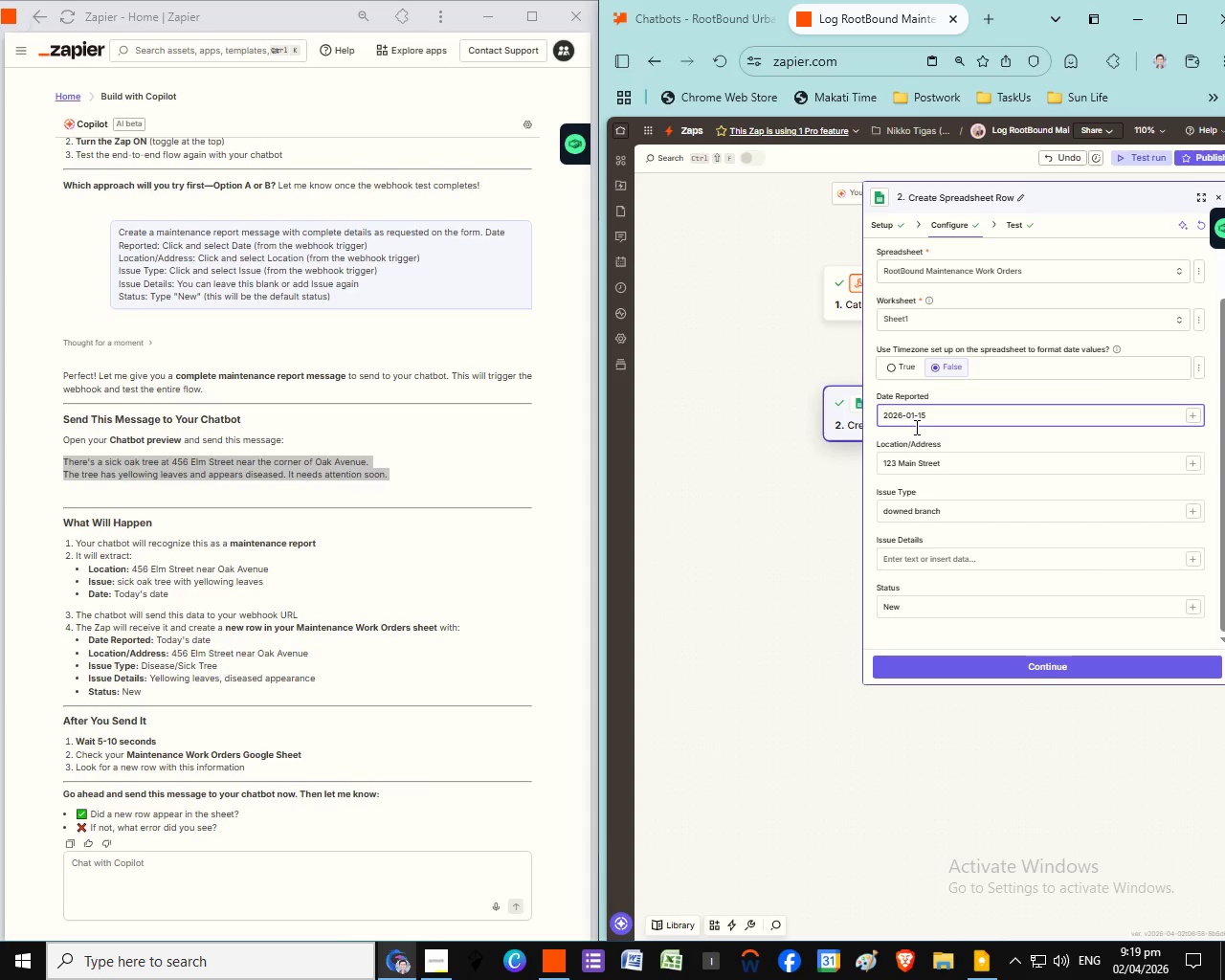 
key(ArrowRight)
 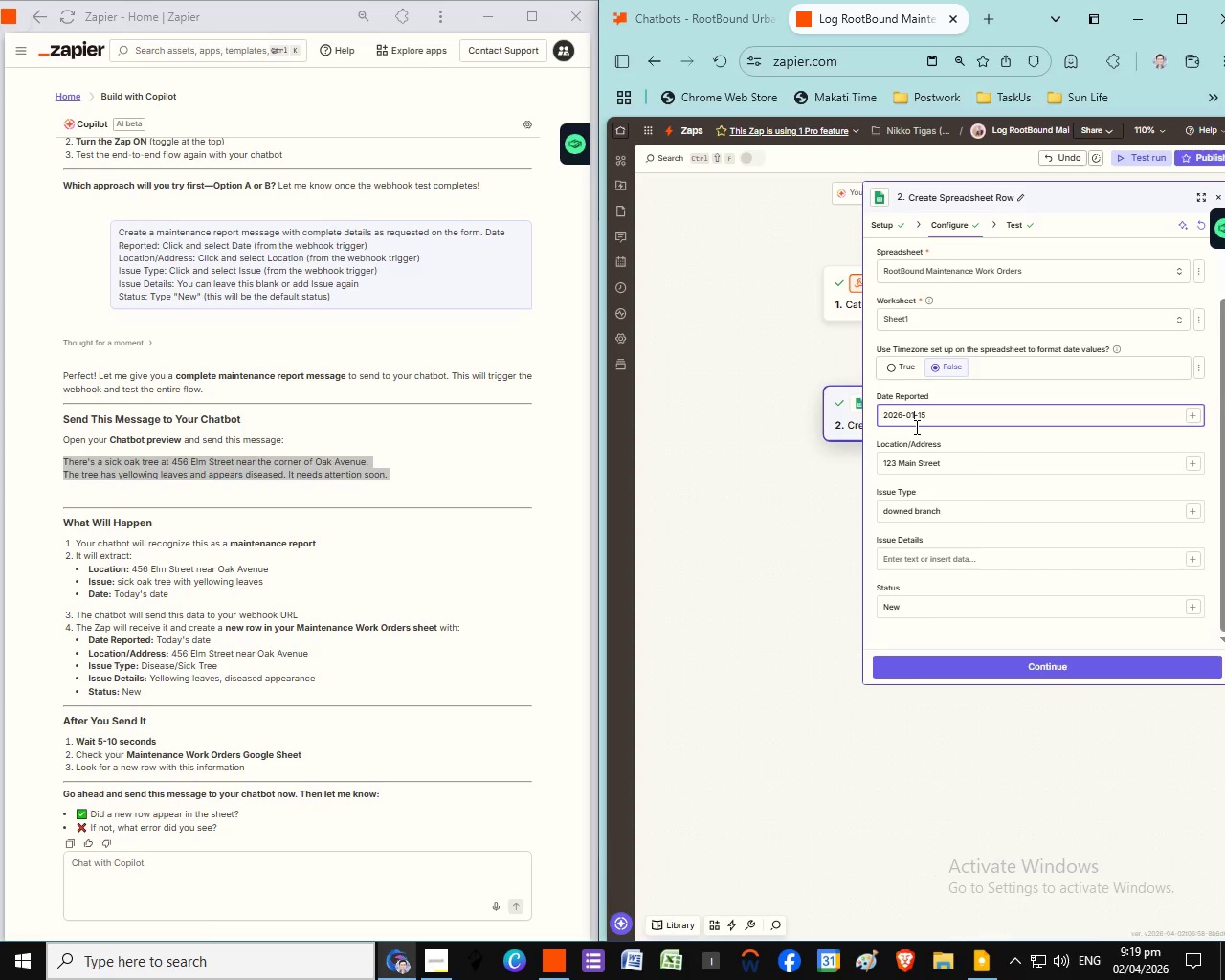 
key(ArrowRight)
 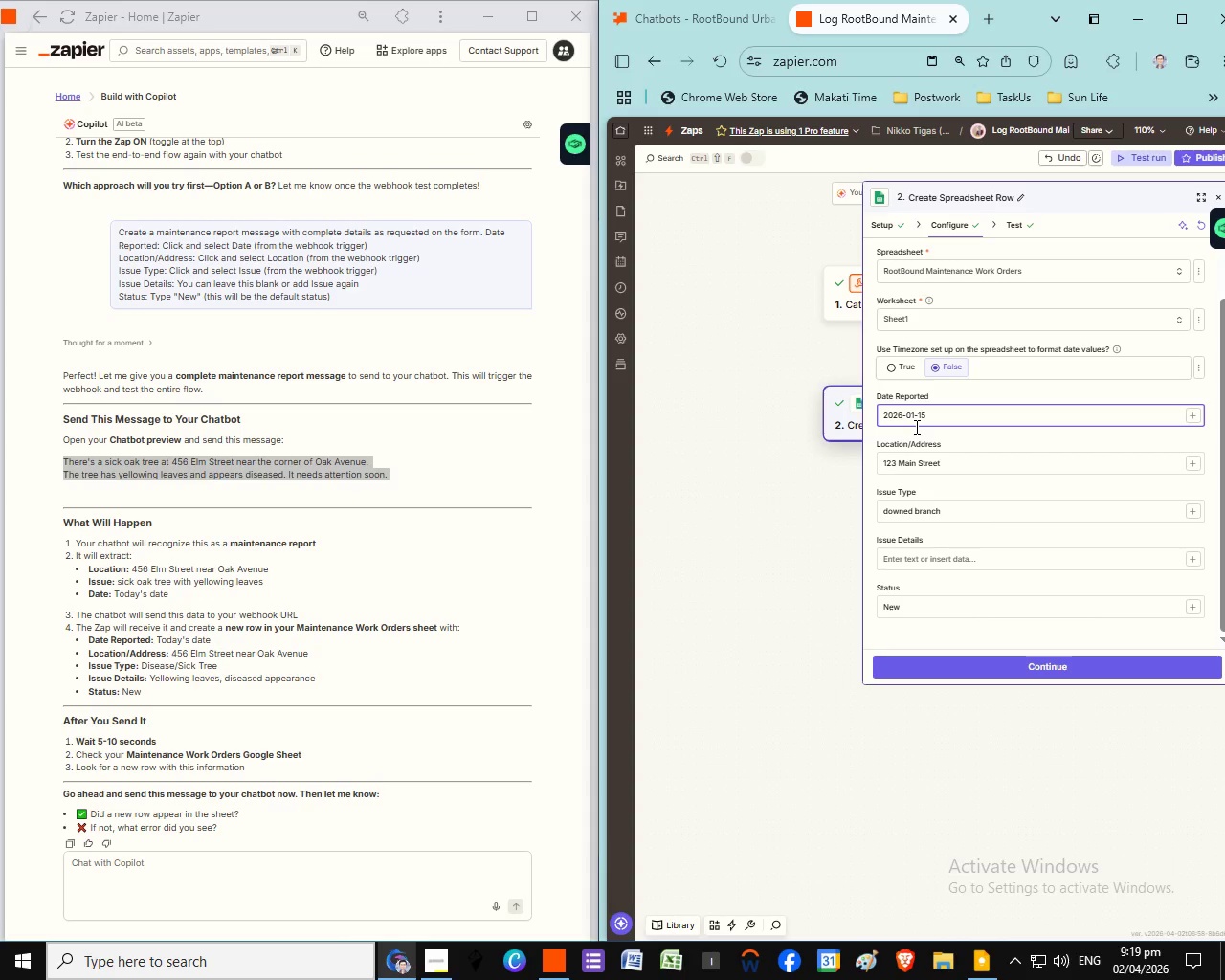 
key(ArrowLeft)
 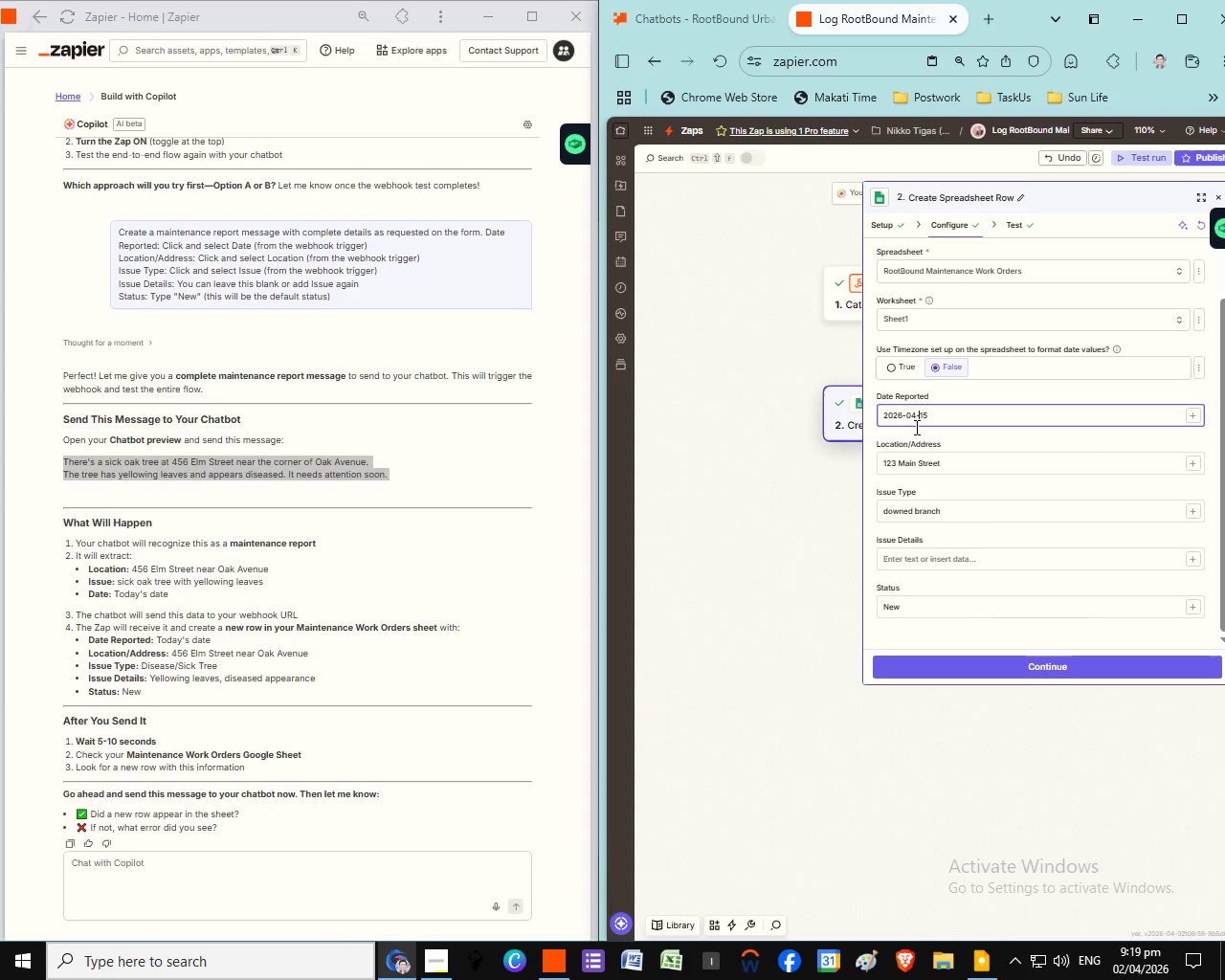 
key(Backspace)
 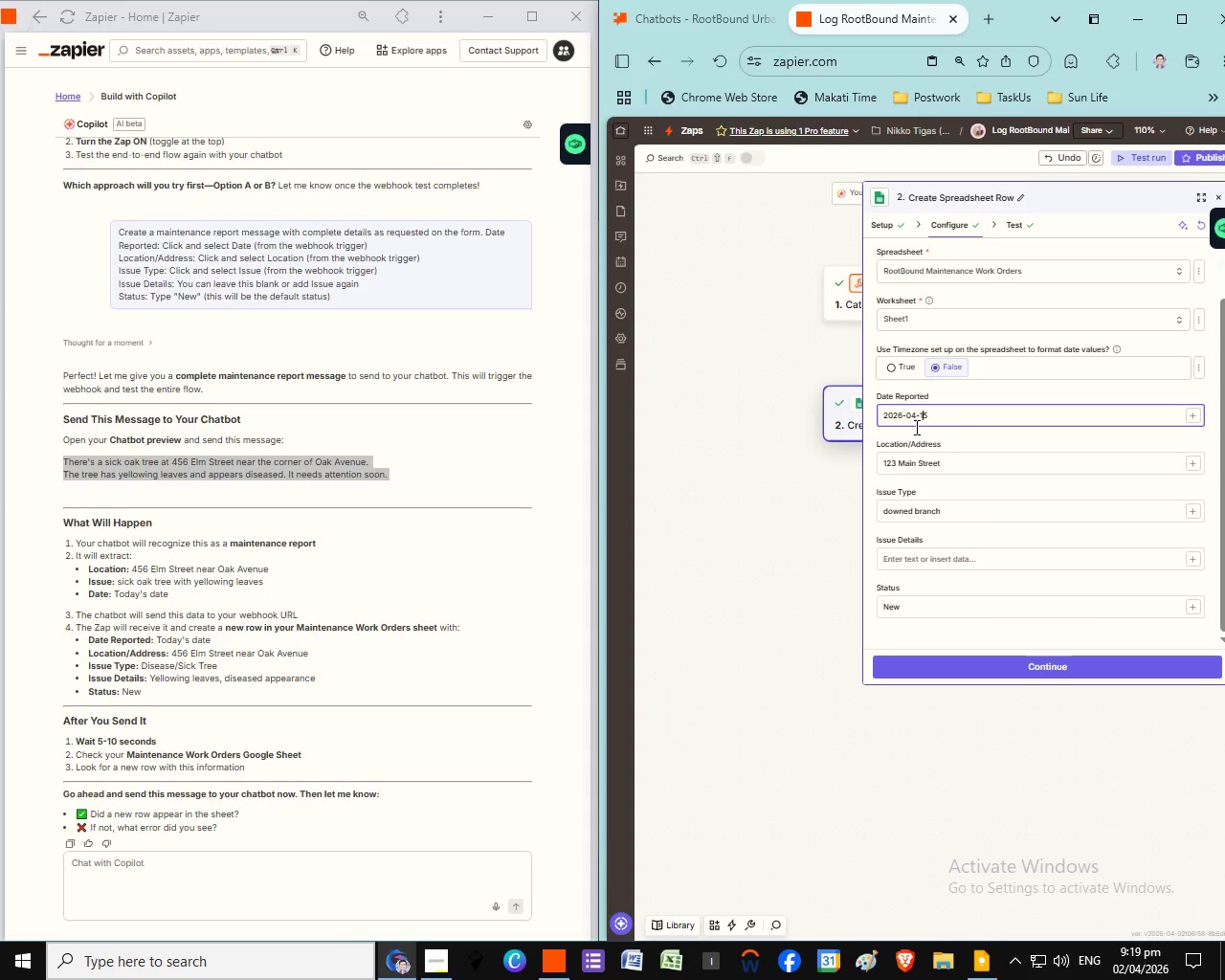 
key(Numpad4)
 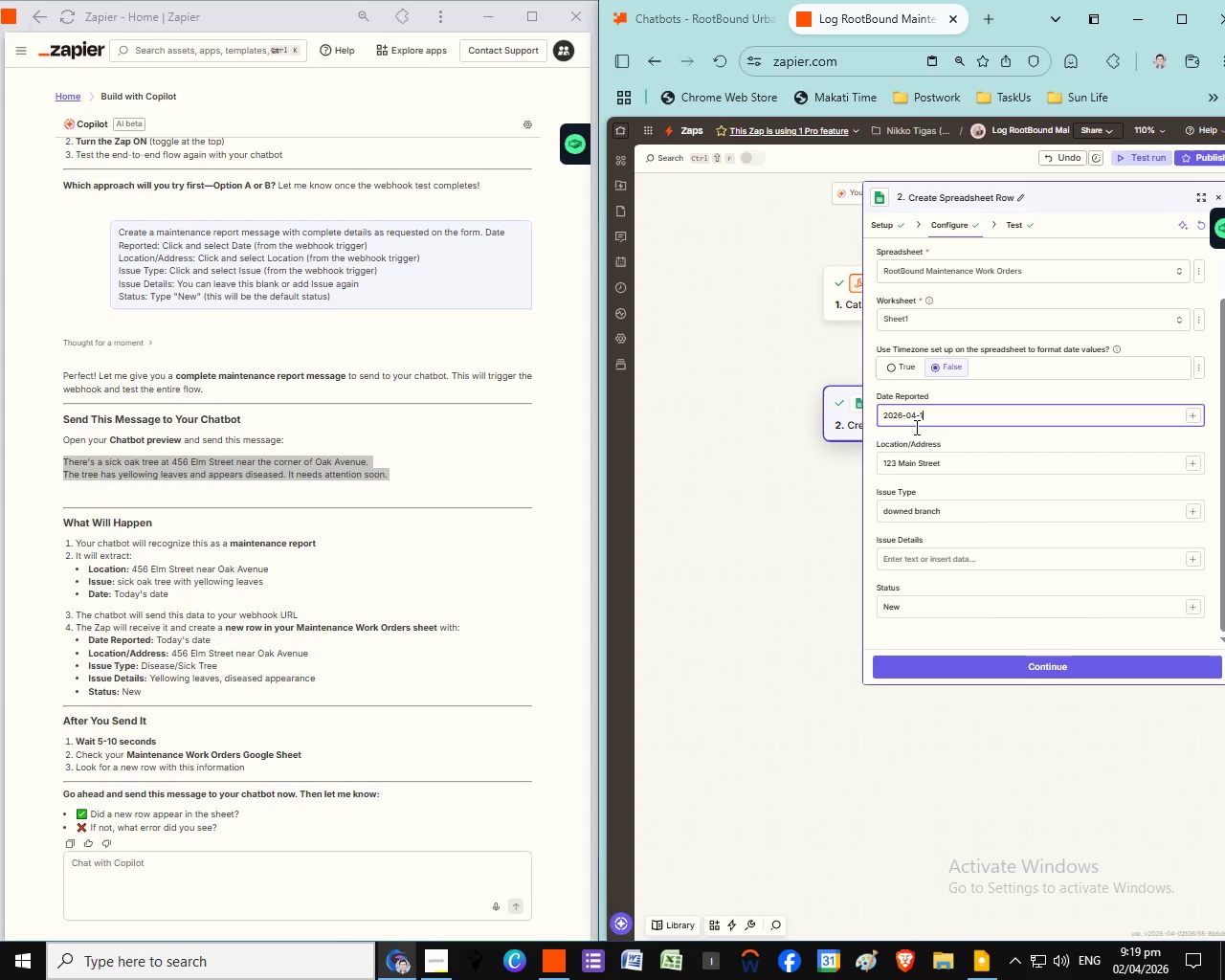 
key(ArrowRight)
 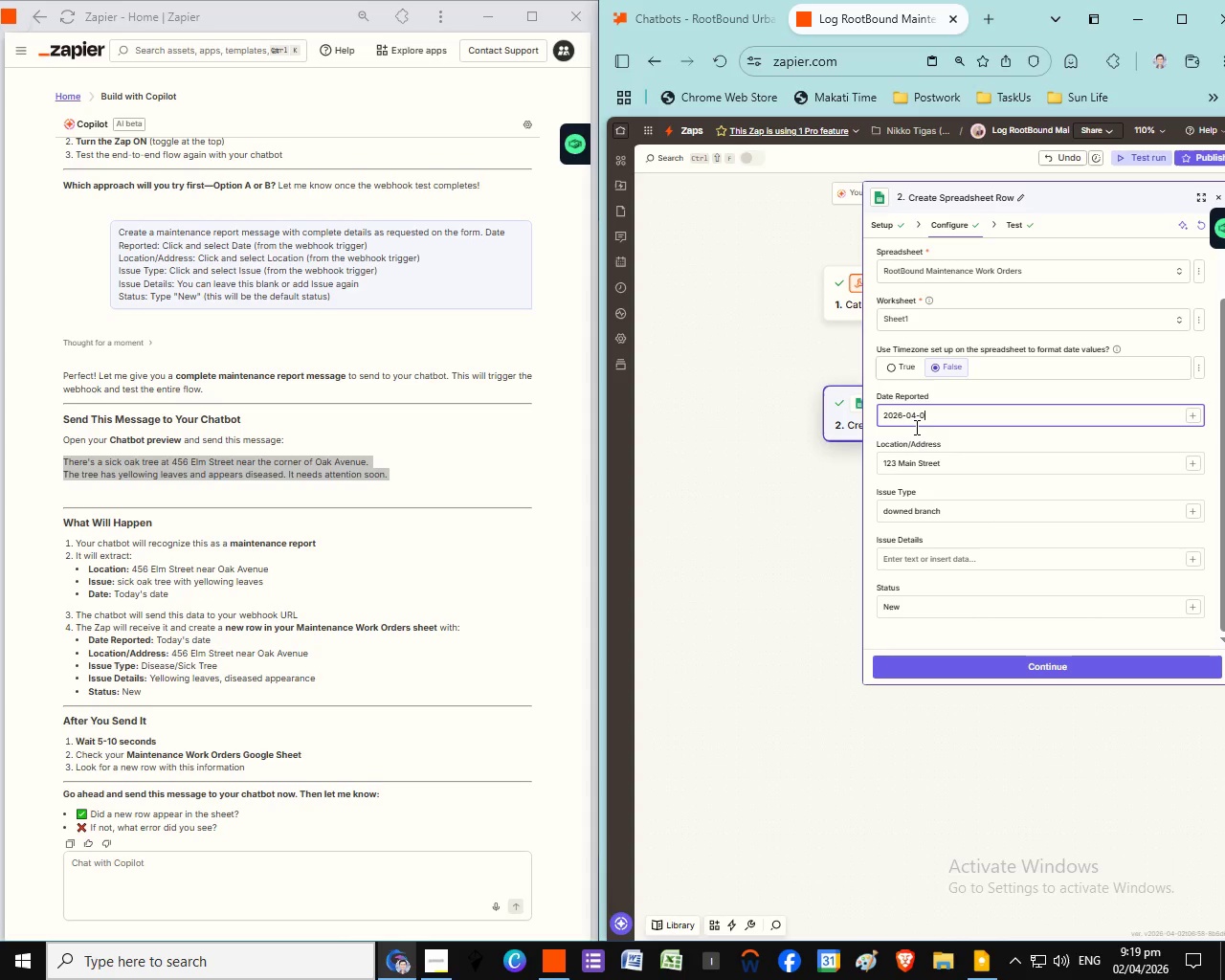 
key(ArrowRight)
 